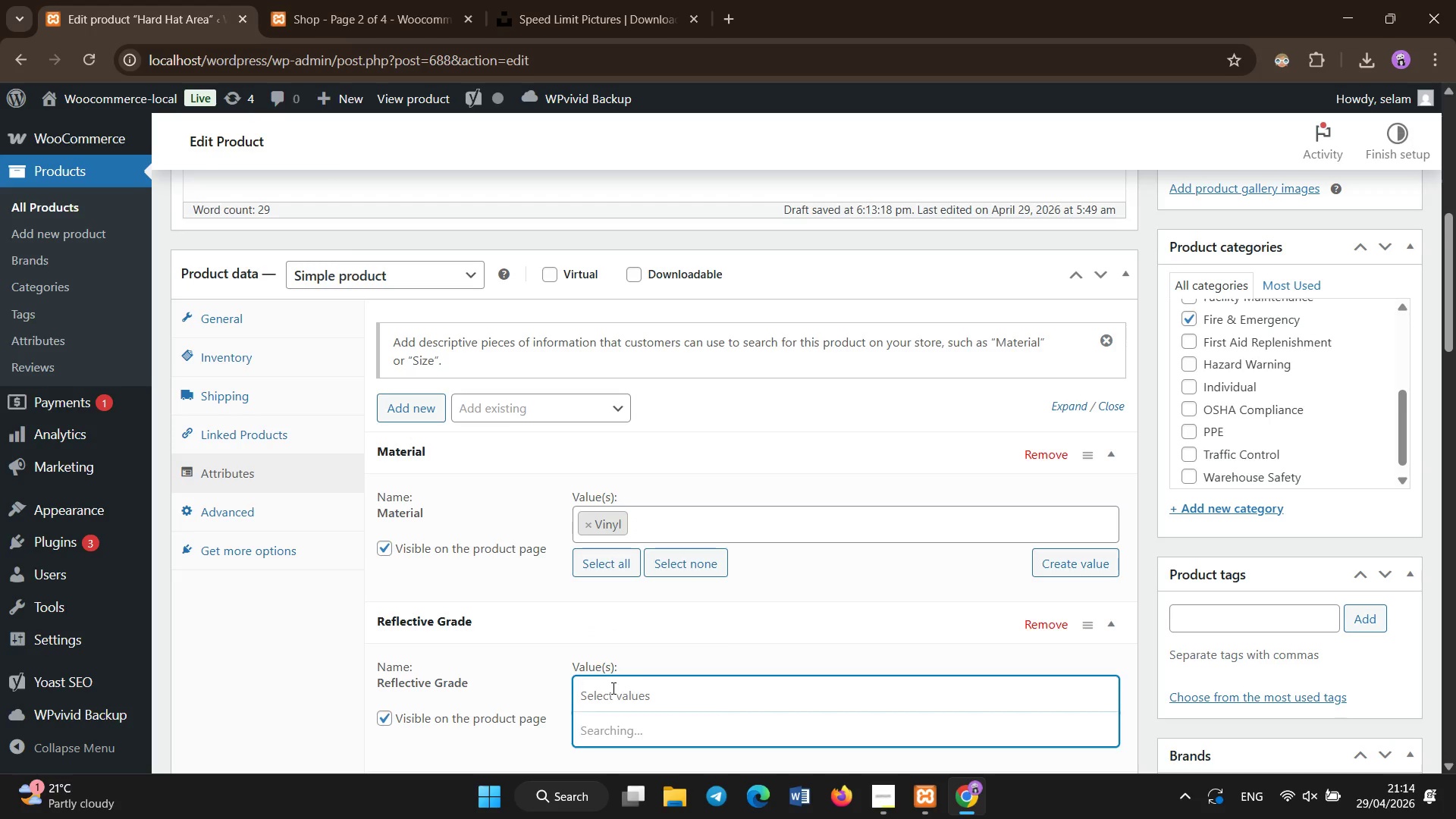 
scroll: coordinate [613, 689], scroll_direction: down, amount: 2.0
 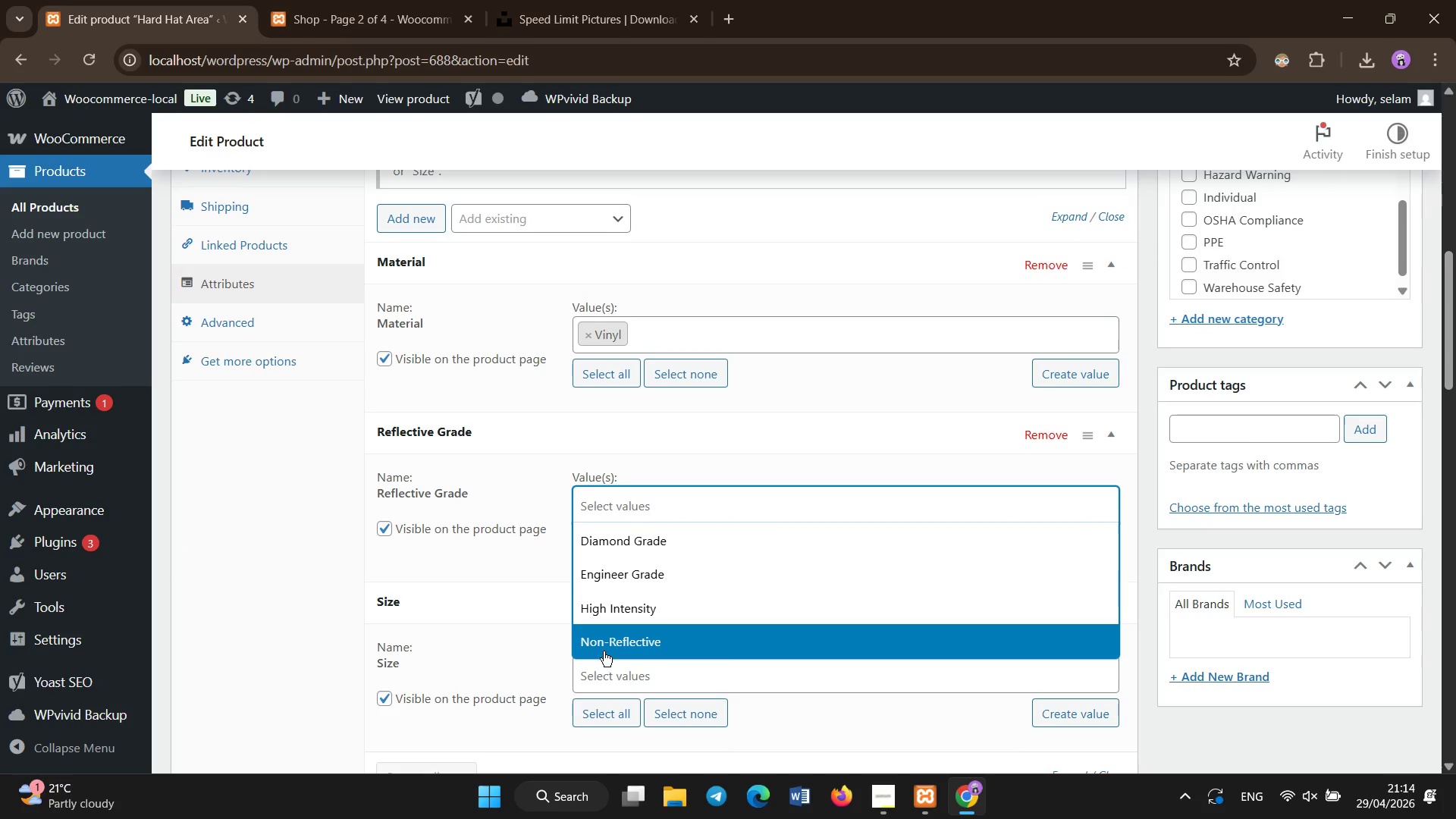 
left_click([621, 575])
 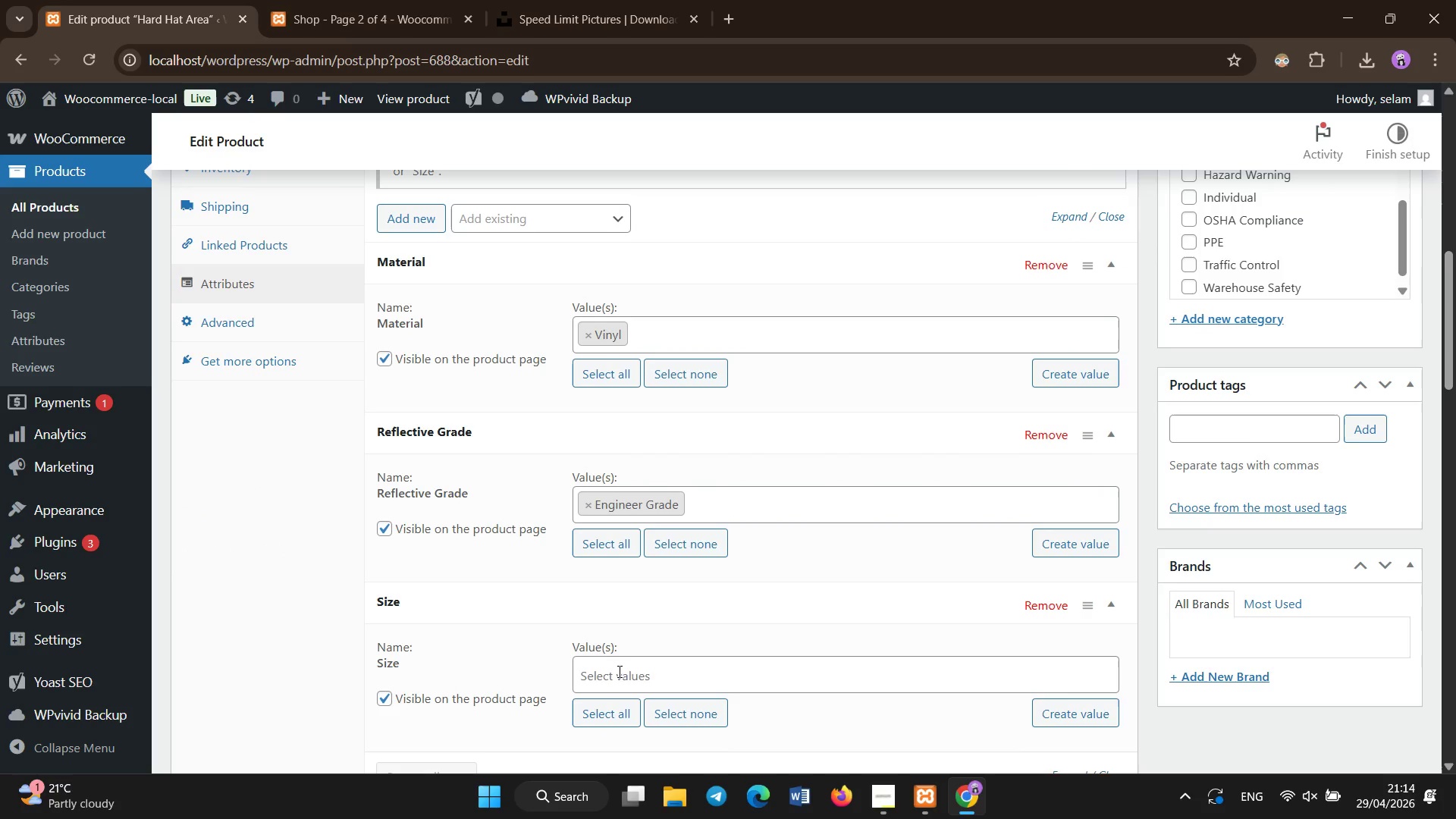 
left_click([616, 686])
 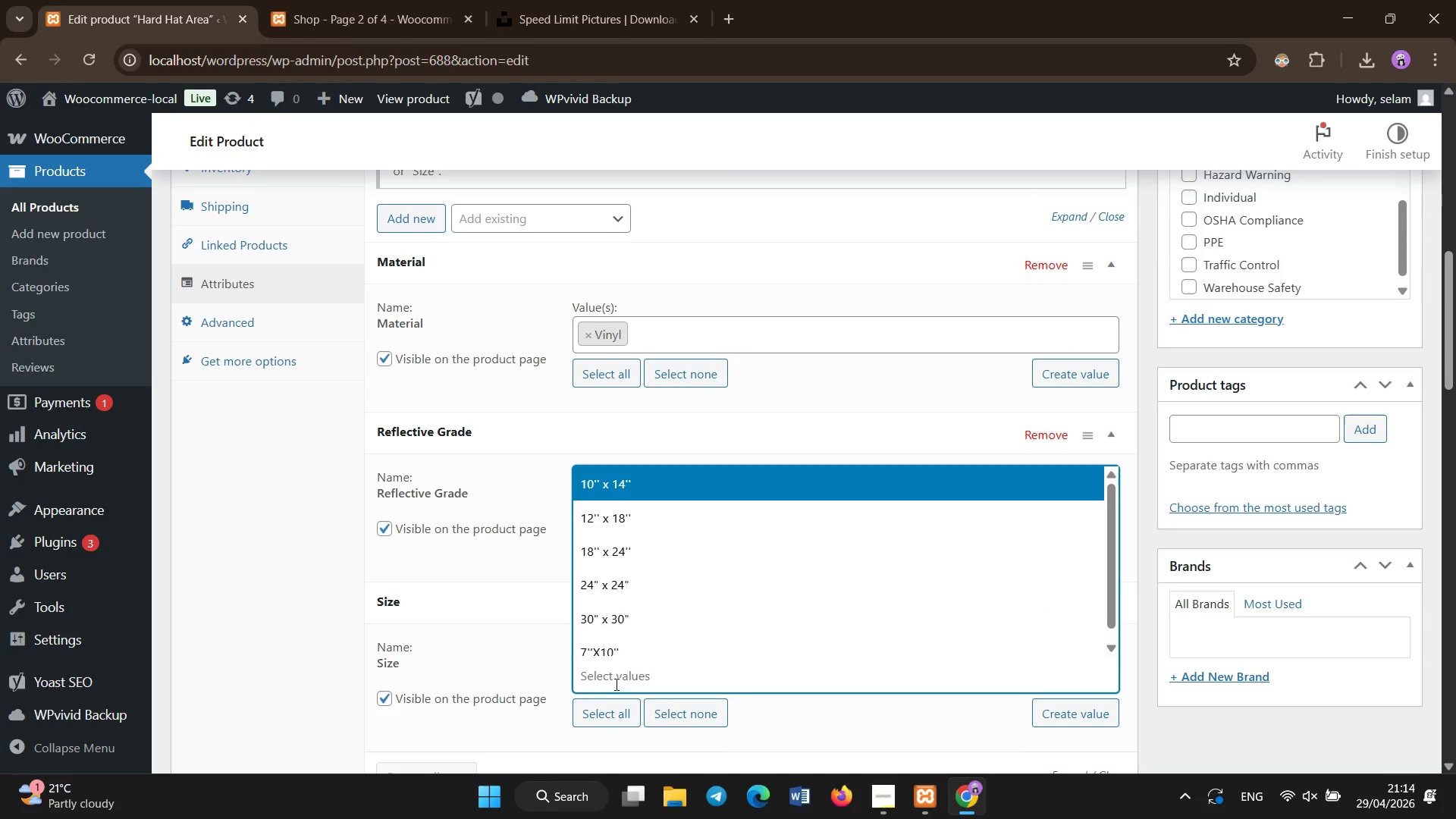 
left_click([634, 491])
 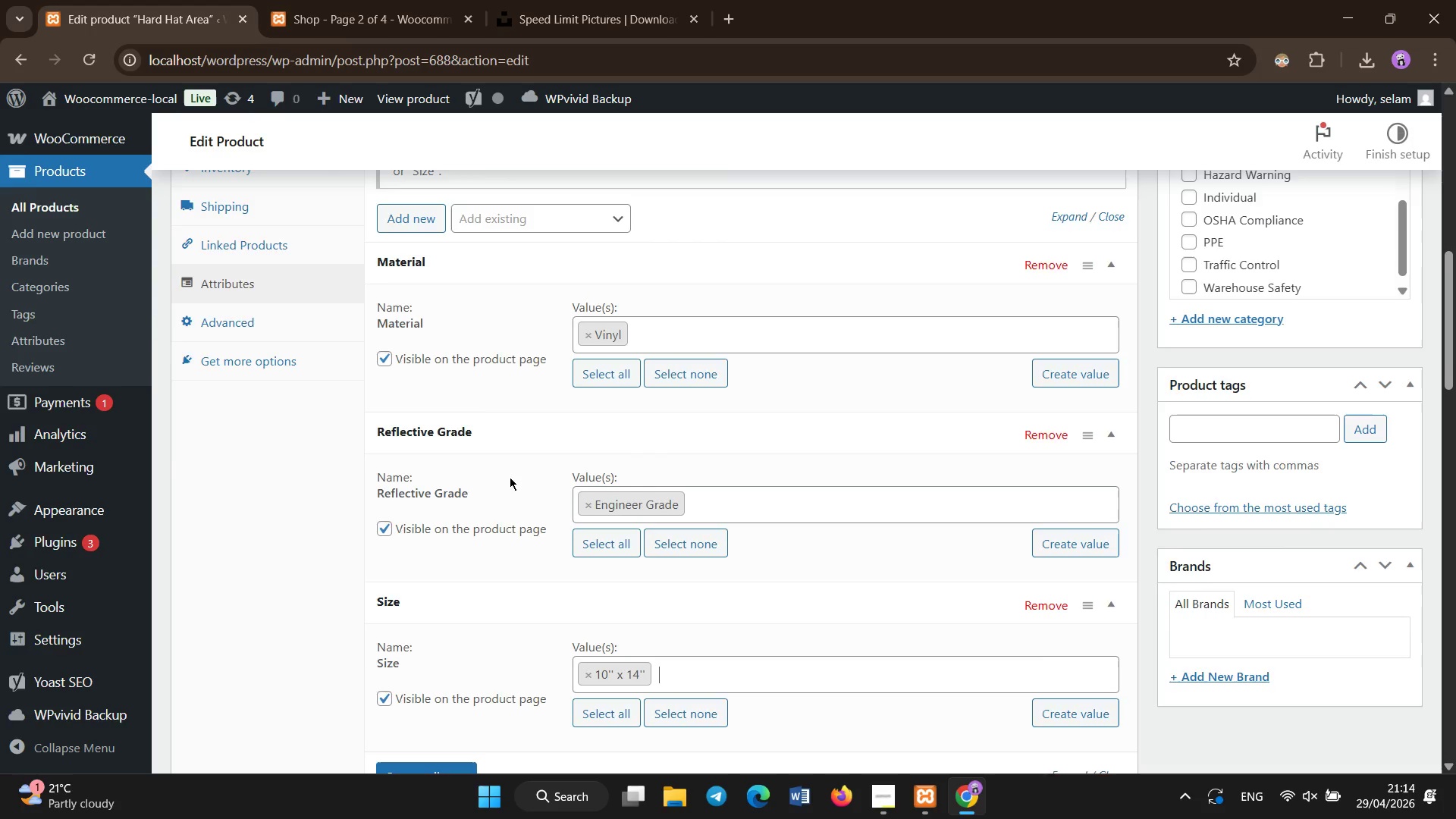 
scroll: coordinate [363, 394], scroll_direction: up, amount: 2.0
 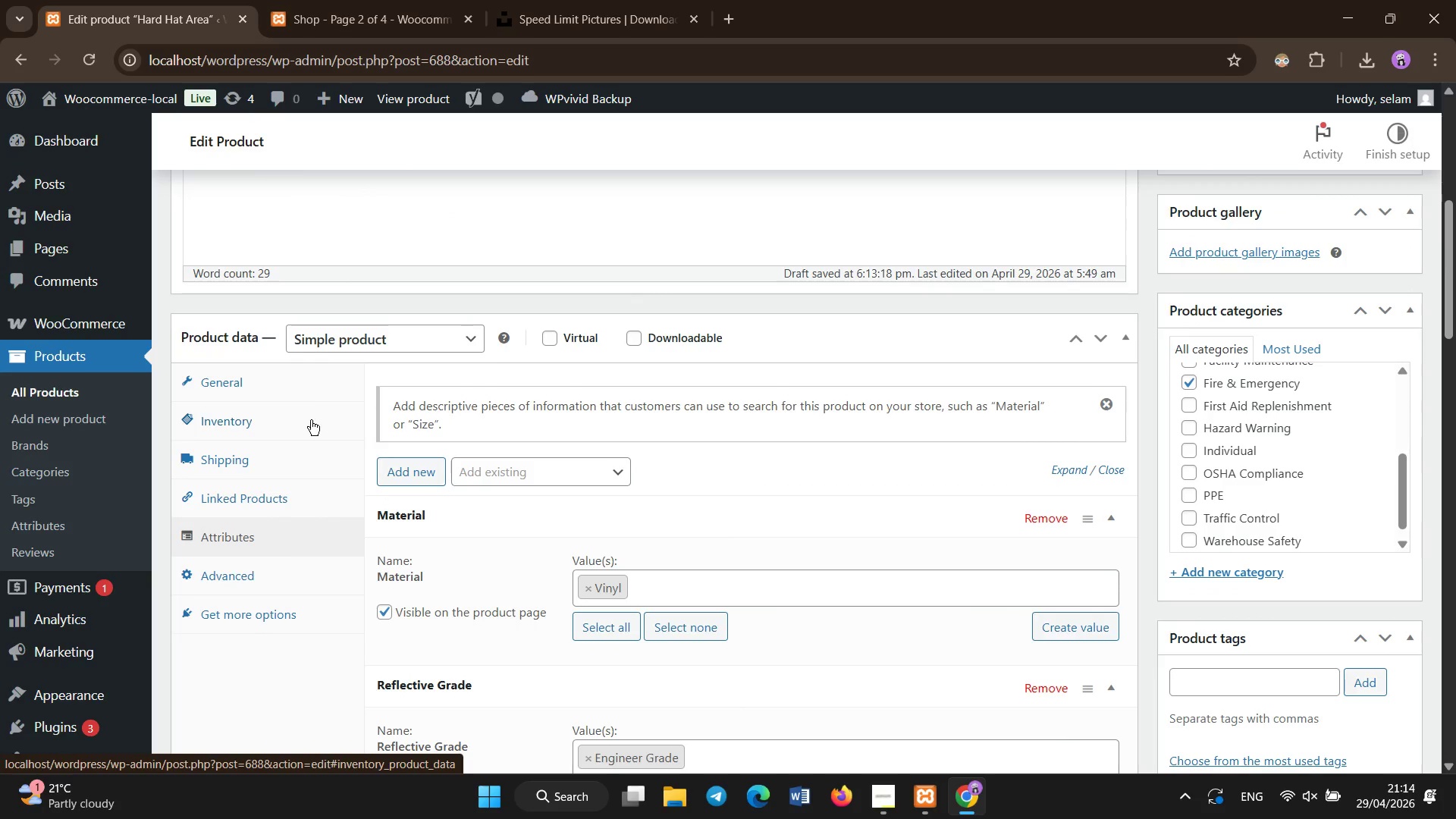 
left_click([311, 420])
 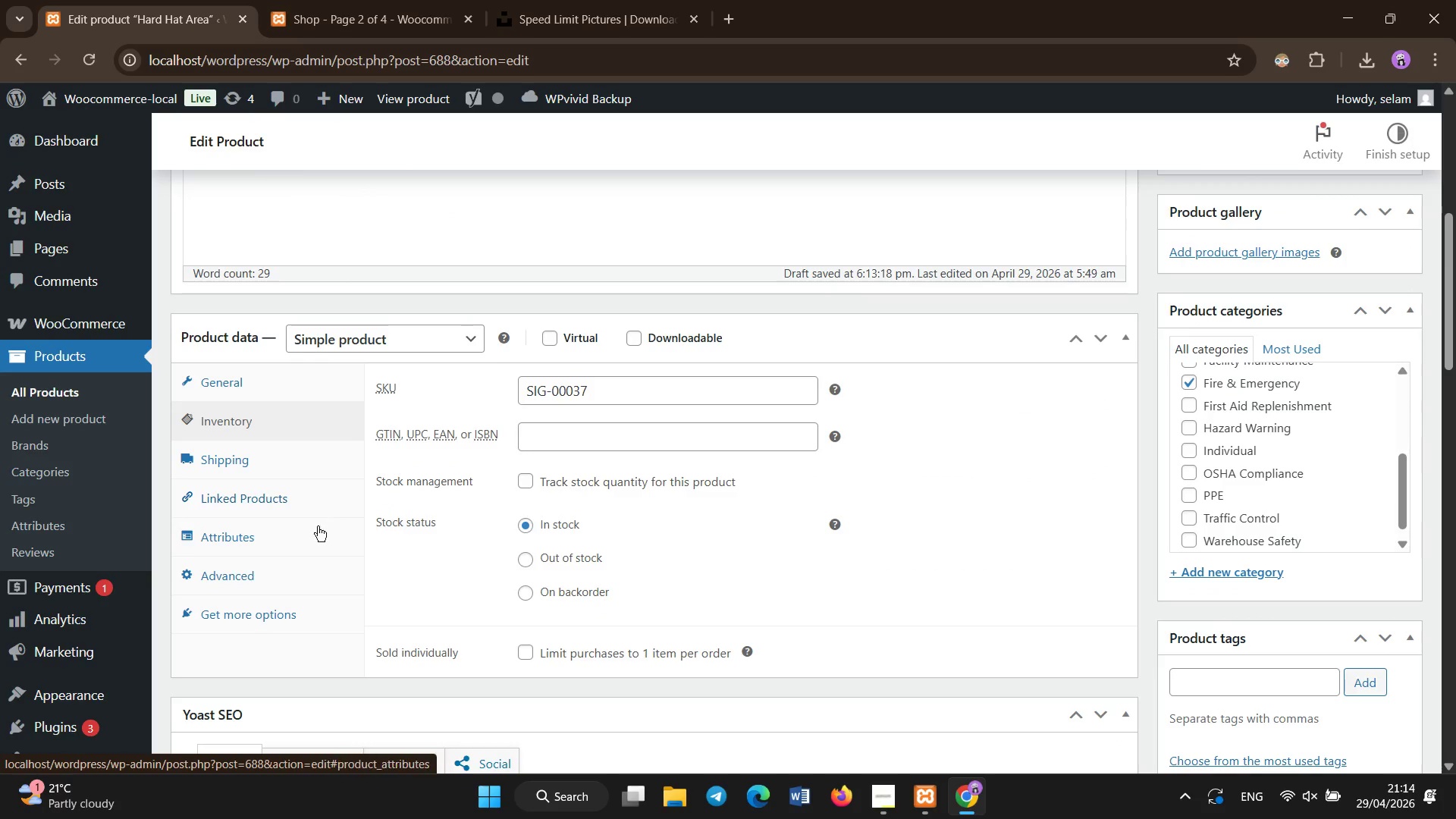 
scroll: coordinate [405, 529], scroll_direction: down, amount: 2.0
 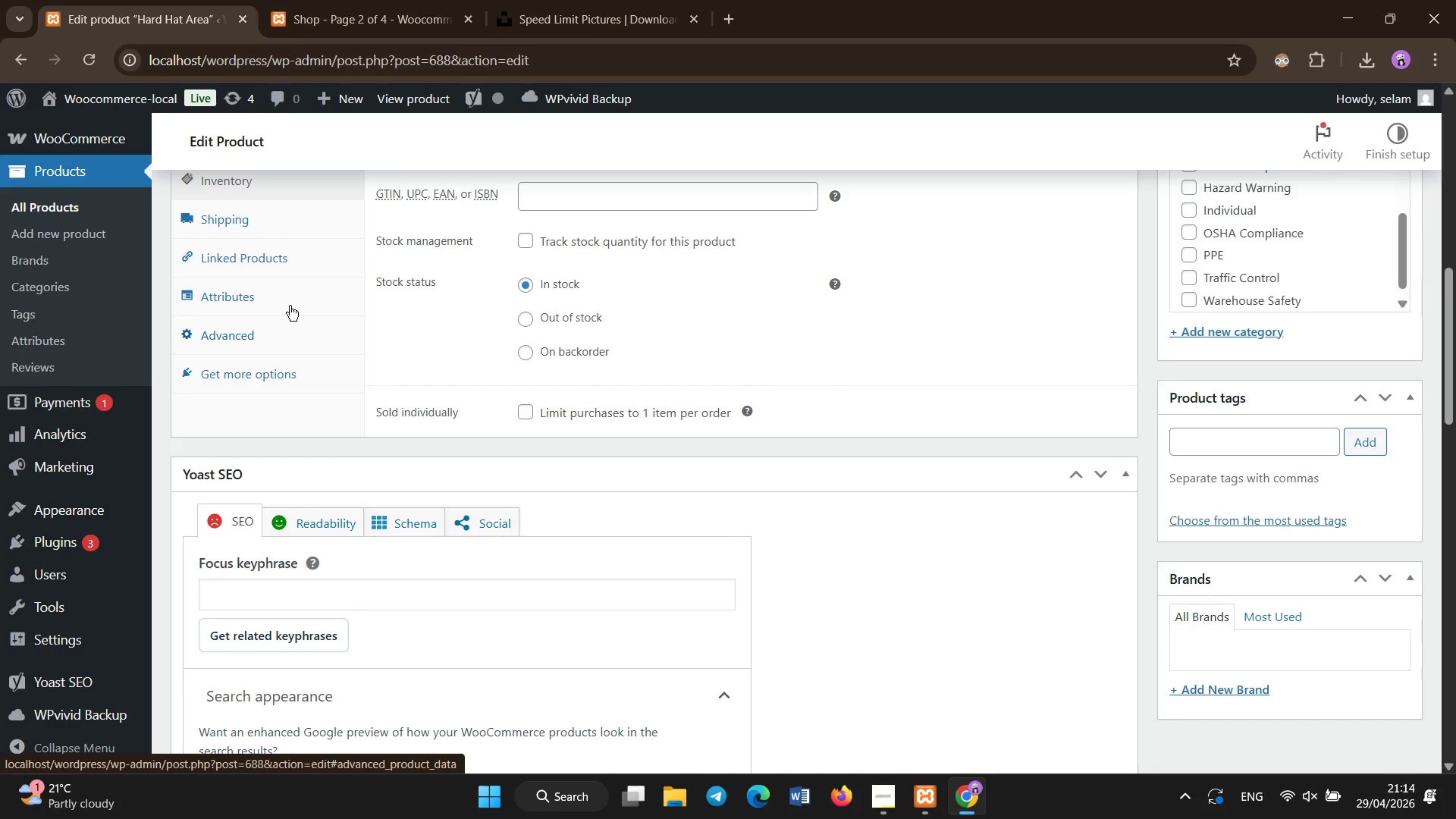 
left_click([294, 292])
 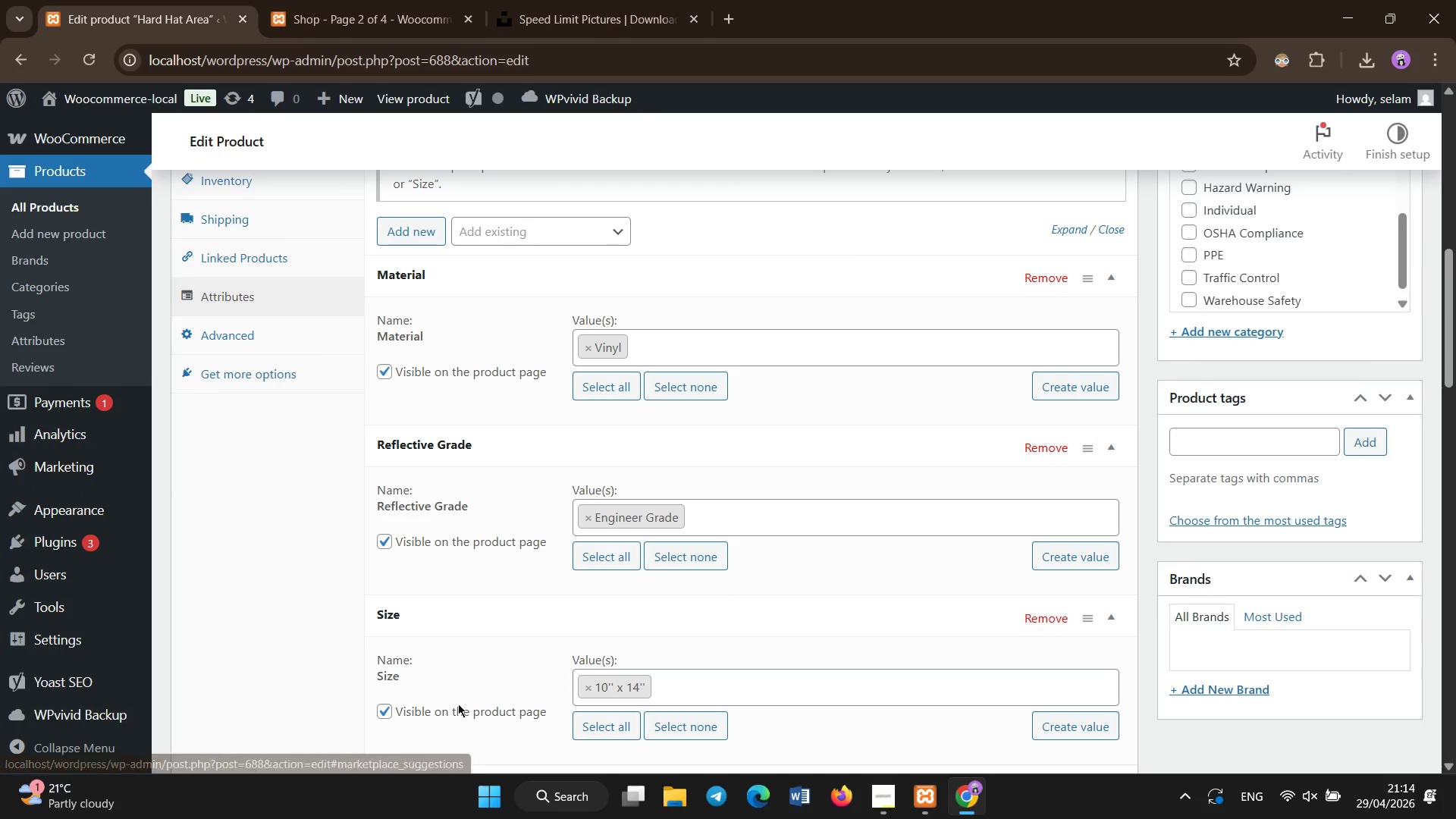 
scroll: coordinate [458, 691], scroll_direction: down, amount: 2.0
 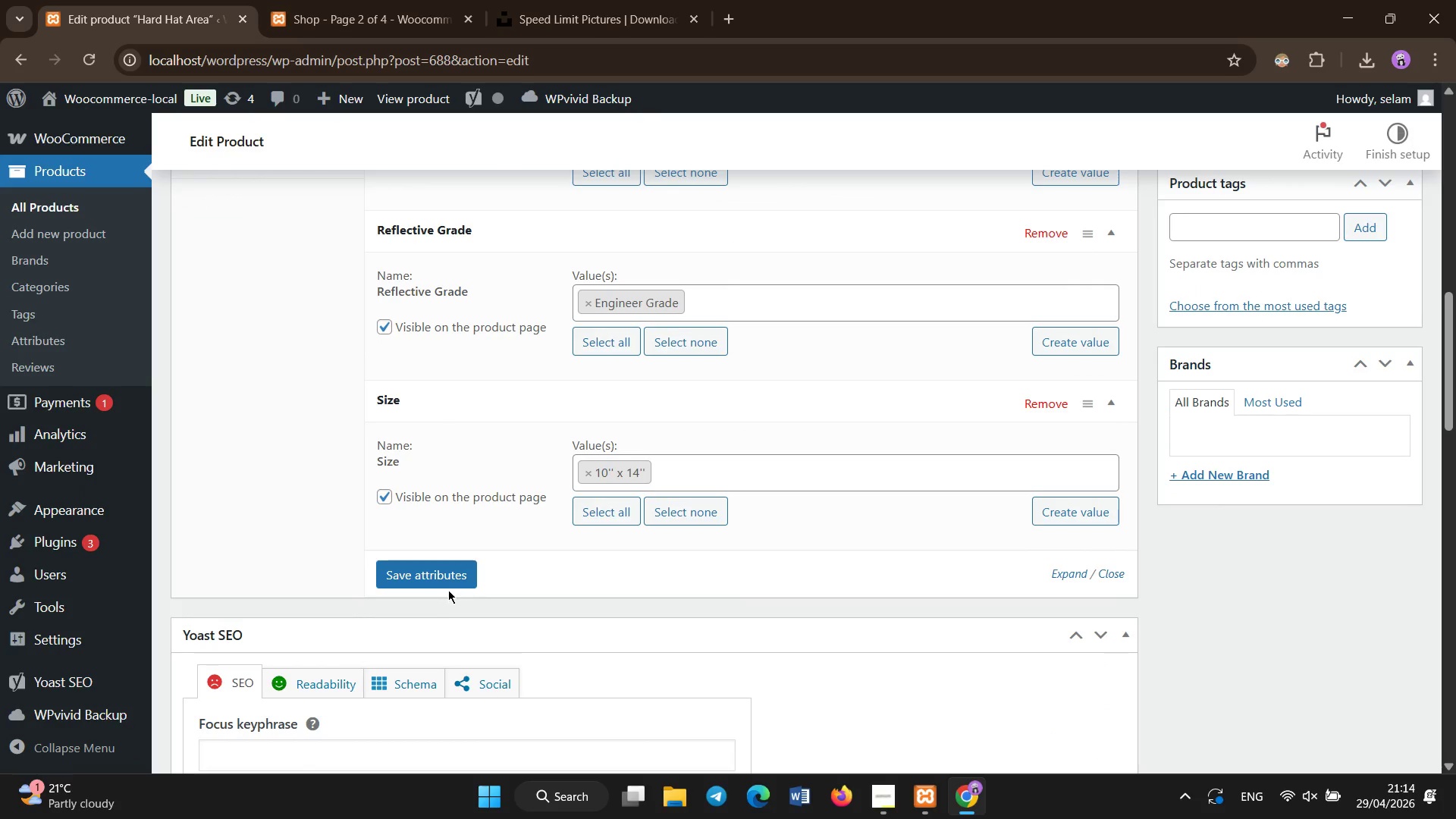 
left_click([450, 584])
 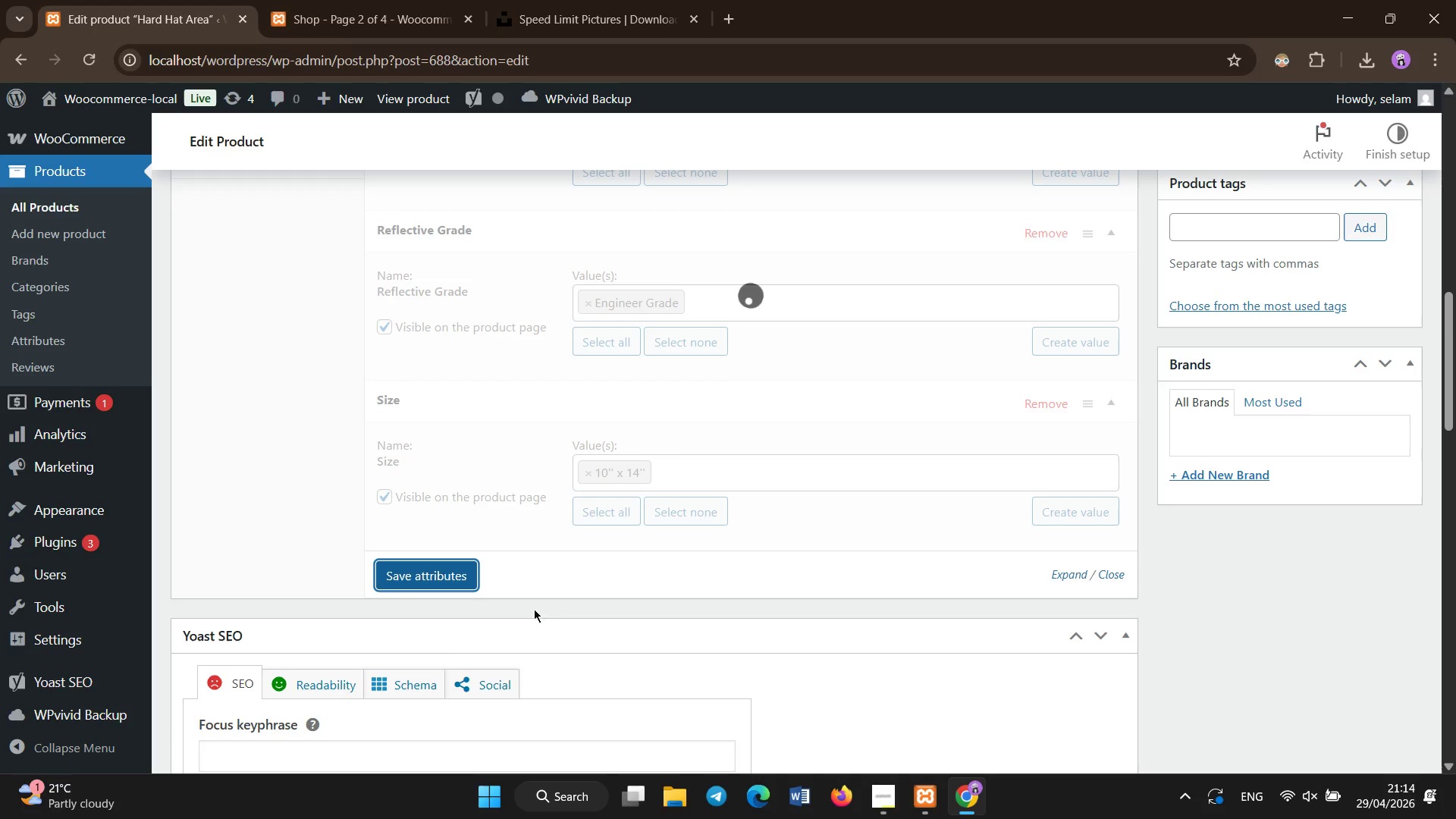 
wait(5.58)
 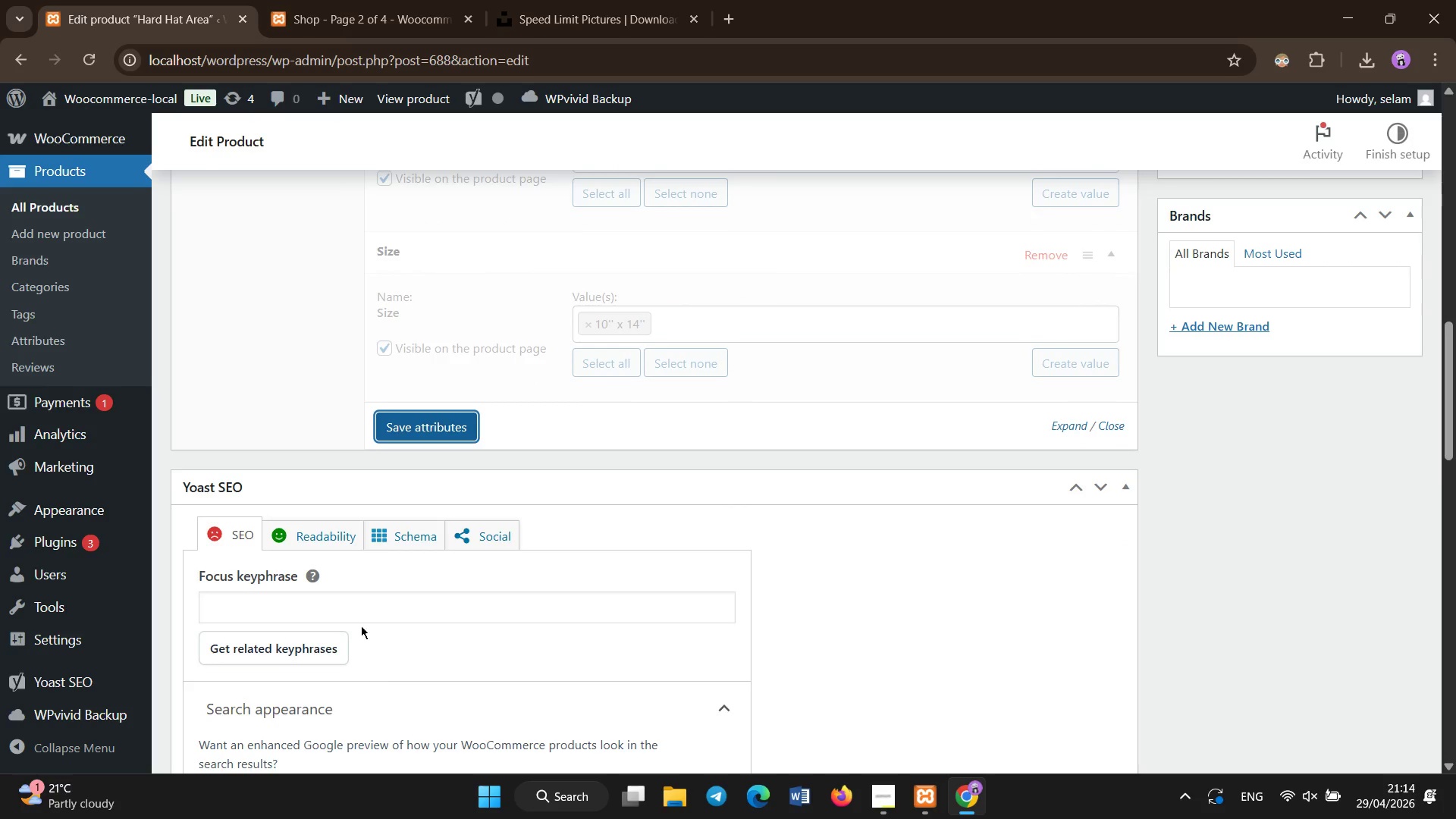 
left_click([366, 604])
 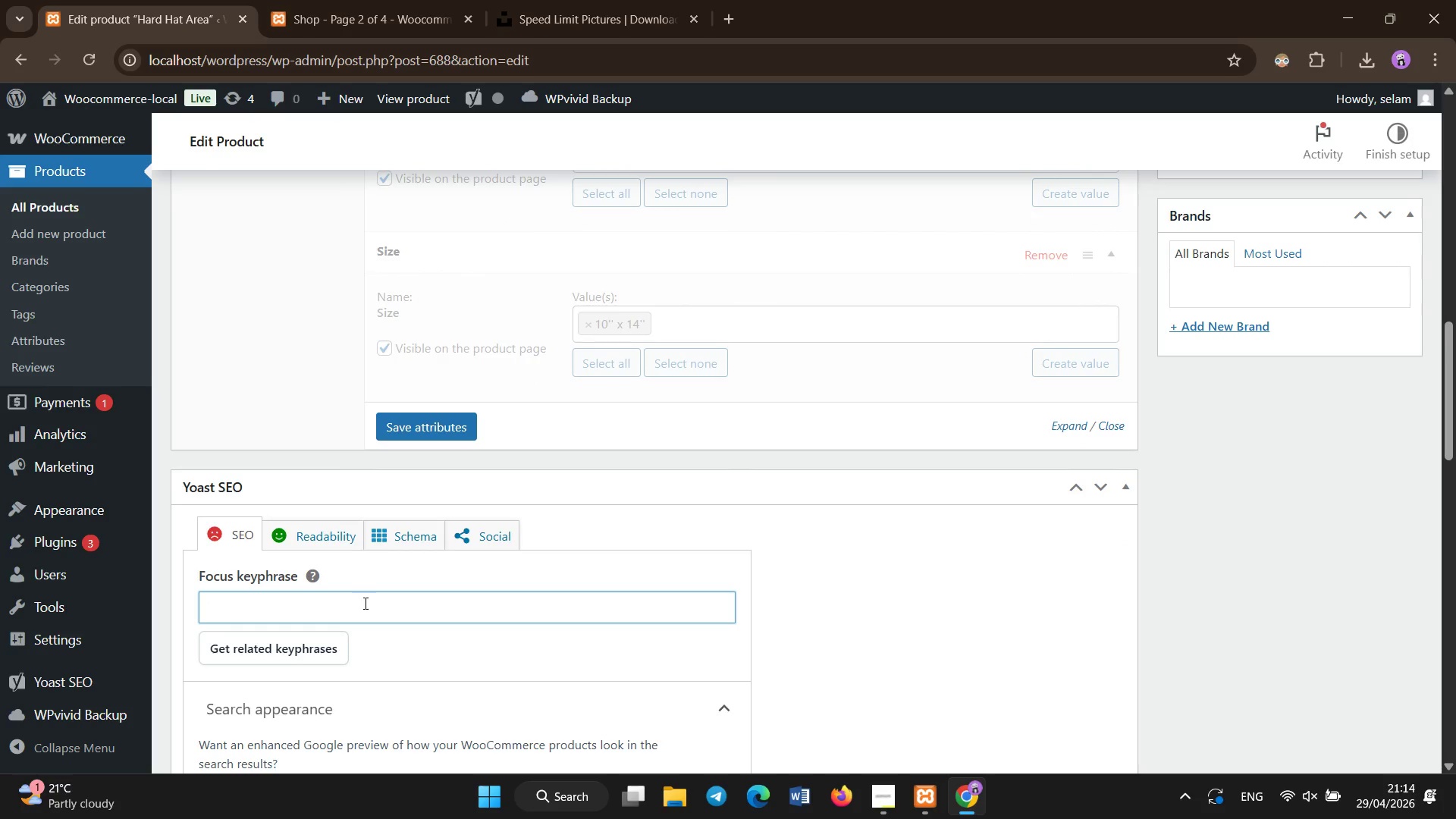 
scroll: coordinate [359, 645], scroll_direction: down, amount: 1.0
 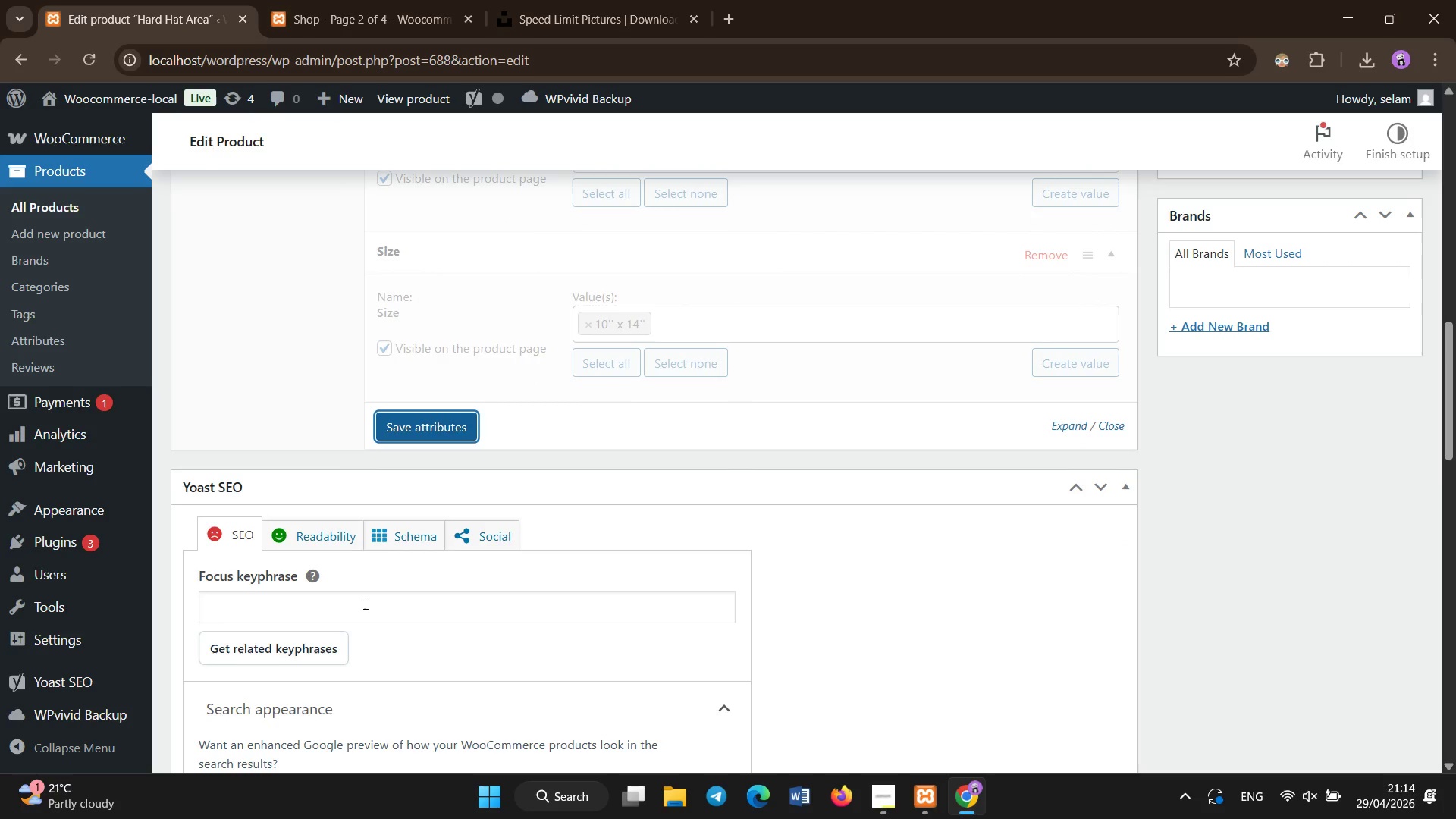 
key(D)
 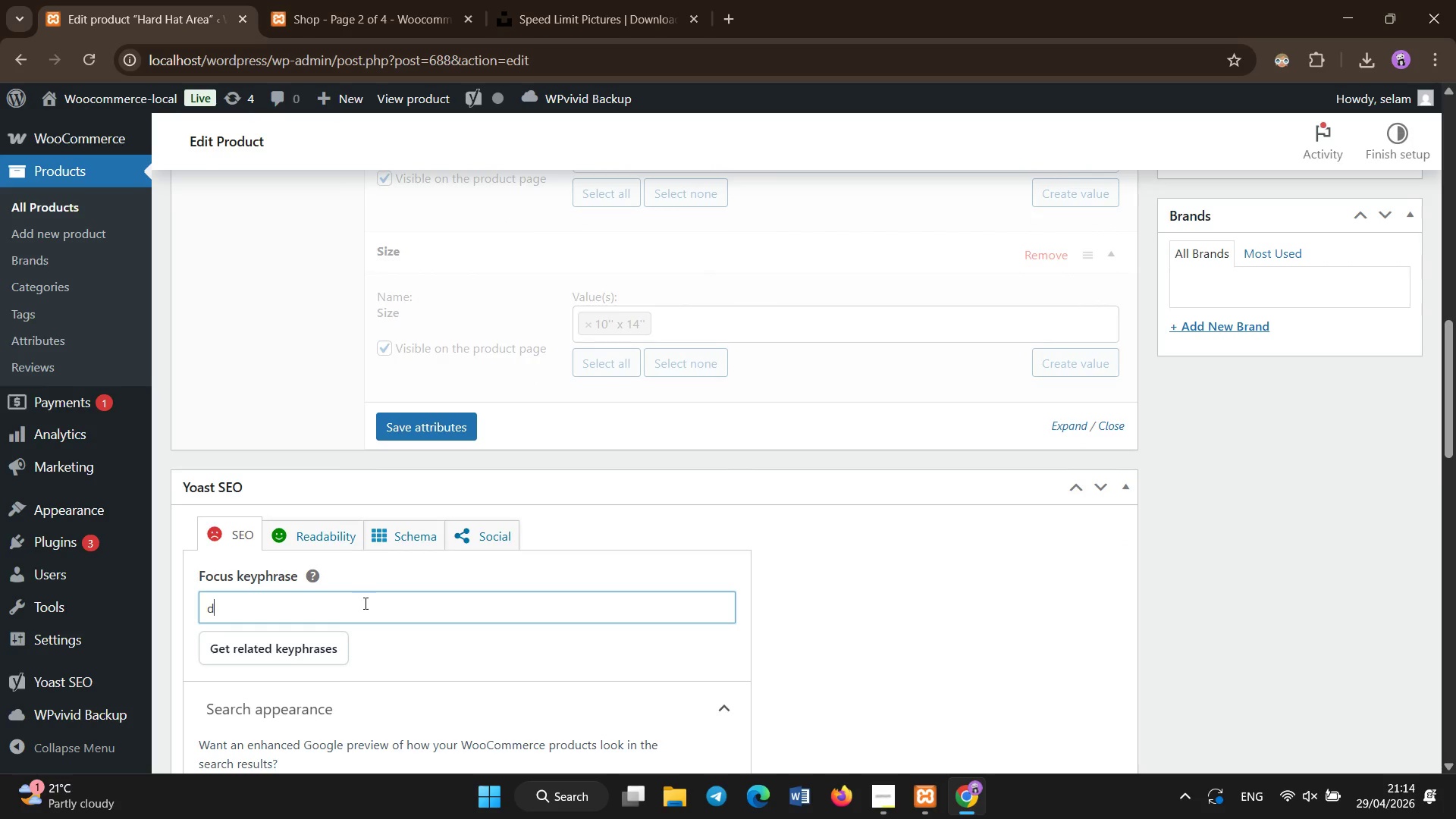 
key(Backspace)
 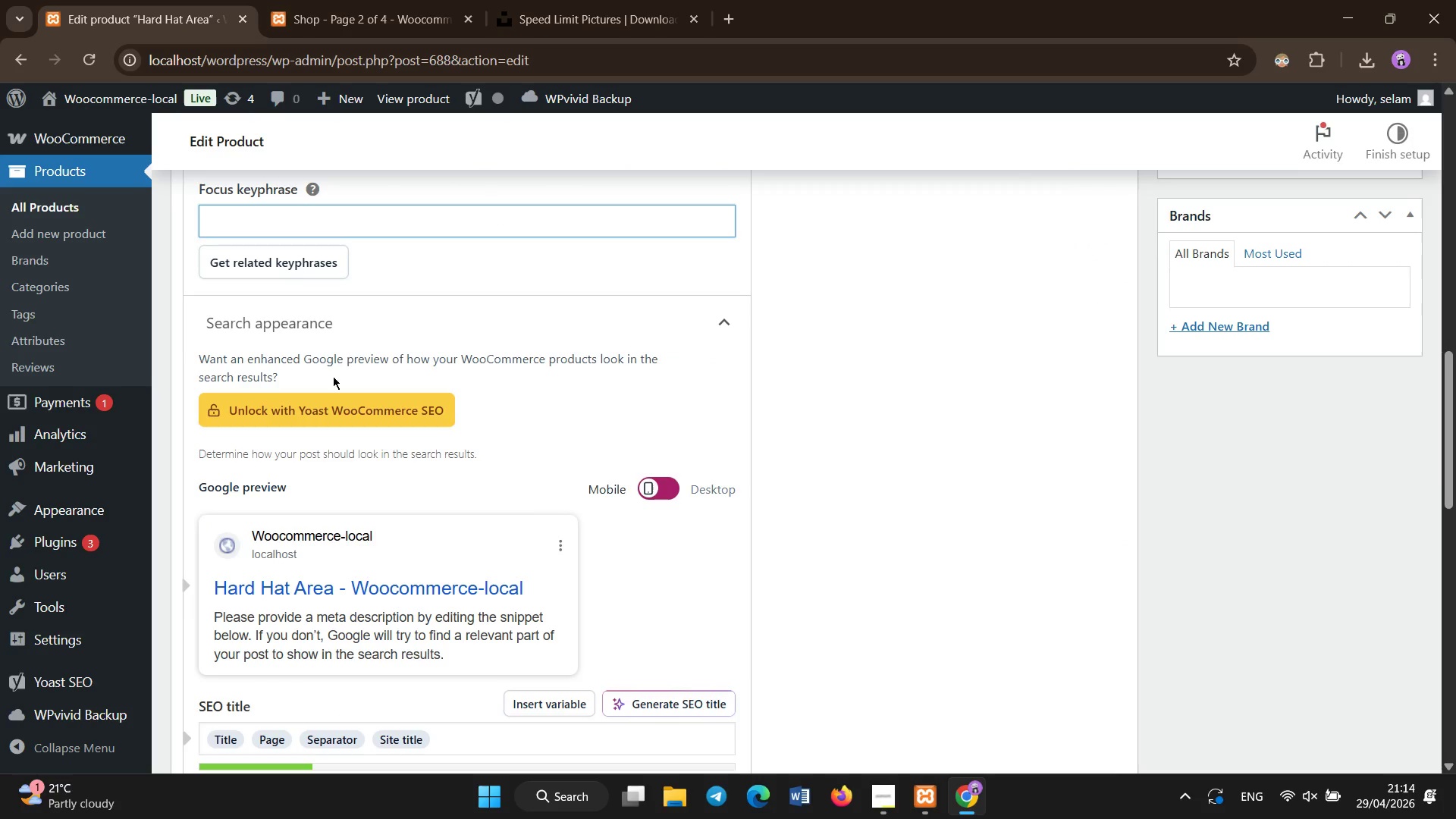 
left_click([392, 220])
 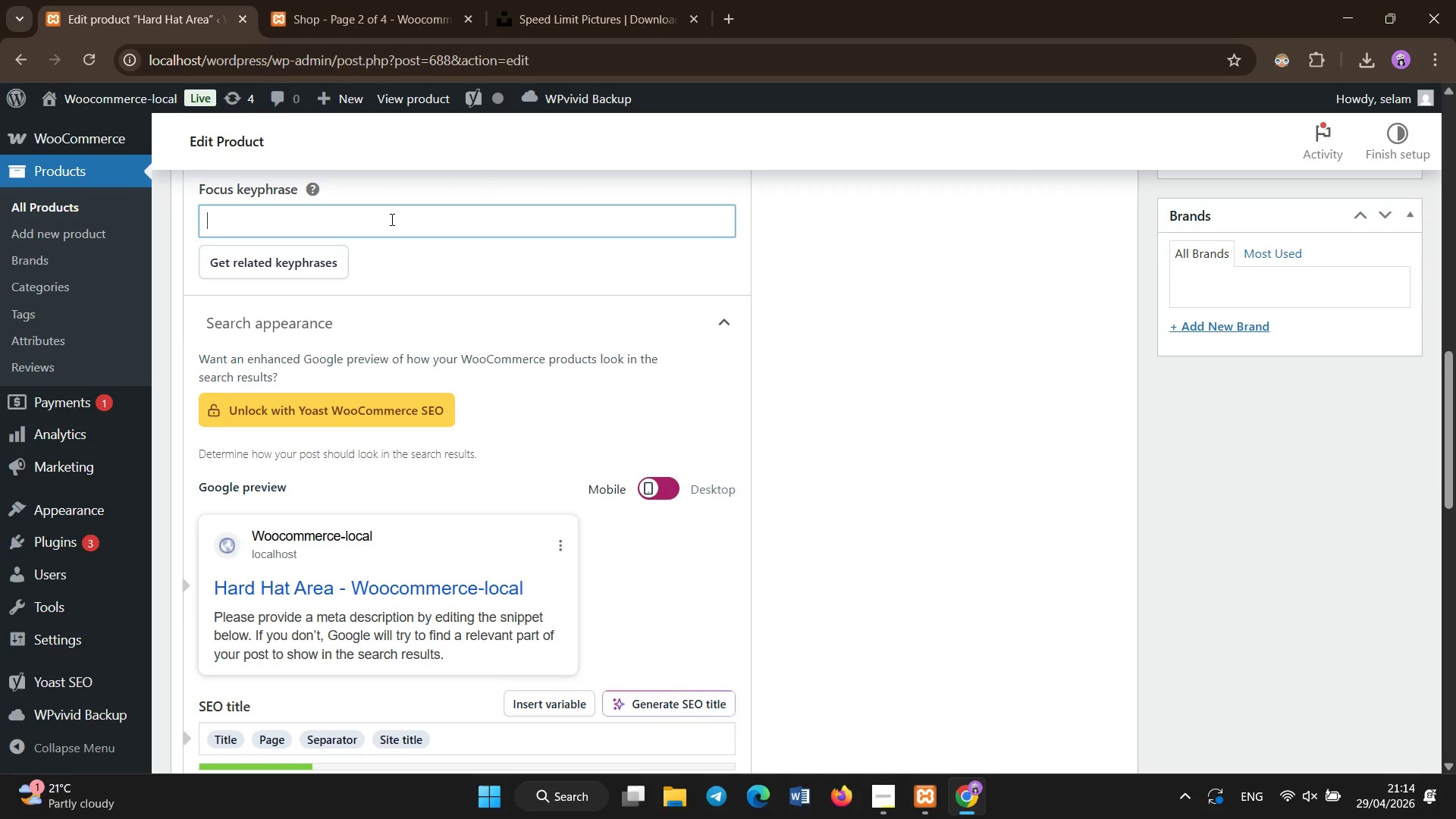 
type(hard hat PPE safety sign OSHA construction zone)
 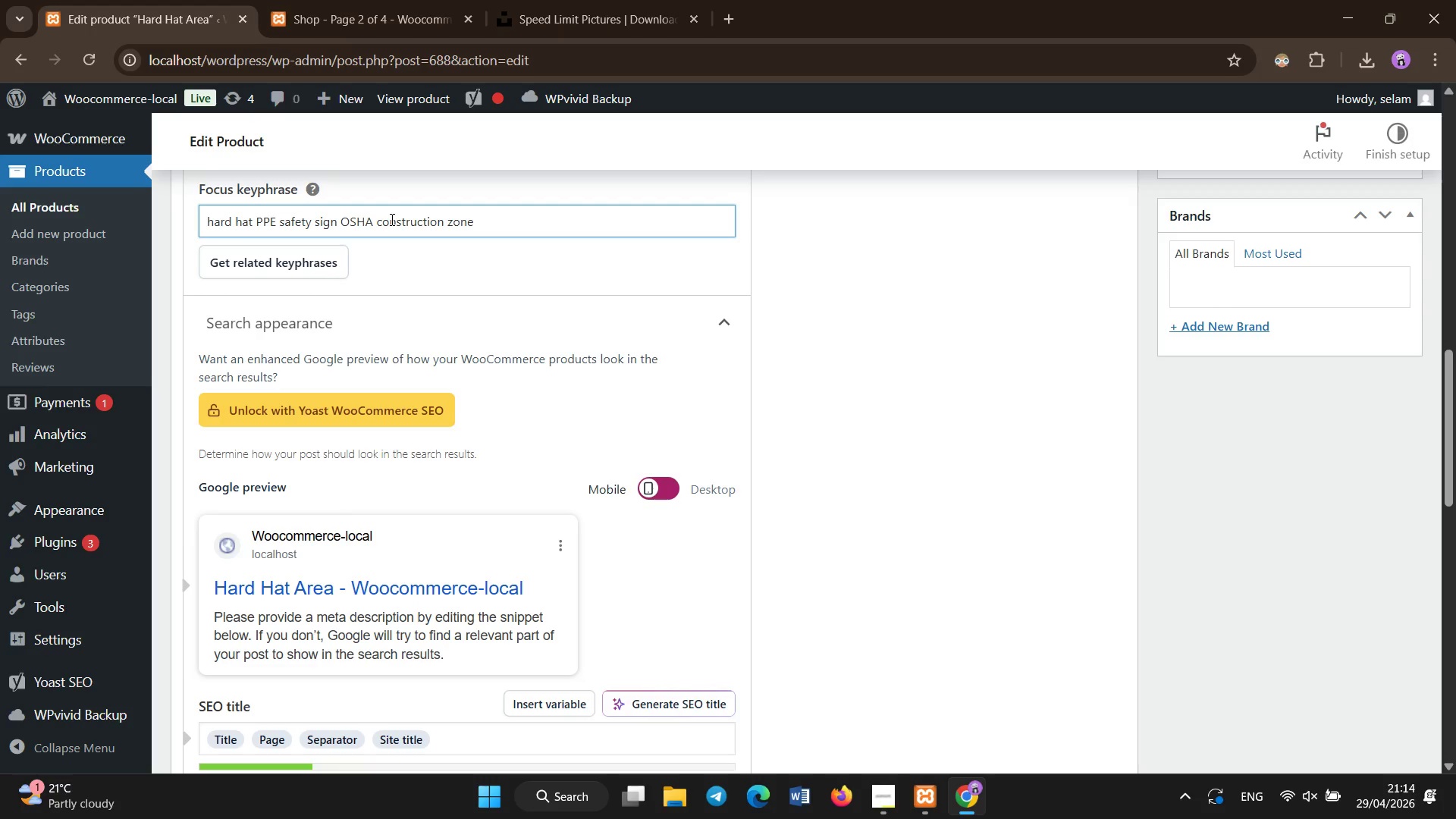 
scroll: coordinate [348, 348], scroll_direction: down, amount: 3.0
 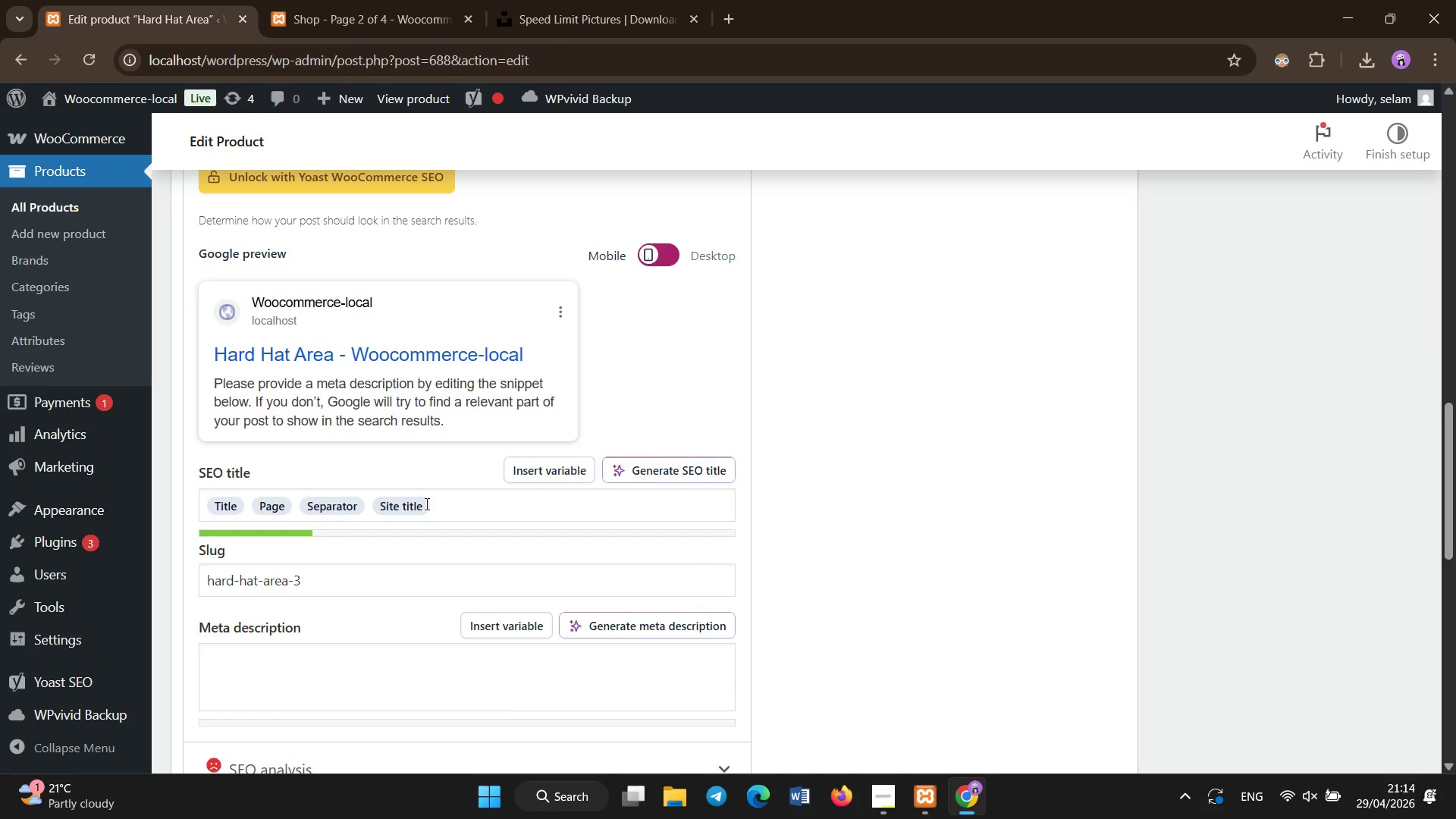 
left_click([438, 508])
 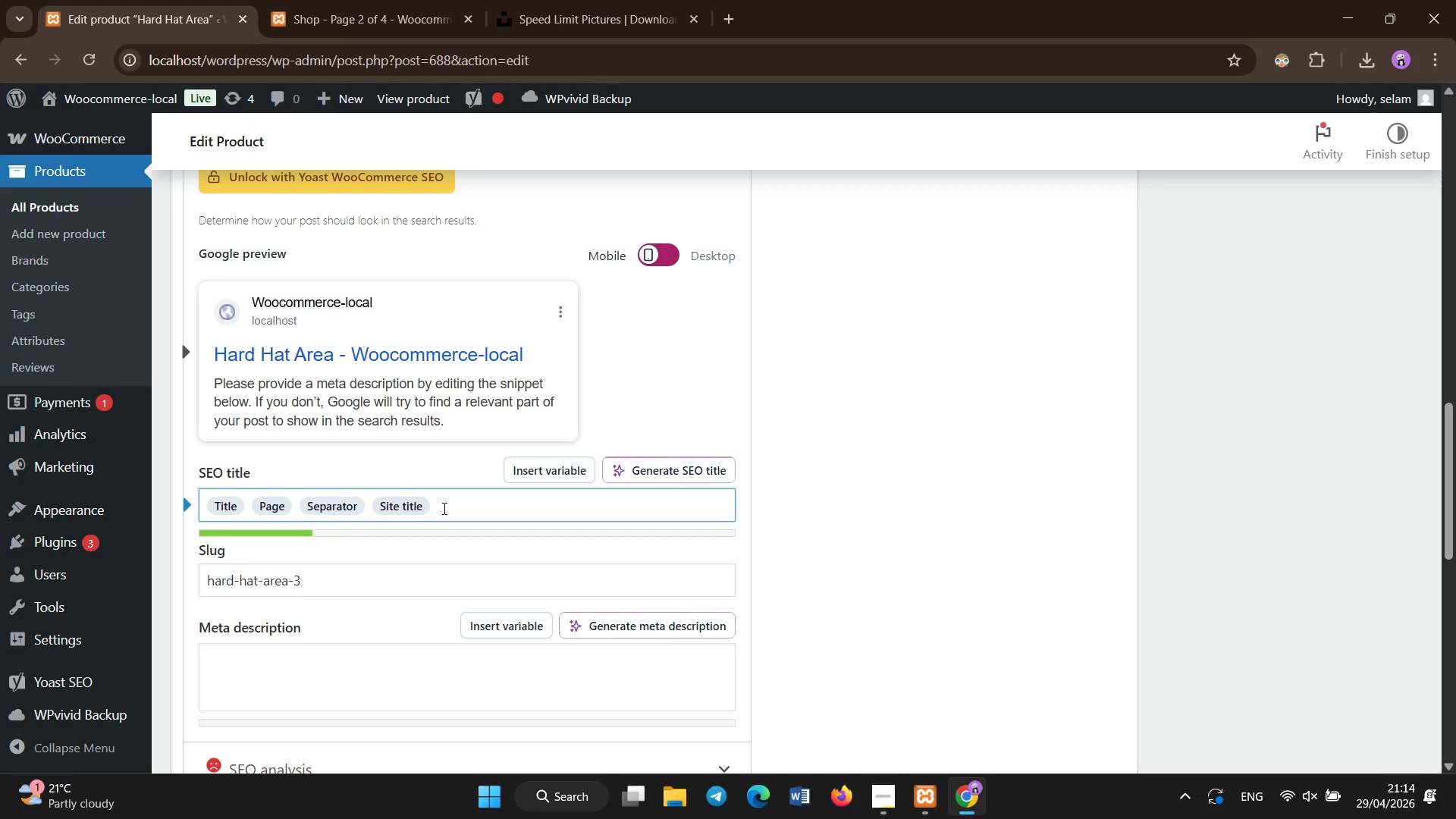 
key(Backspace)
 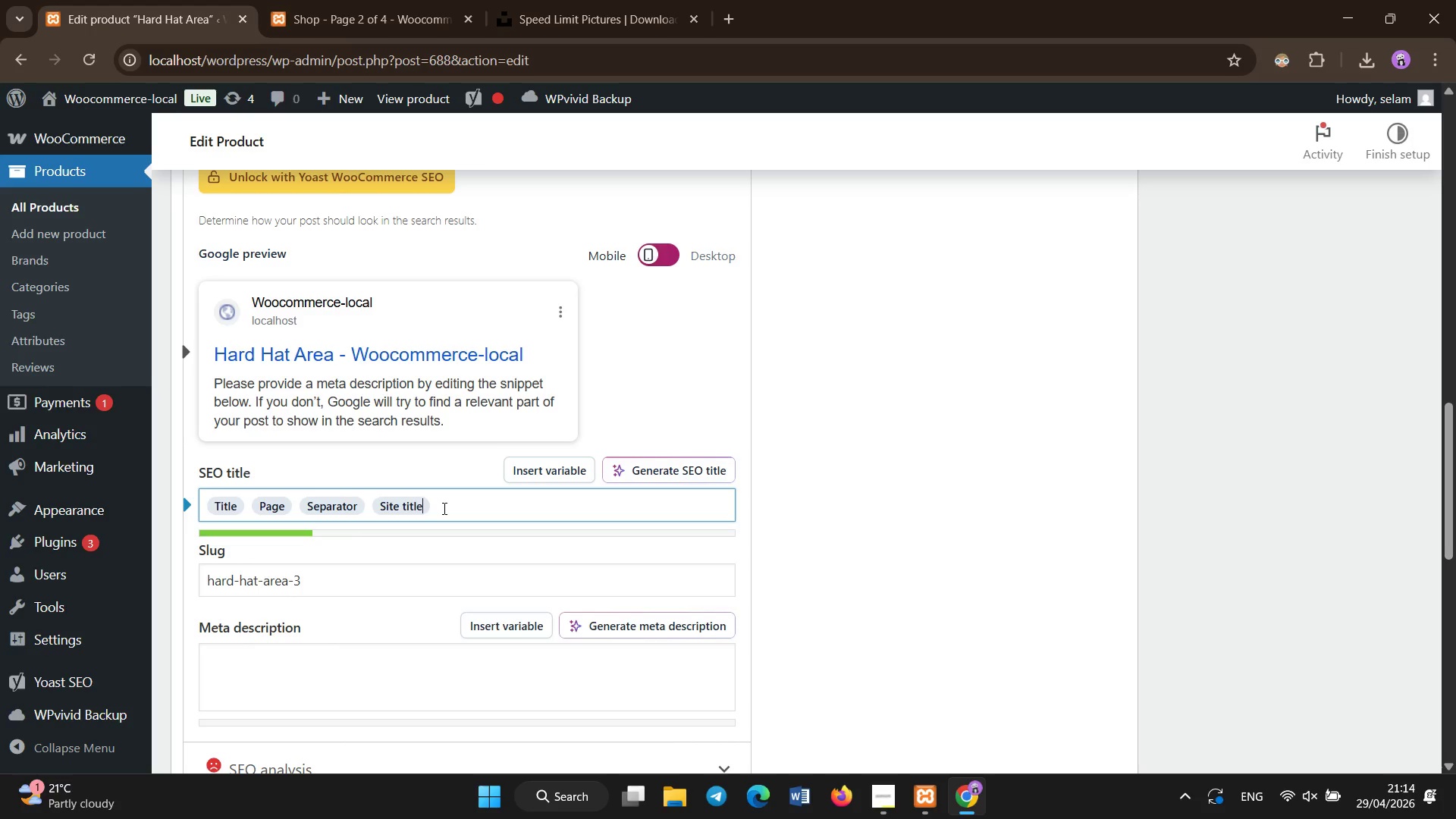 
key(Backspace)
 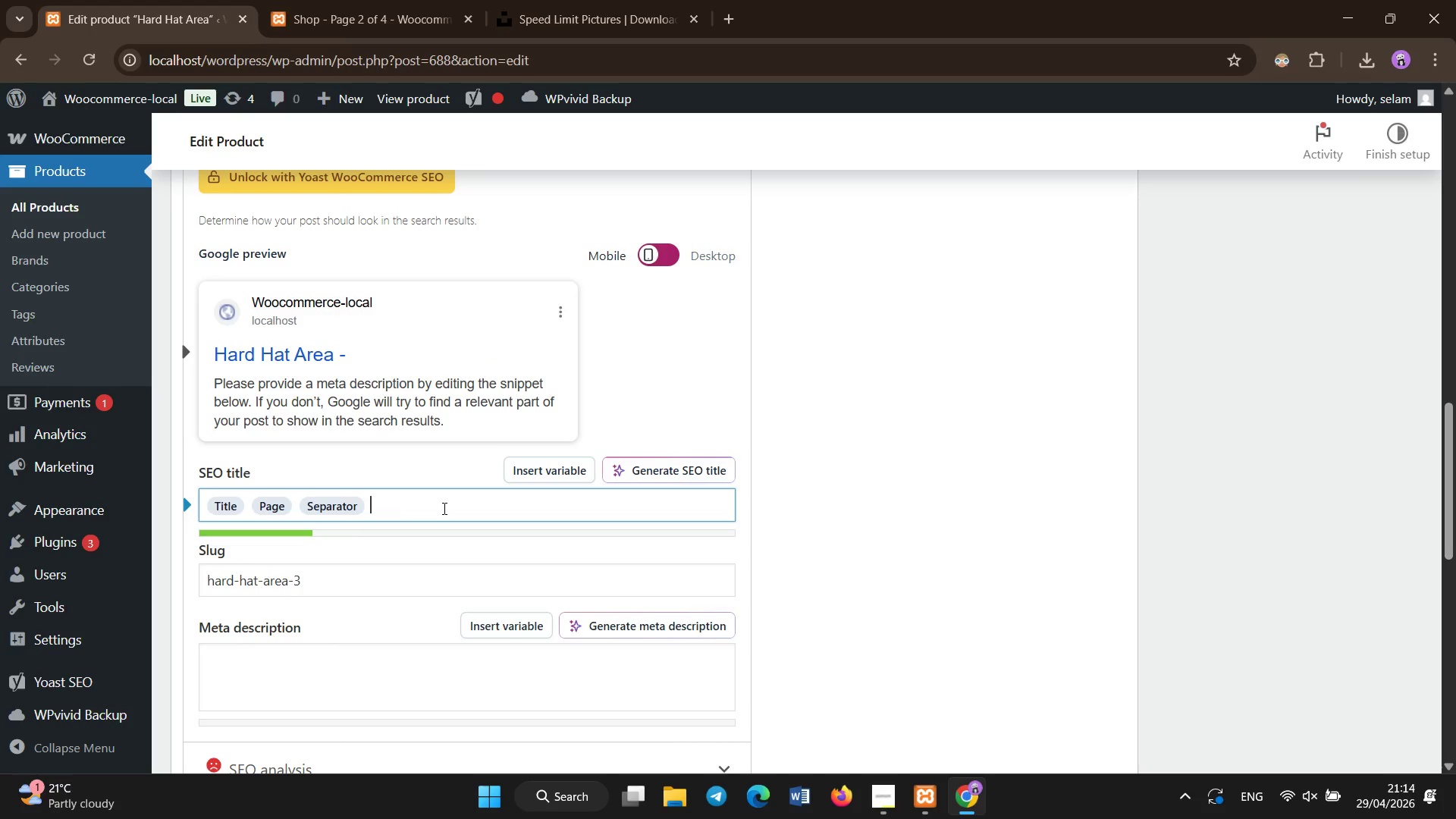 
key(Backspace)
 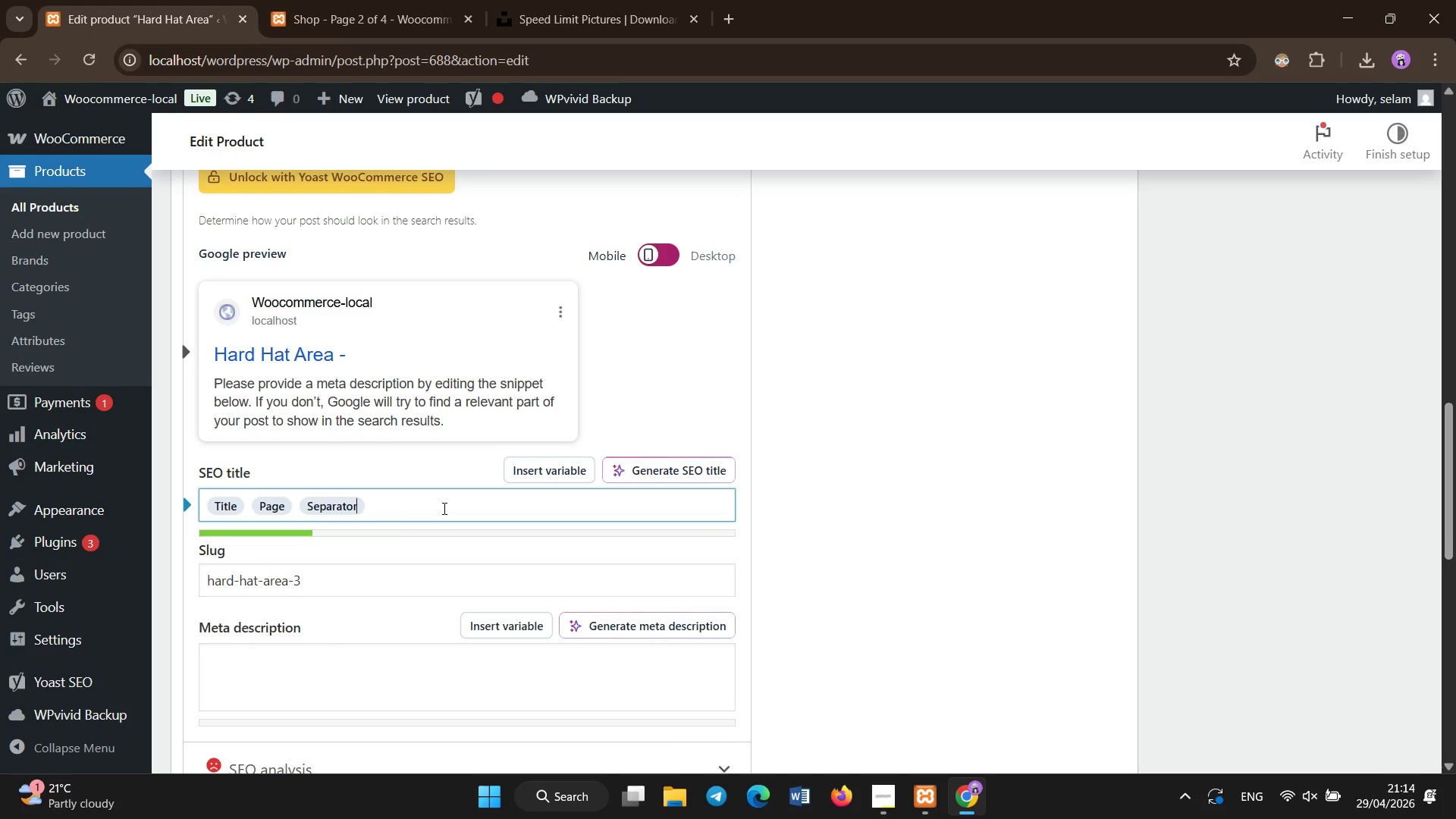 
key(Backspace)
 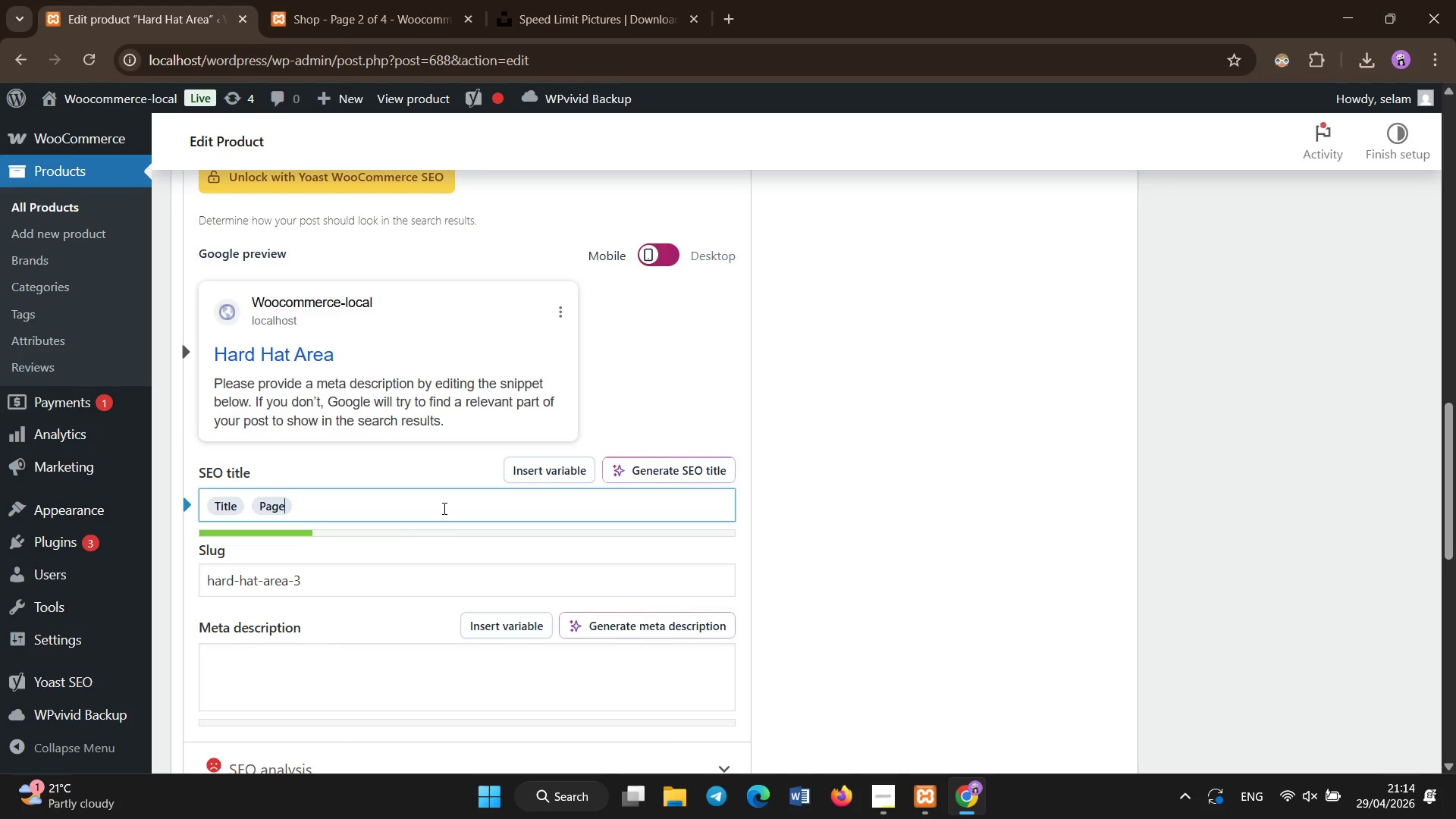 
key(Backspace)
 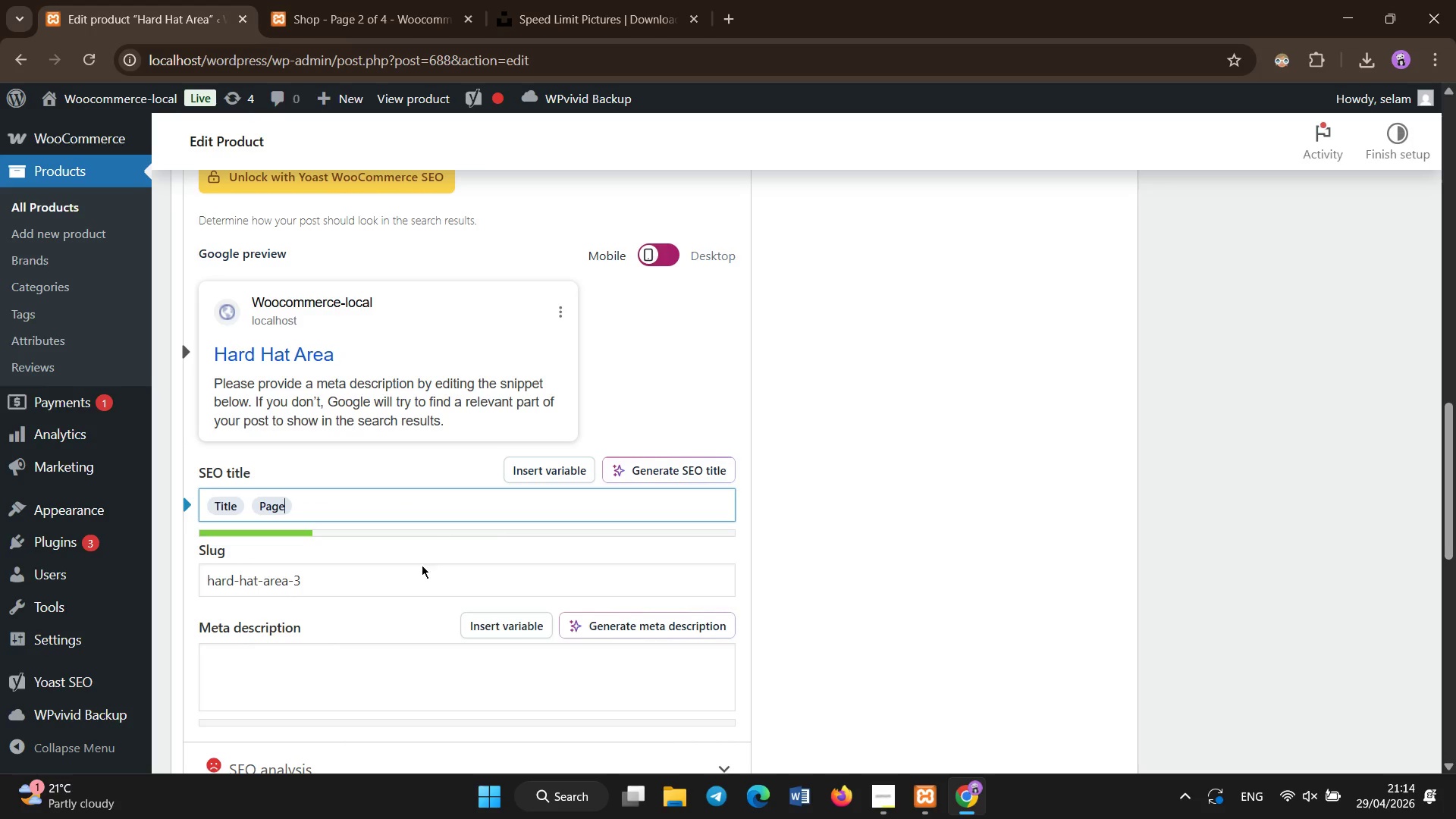 
left_click([376, 671])
 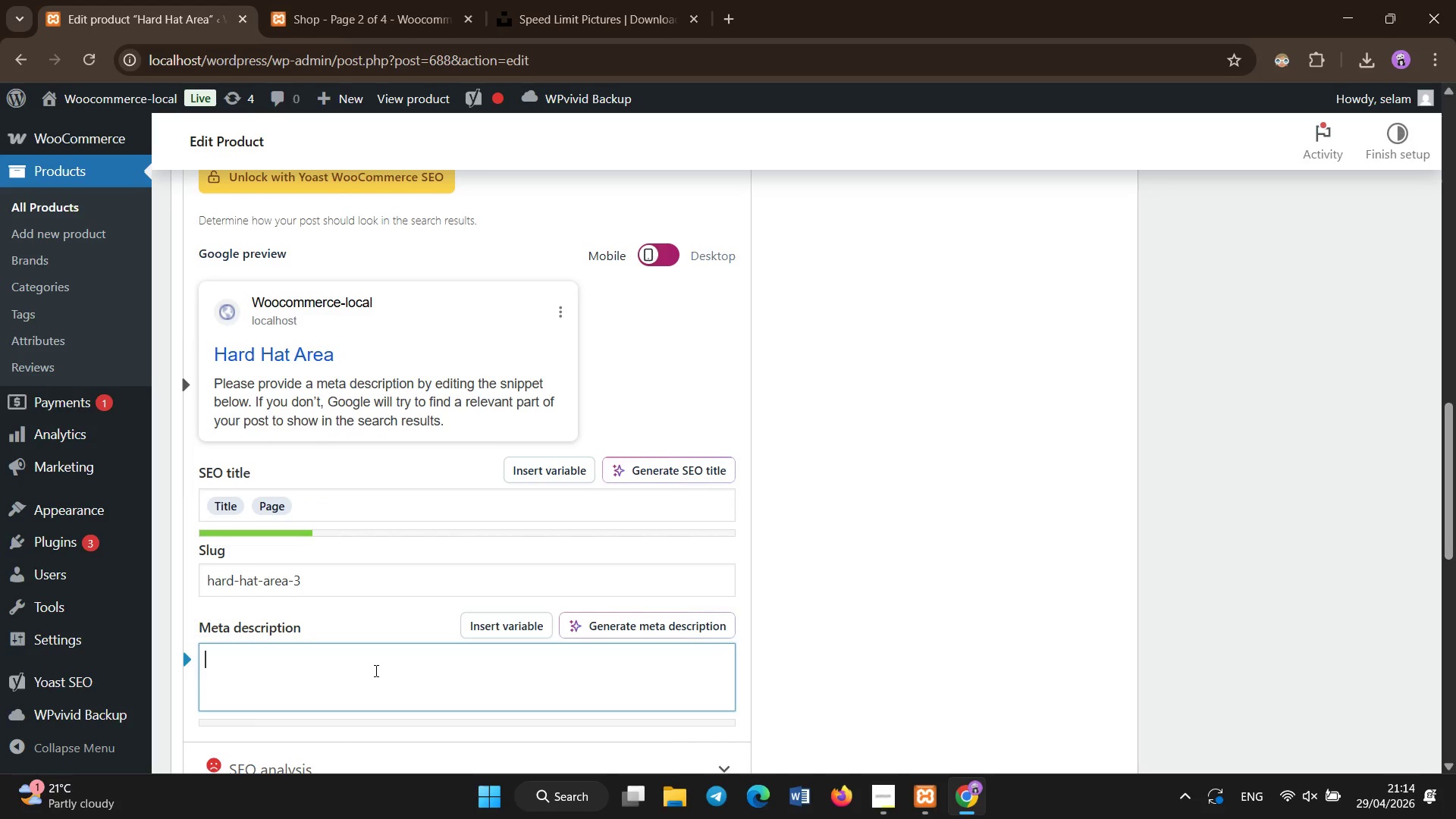 
type(Engineer grade vinyl hard t)
key(Backspace)
type(hat area sign for PPE enforcement and OSHA construction safety compliance in industrial zones.)
 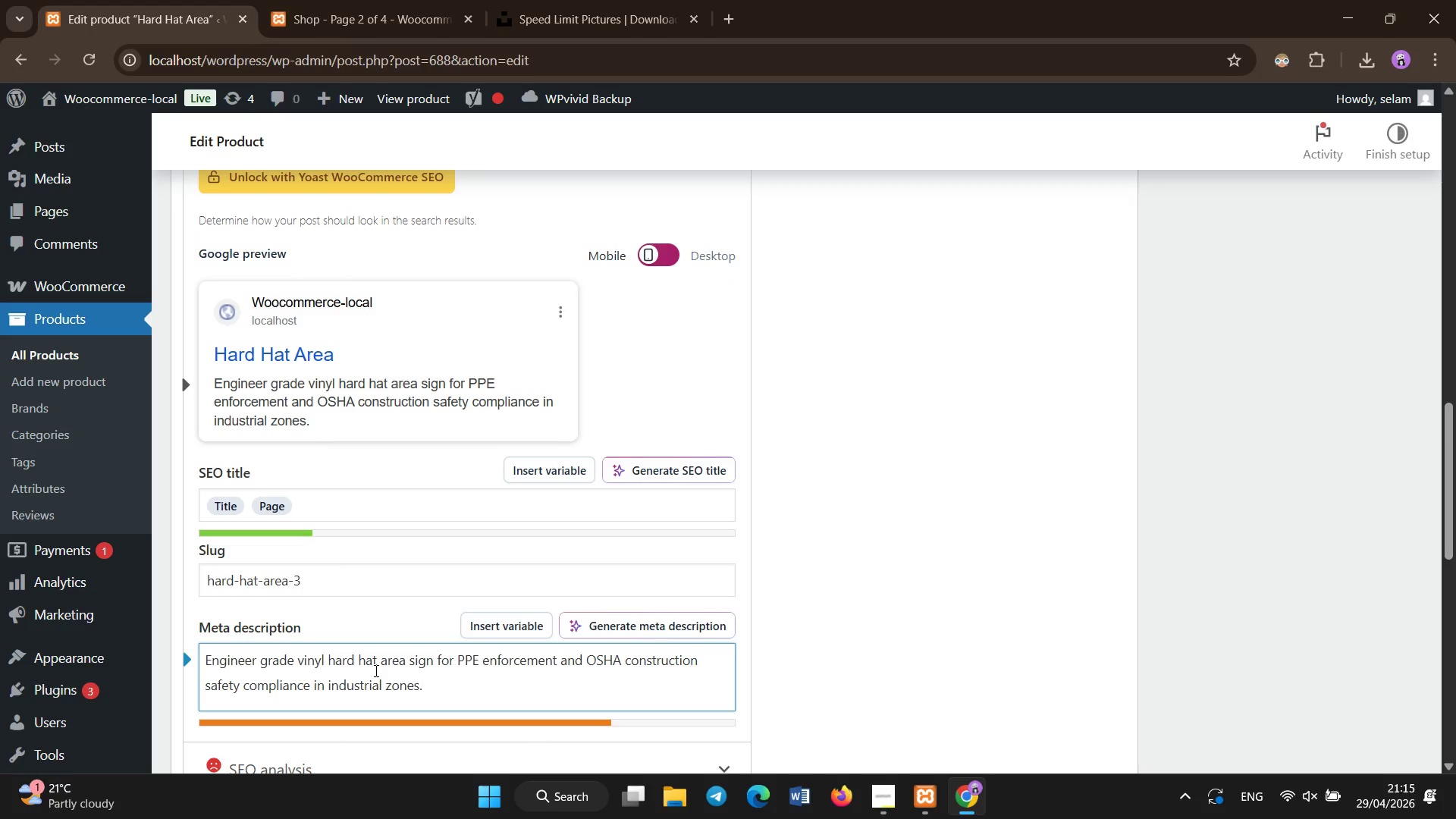 
scroll: coordinate [376, 671], scroll_direction: down, amount: 4.0
 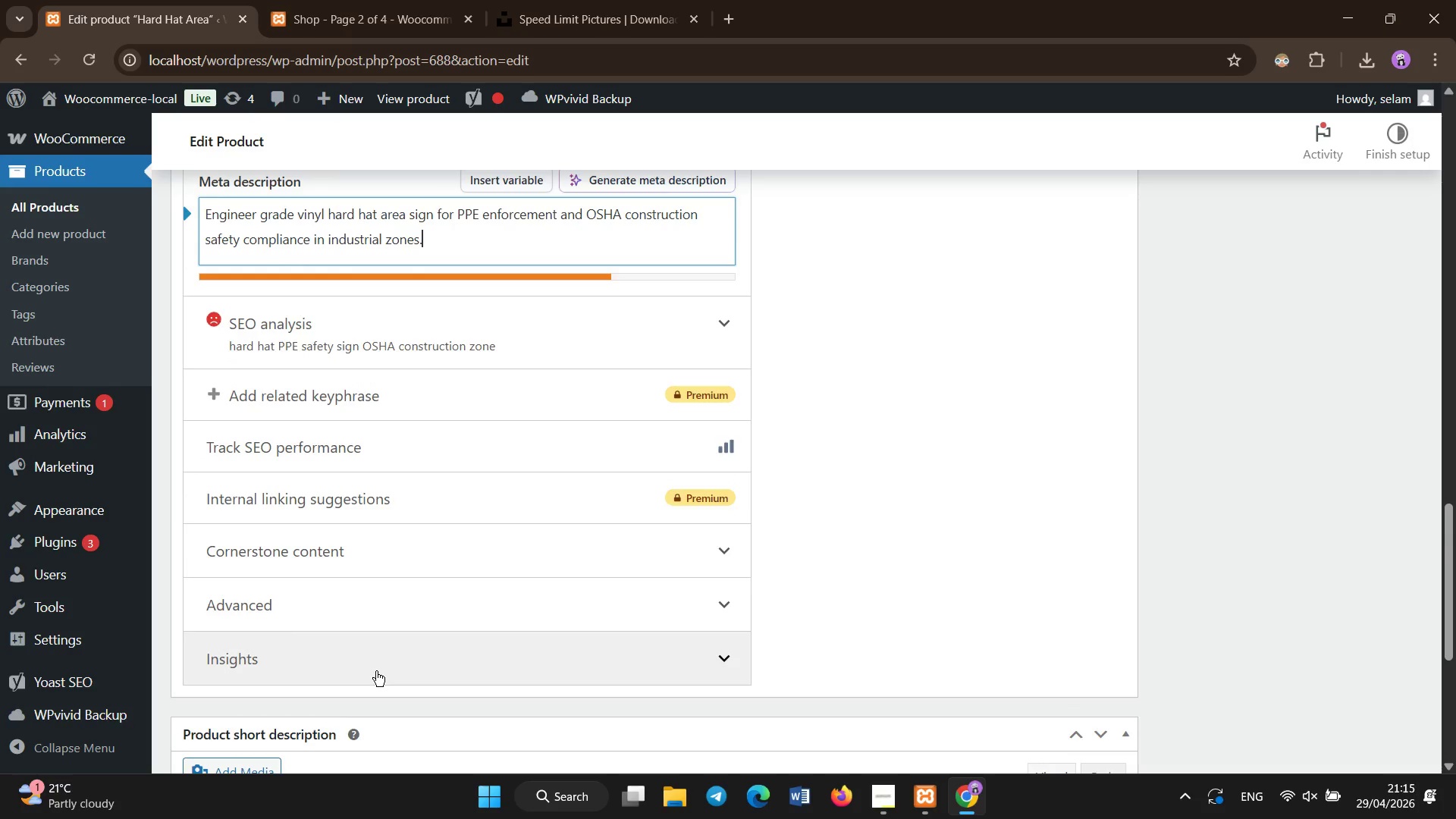 
scroll: coordinate [474, 661], scroll_direction: up, amount: 23.0
 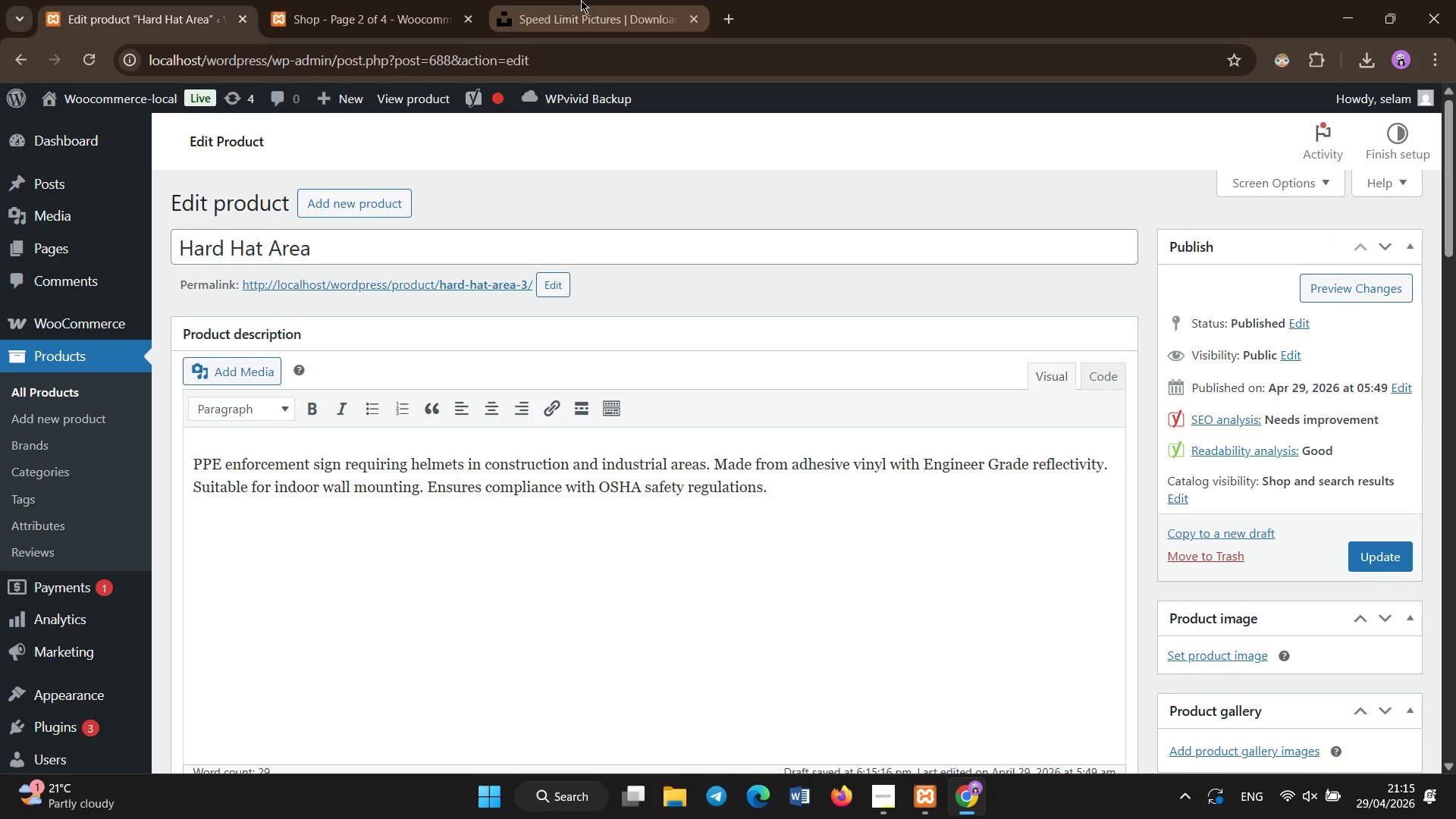 
left_click([581, 0])
 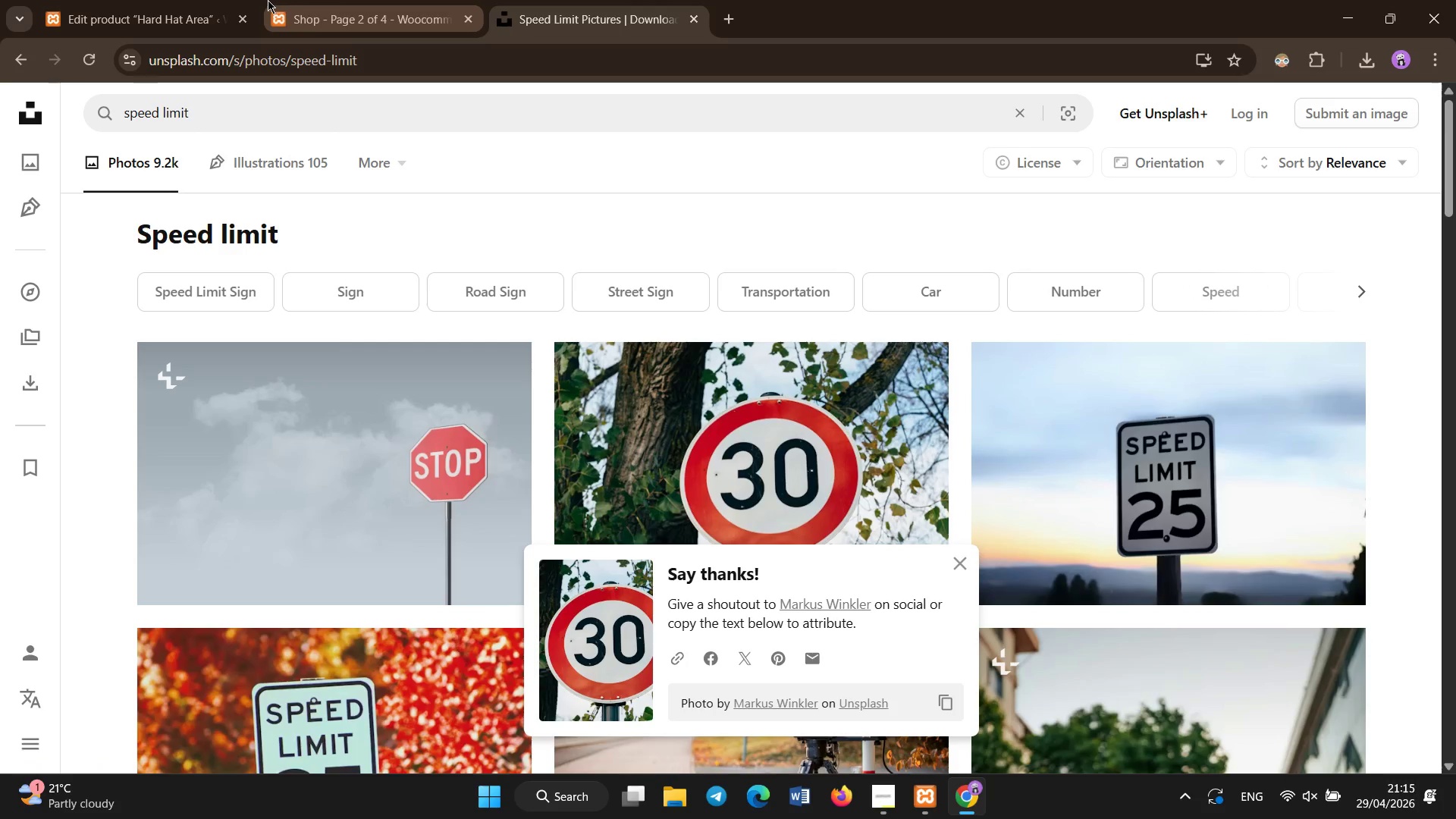 
left_click([321, 95])
 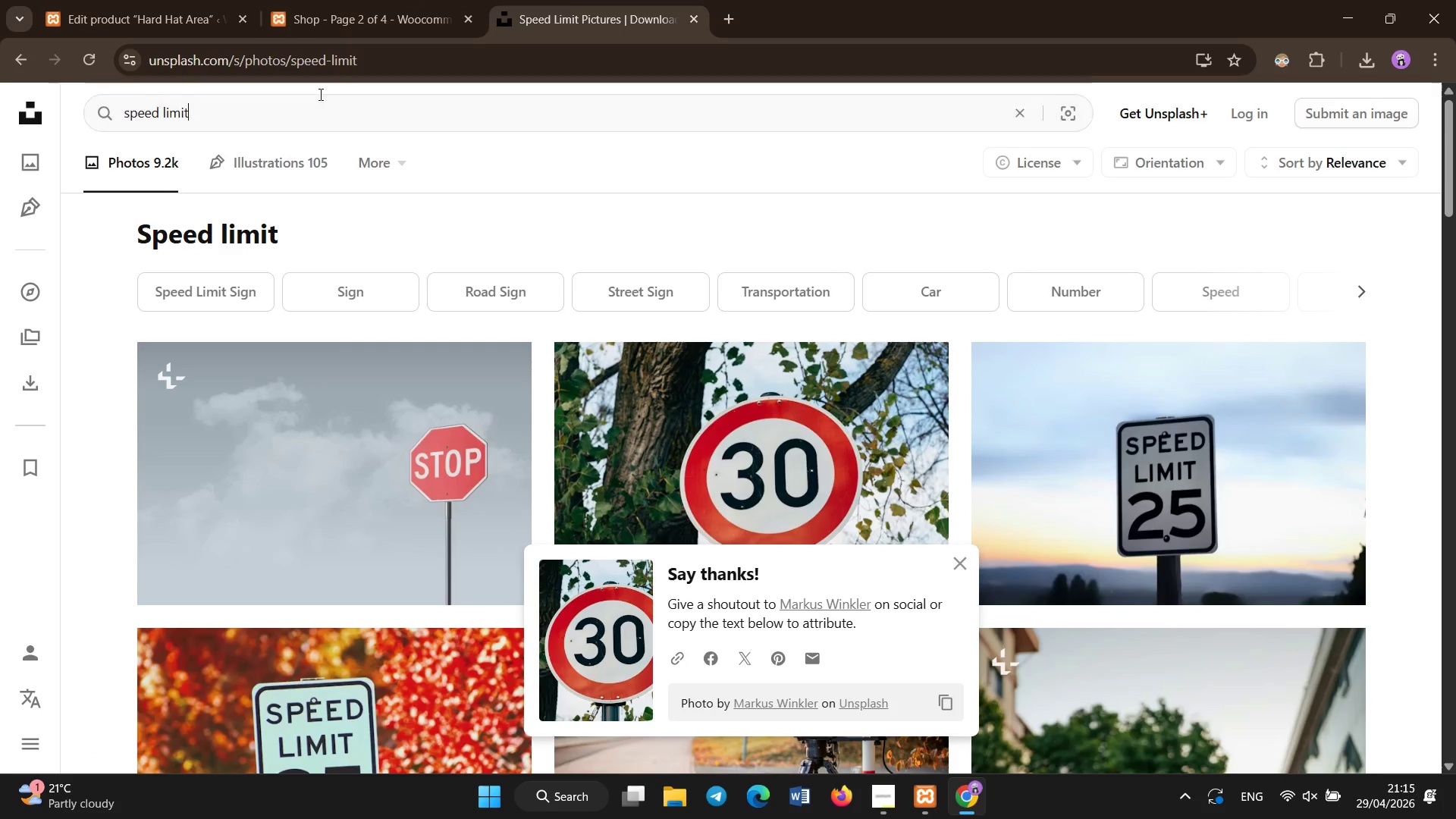 
key(Control+A)
 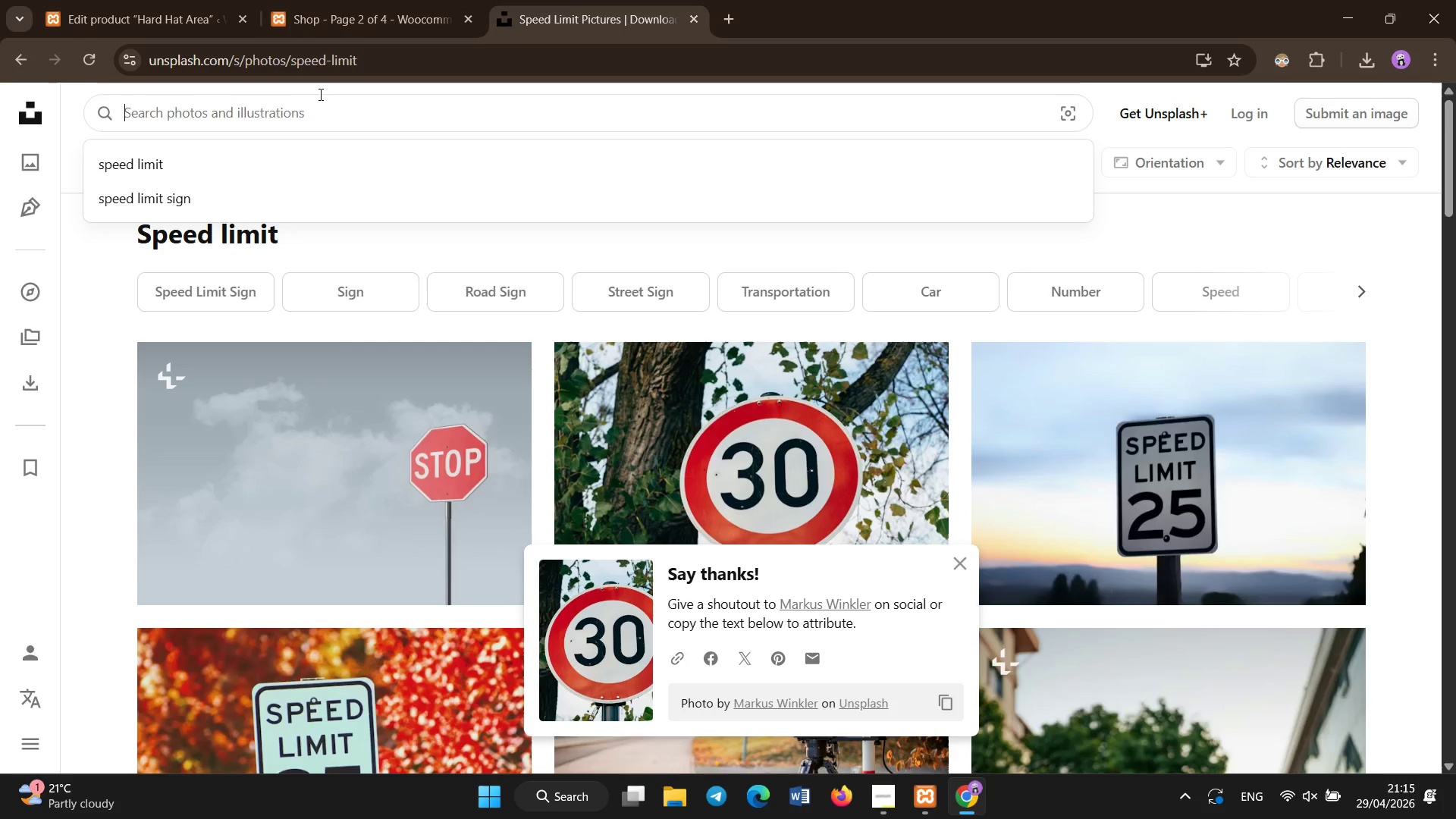 
key(Backspace)
type(hard hat)
 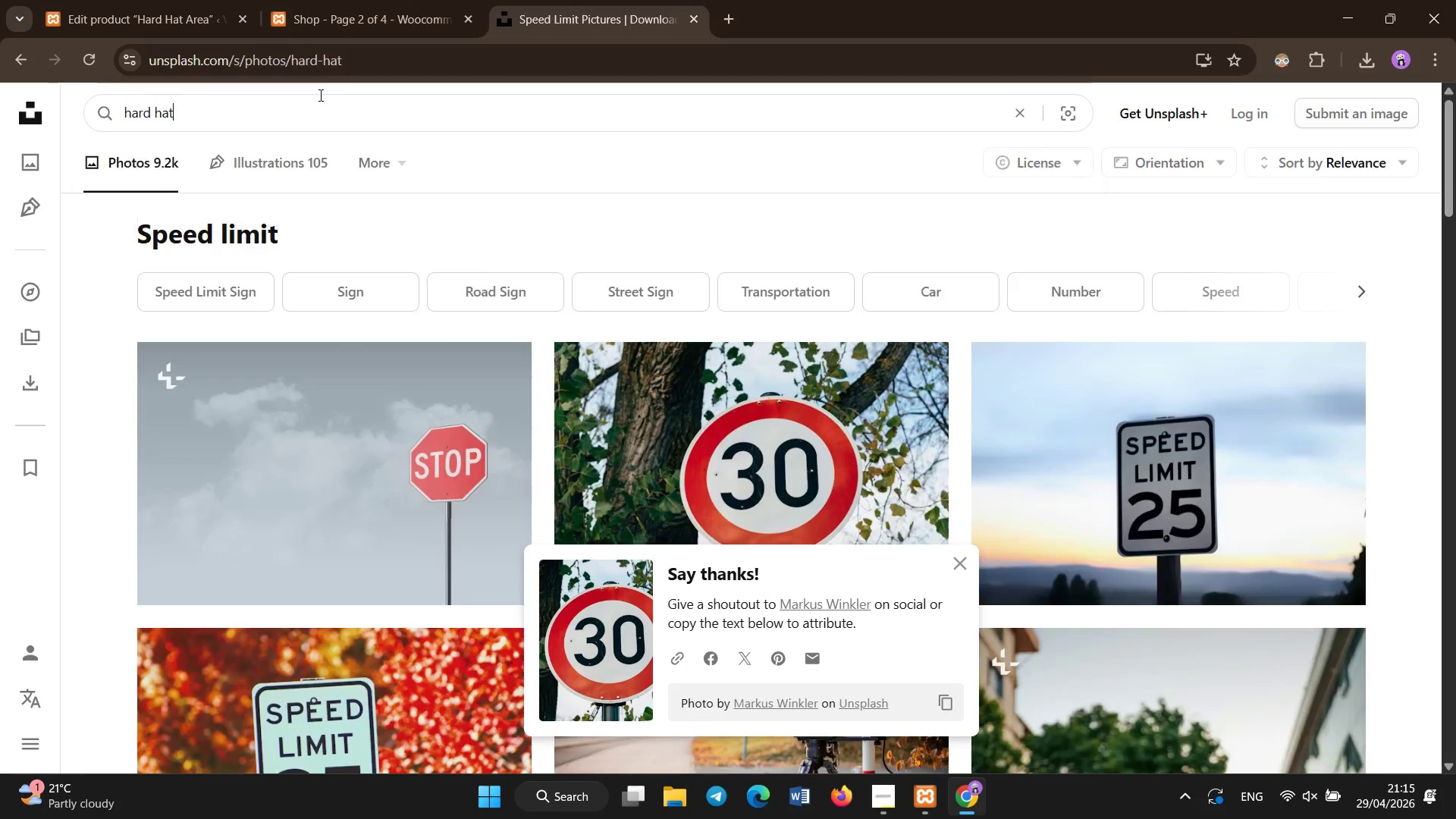 
key(Enter)
 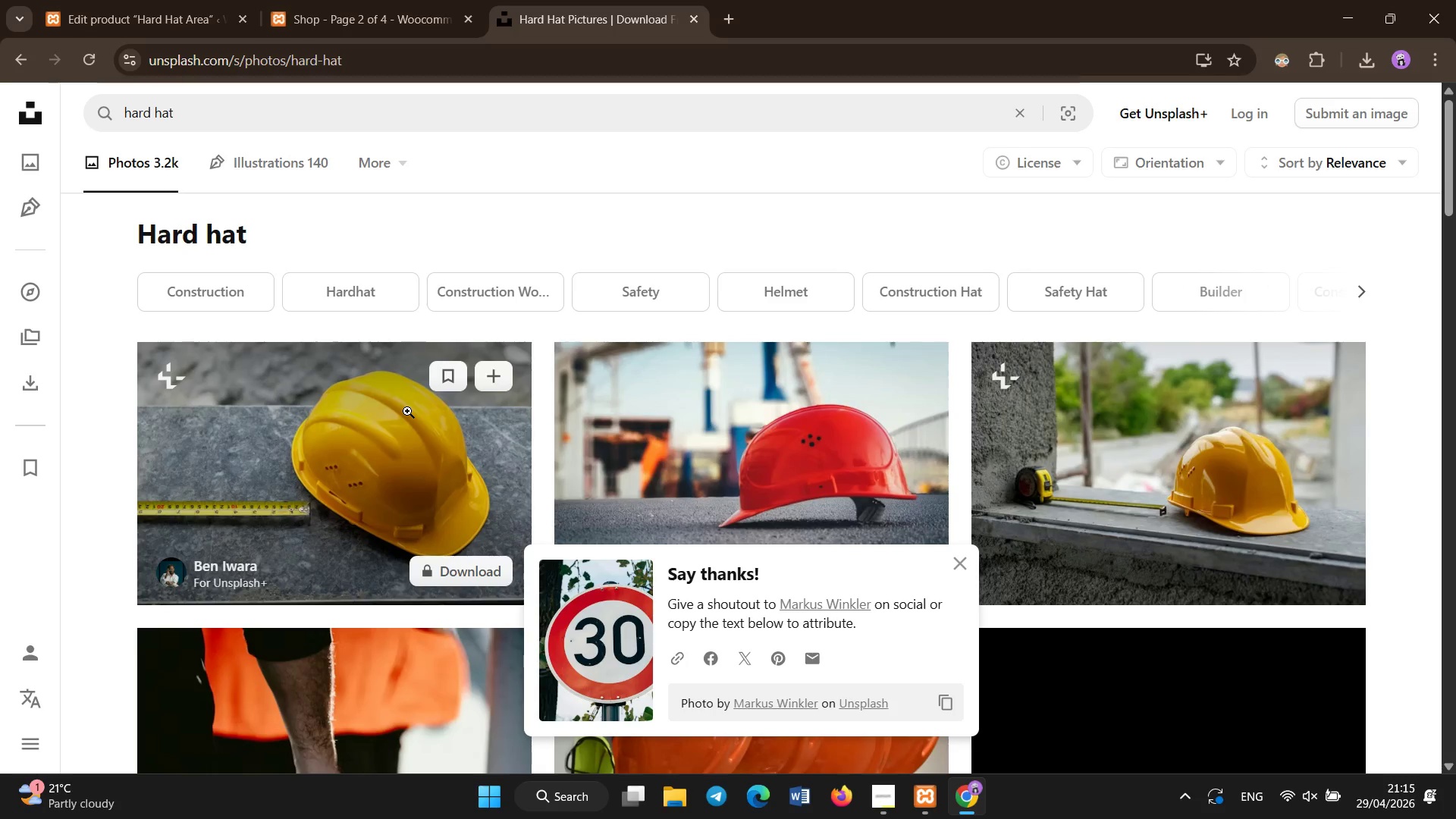 
wait(6.09)
 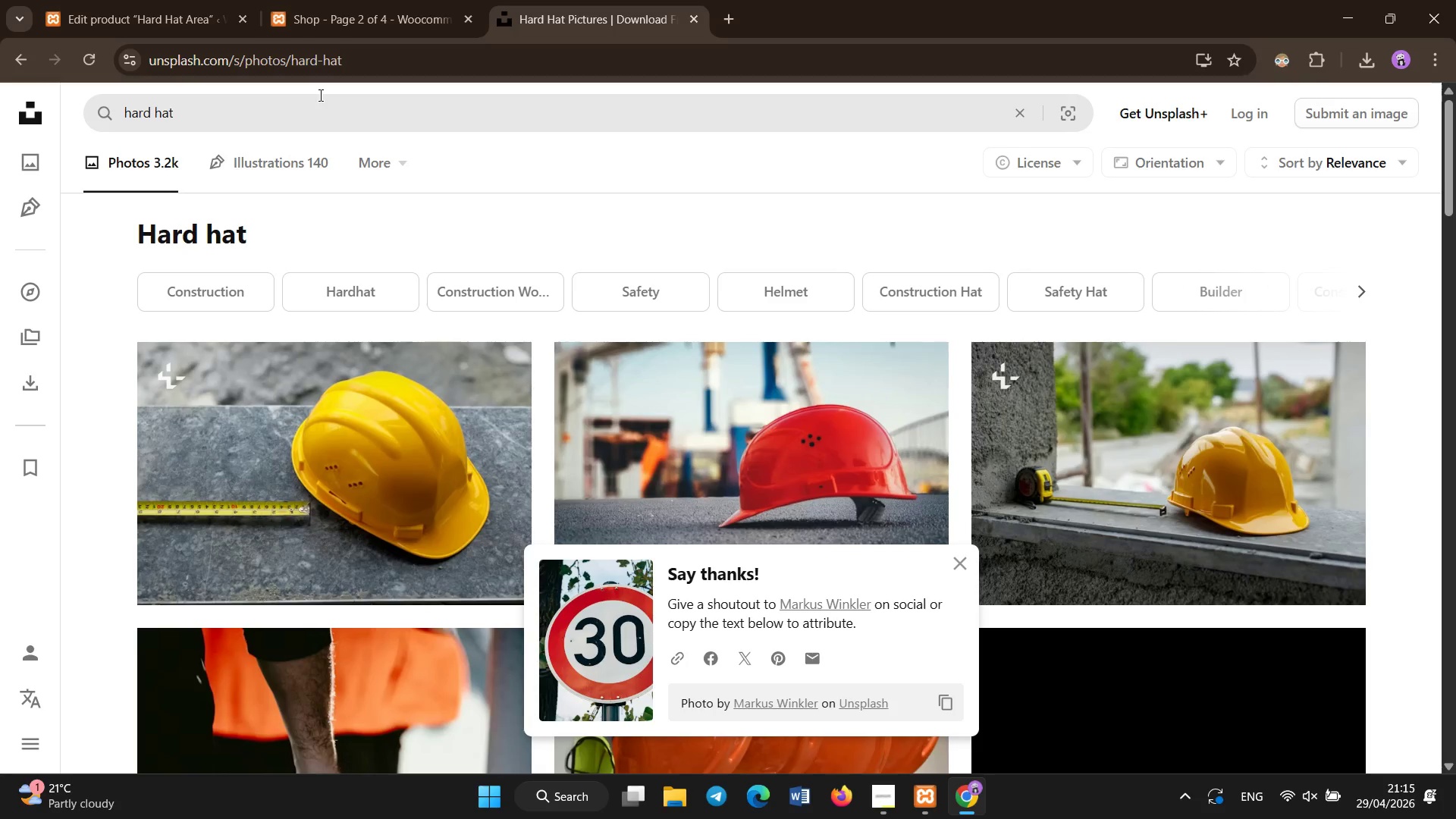 
left_click([898, 526])
 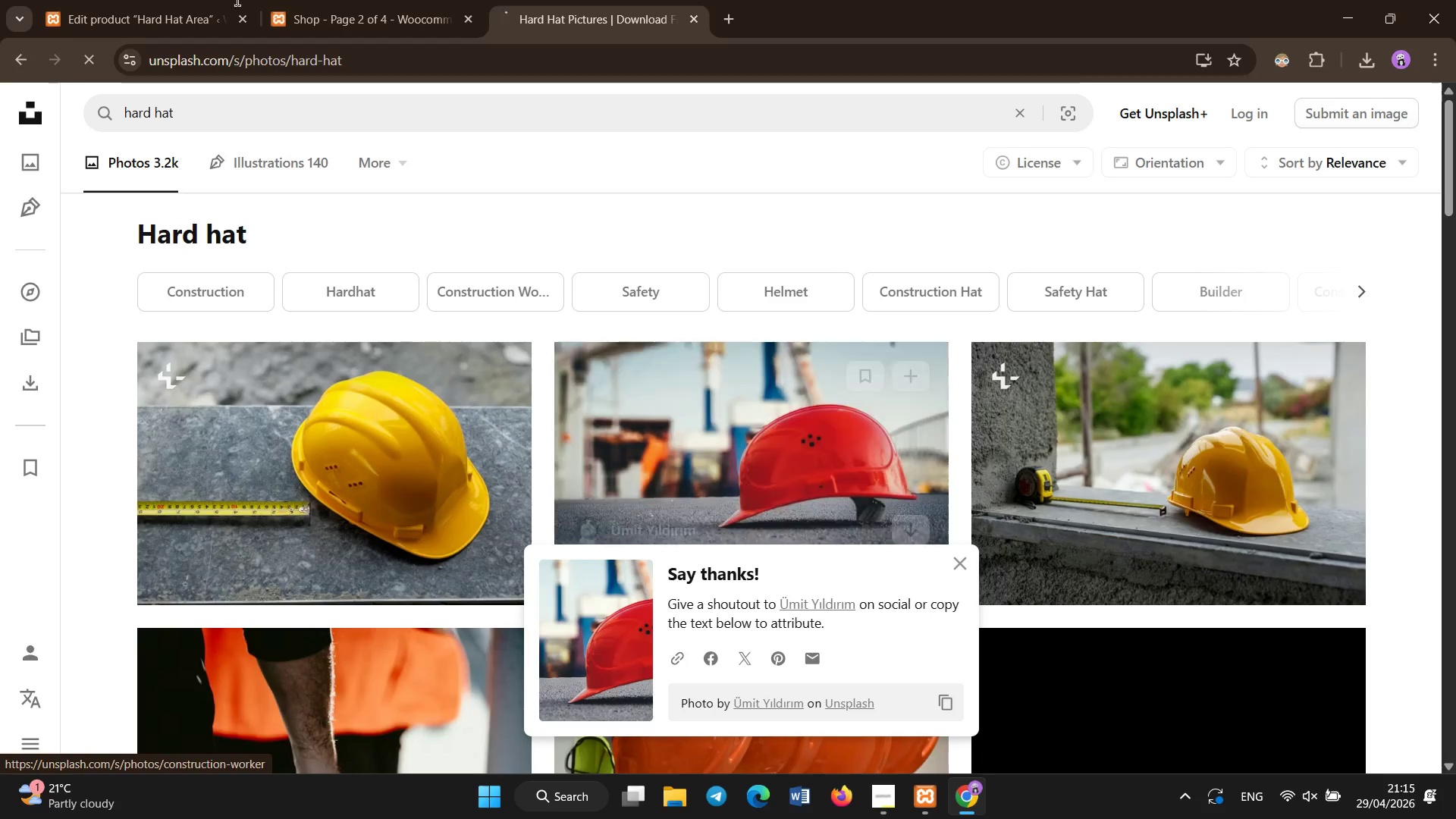 
left_click([207, 0])
 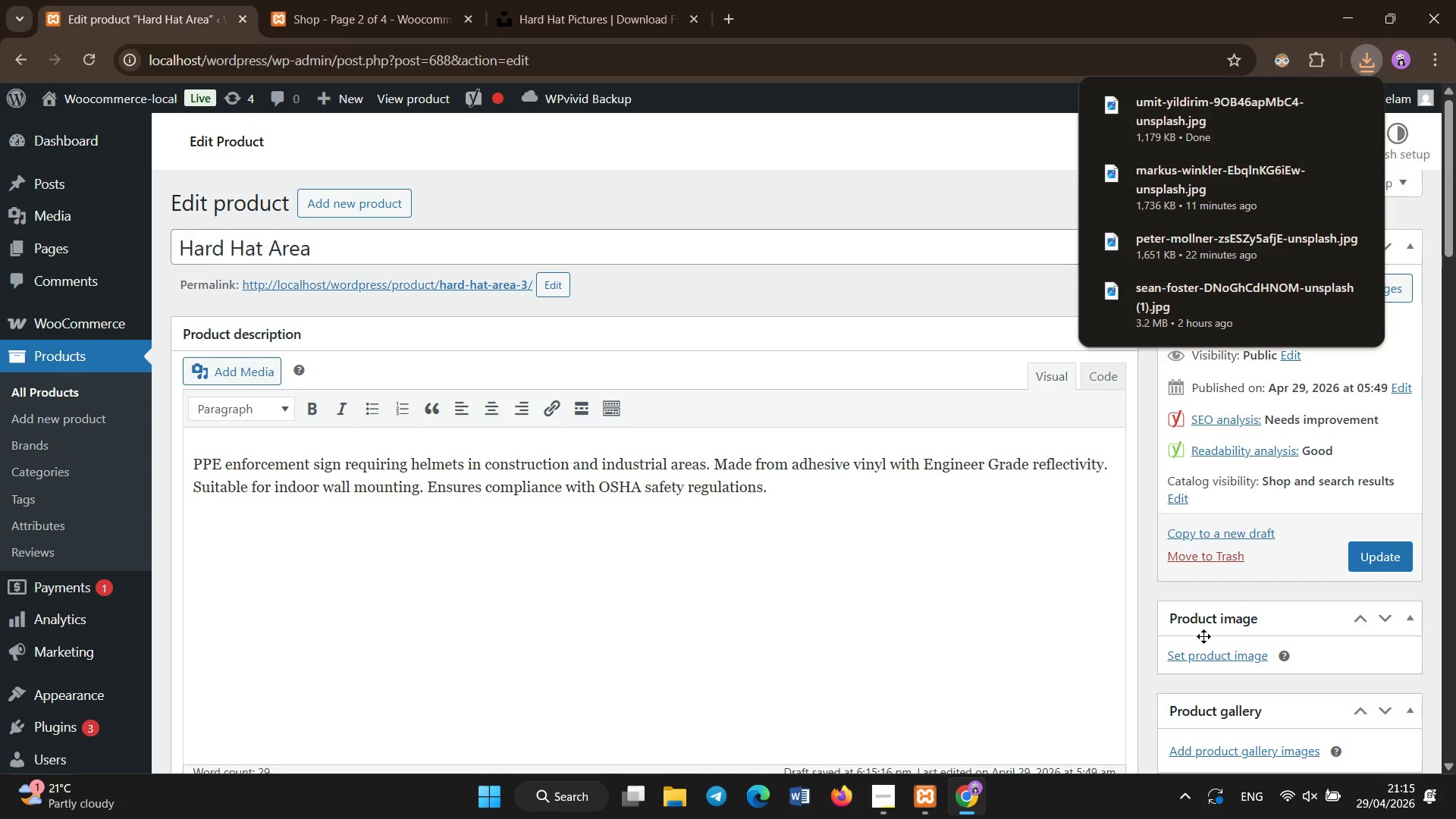 
left_click([1215, 660])
 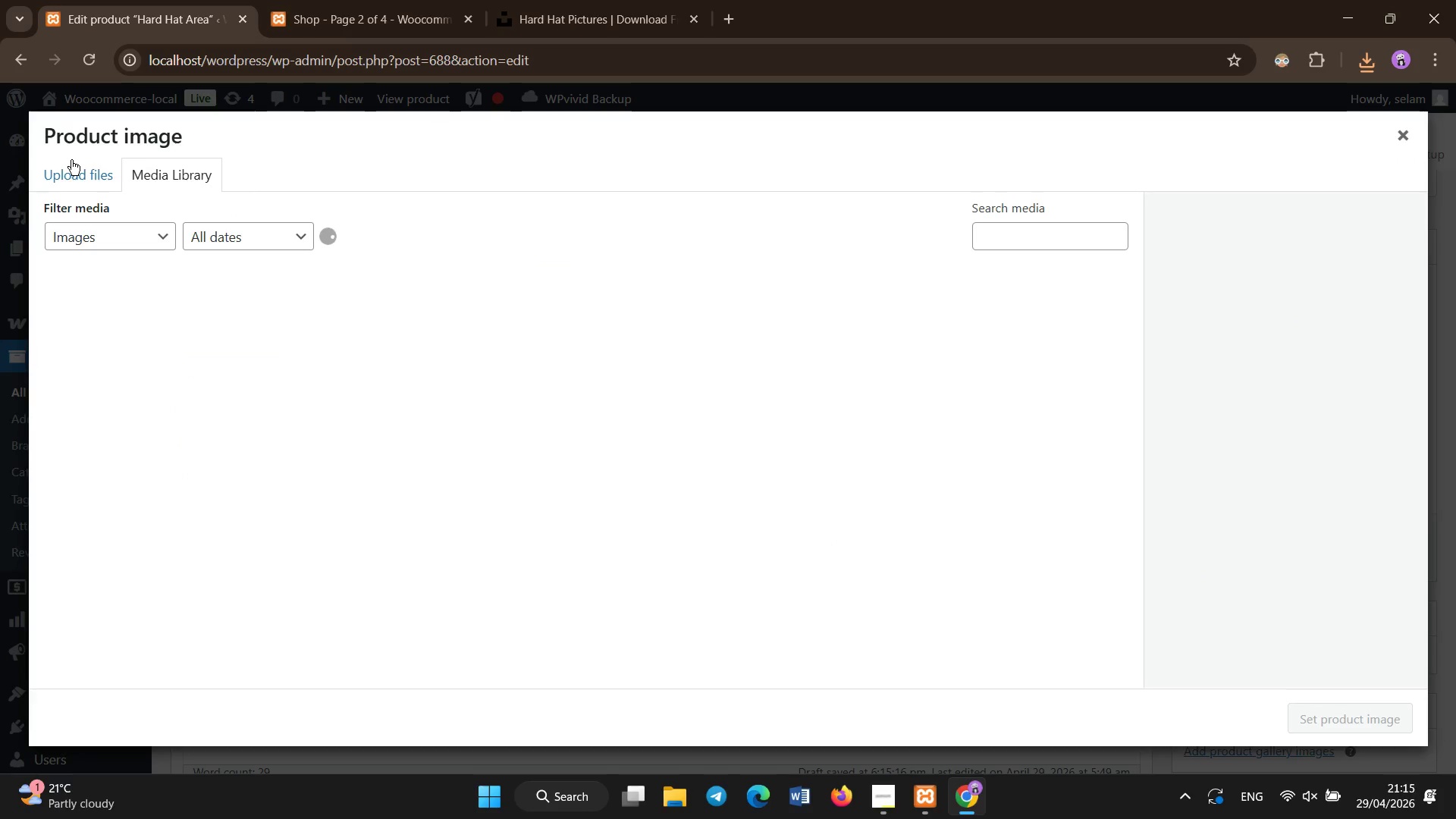 
left_click([73, 160])
 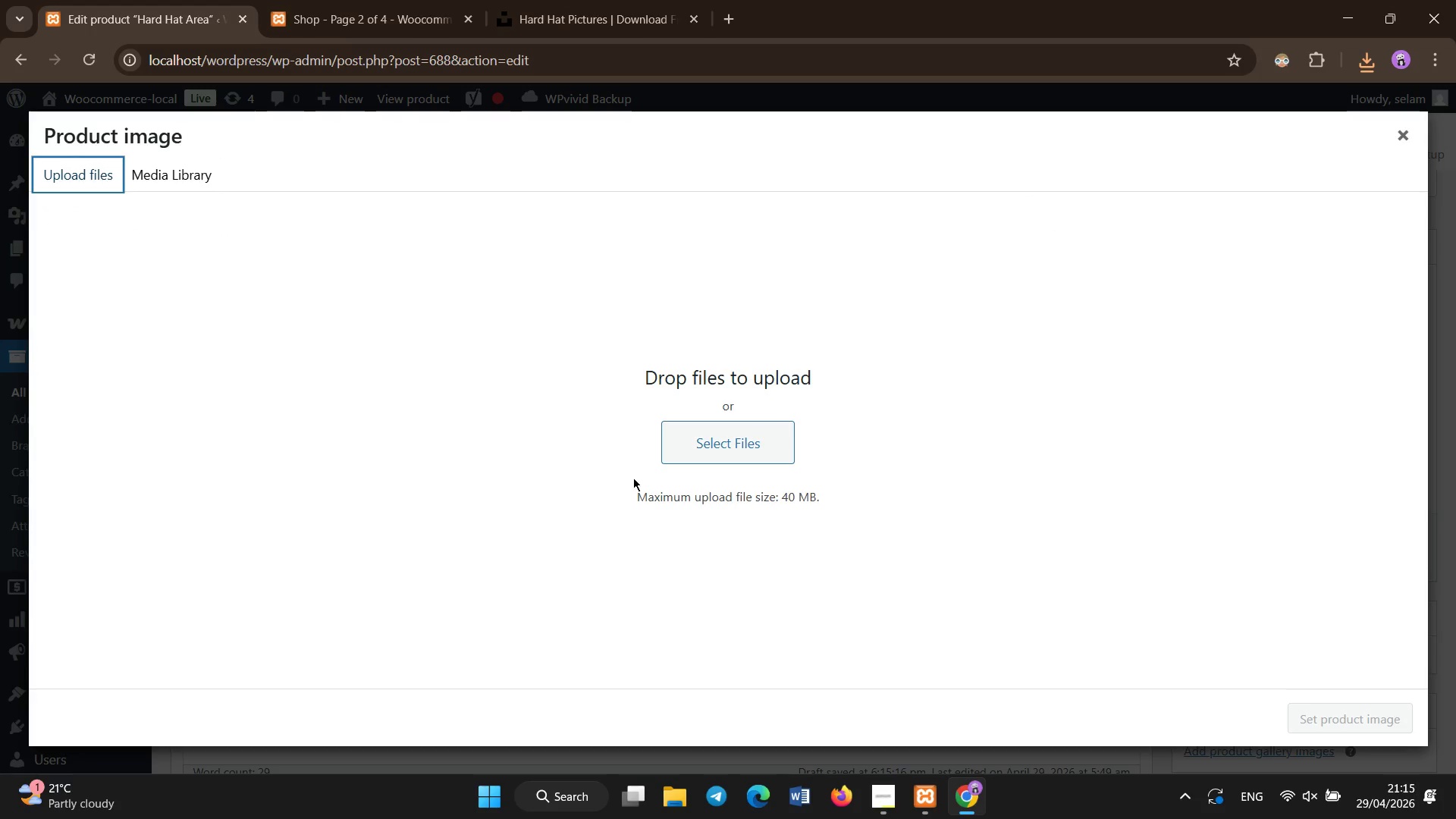 
left_click([687, 456])
 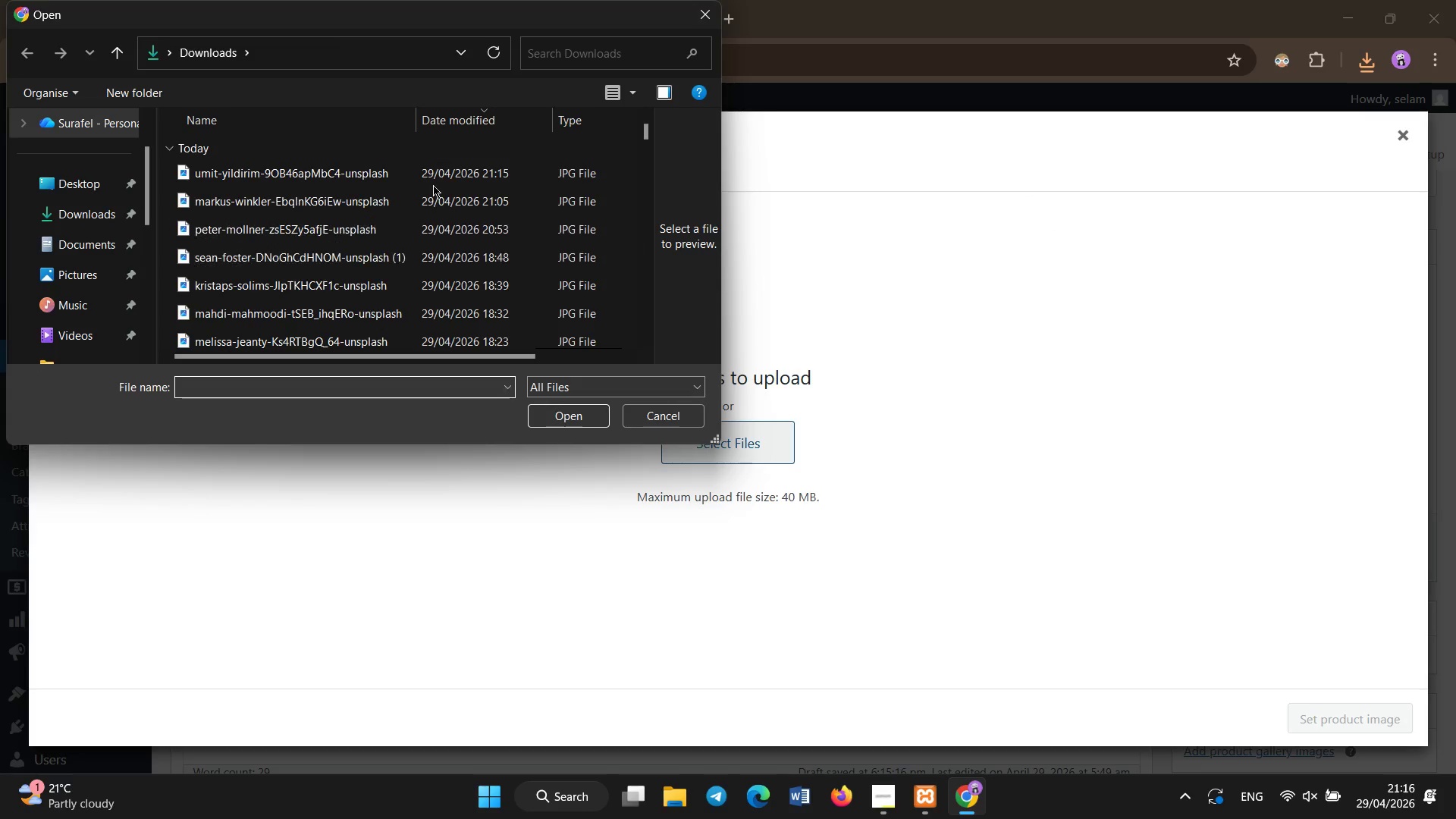 
double_click([435, 167])
 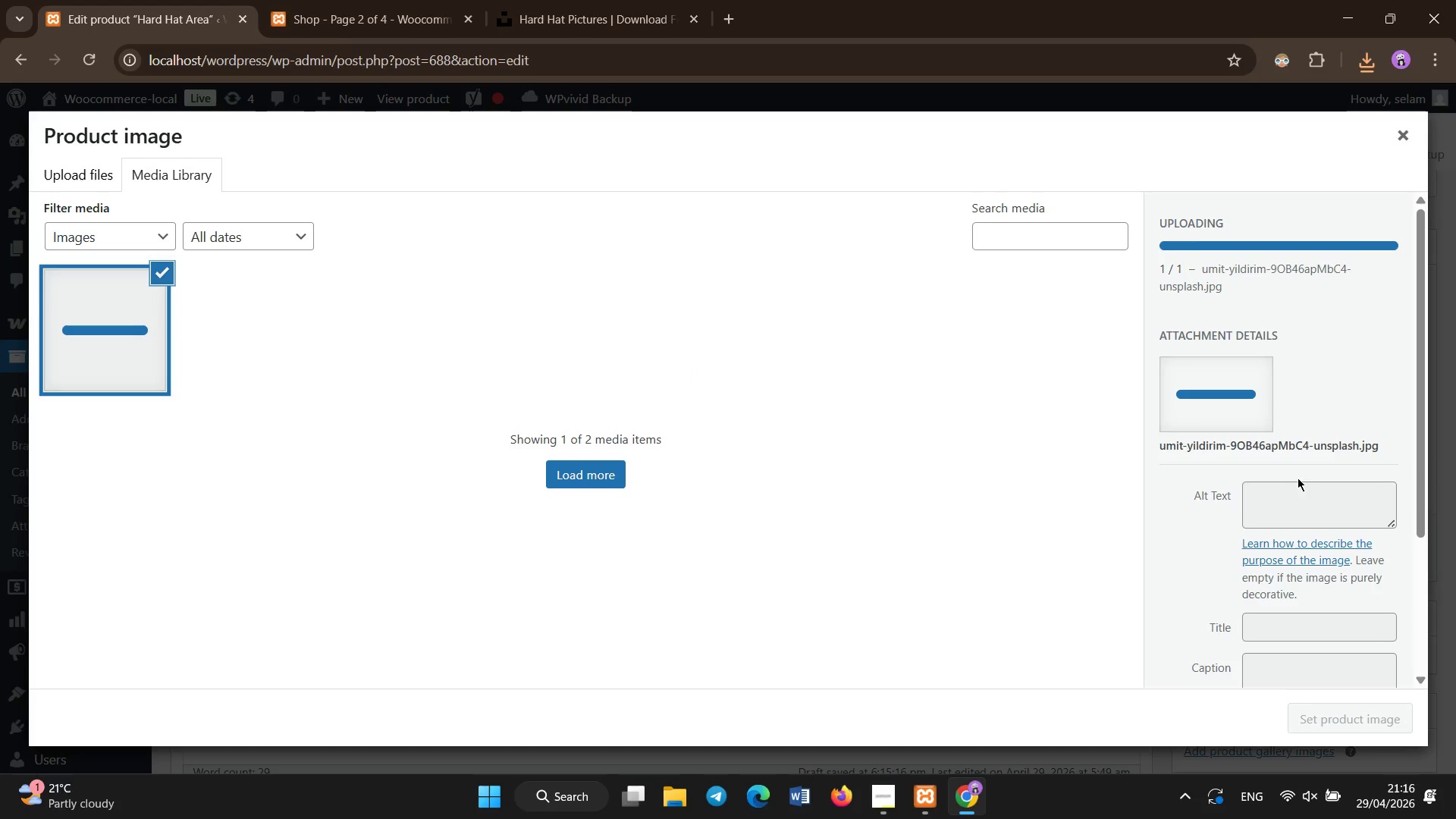 
left_click([1298, 499])
 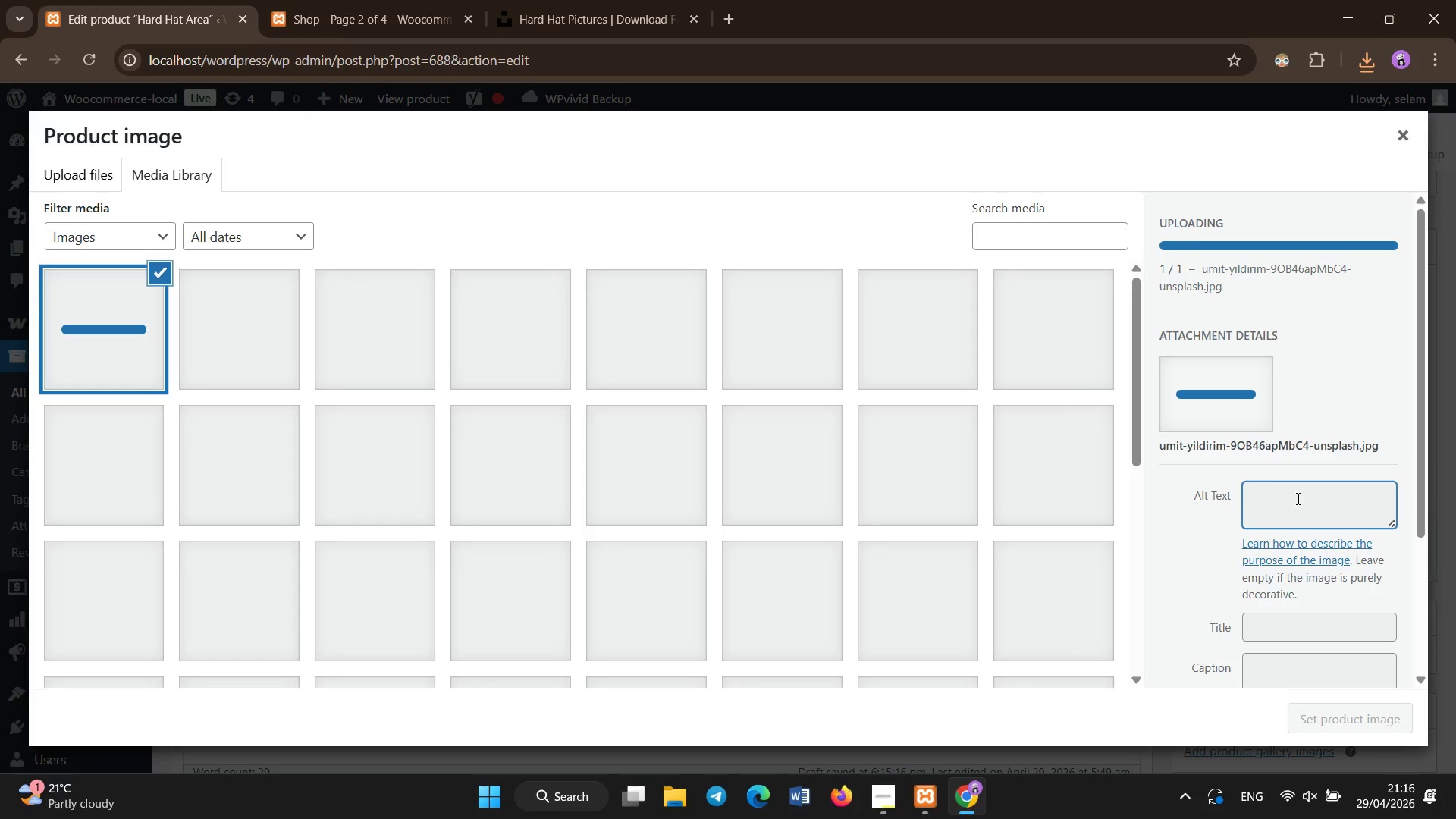 
left_click([1298, 499])
 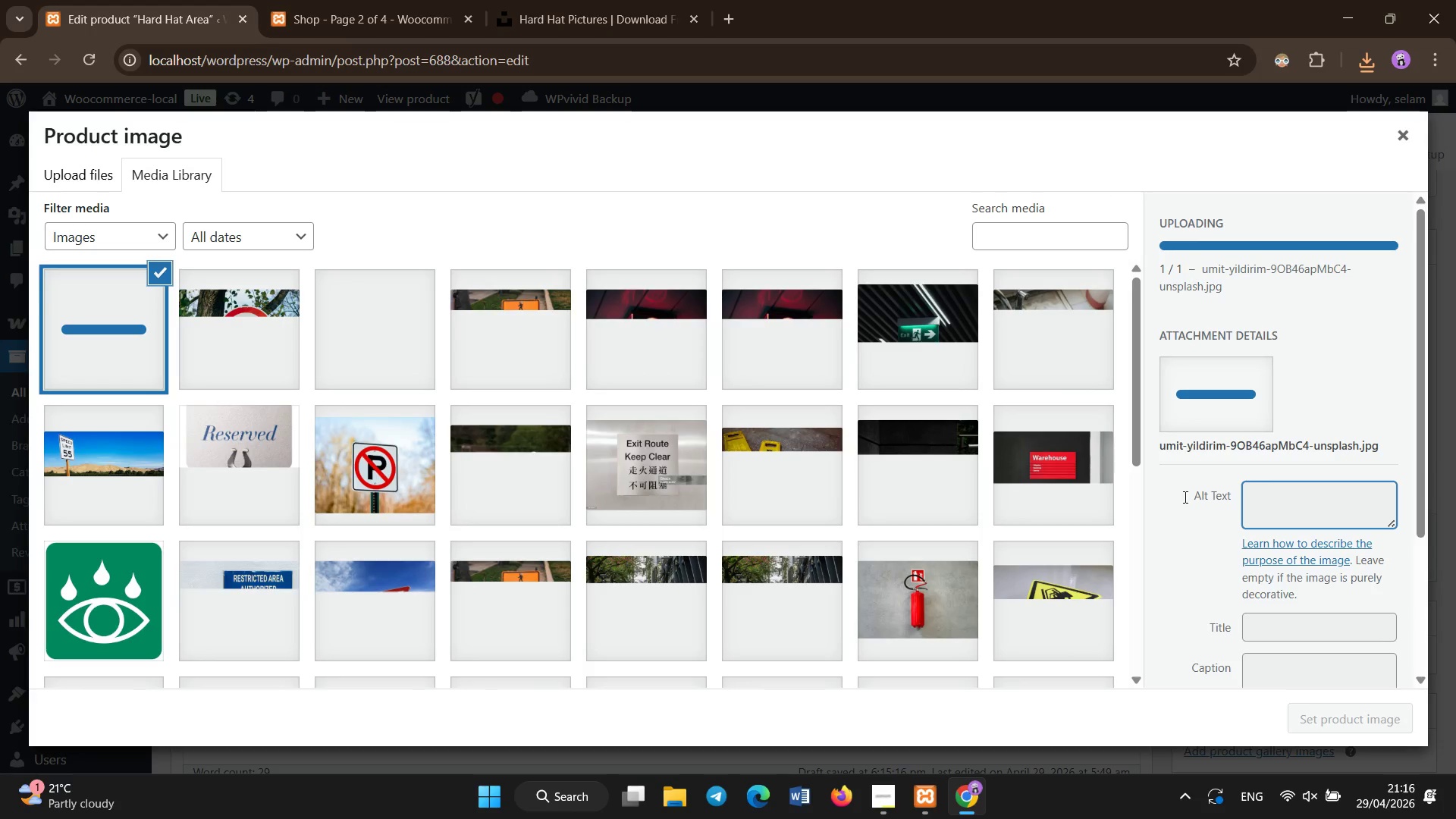 
left_click([1183, 495])
 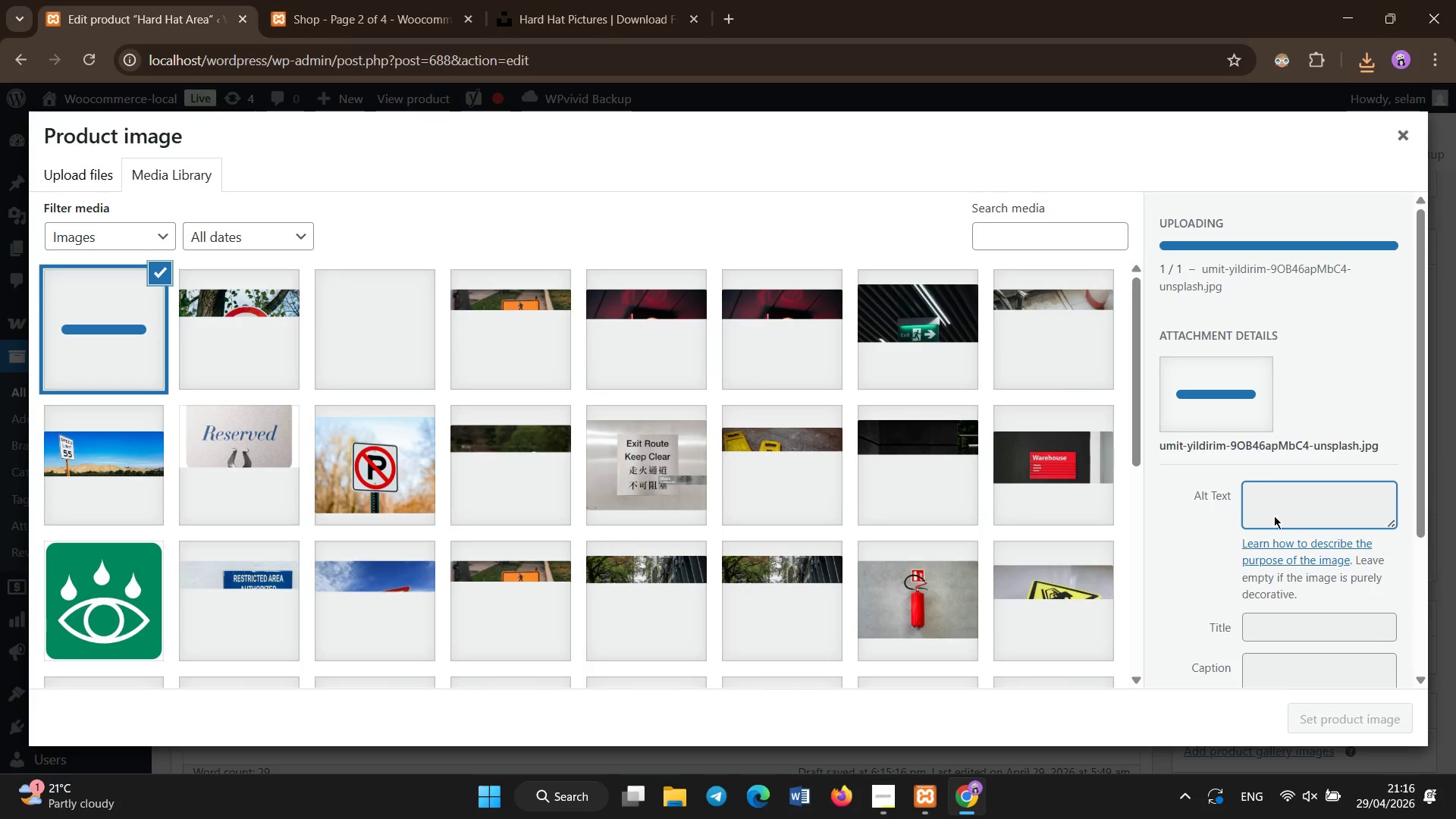 
left_click([1274, 516])
 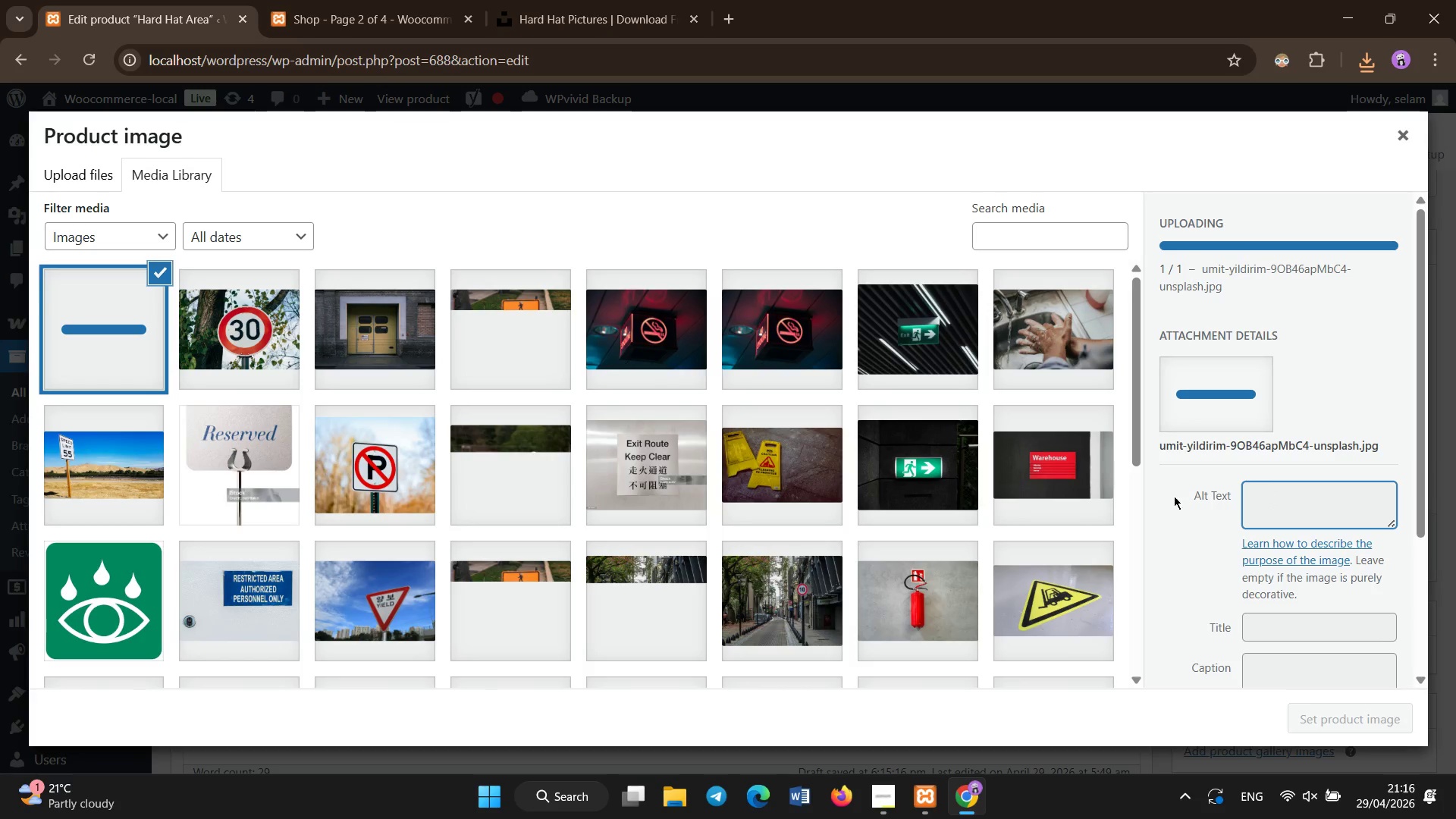 
left_click([1174, 496])
 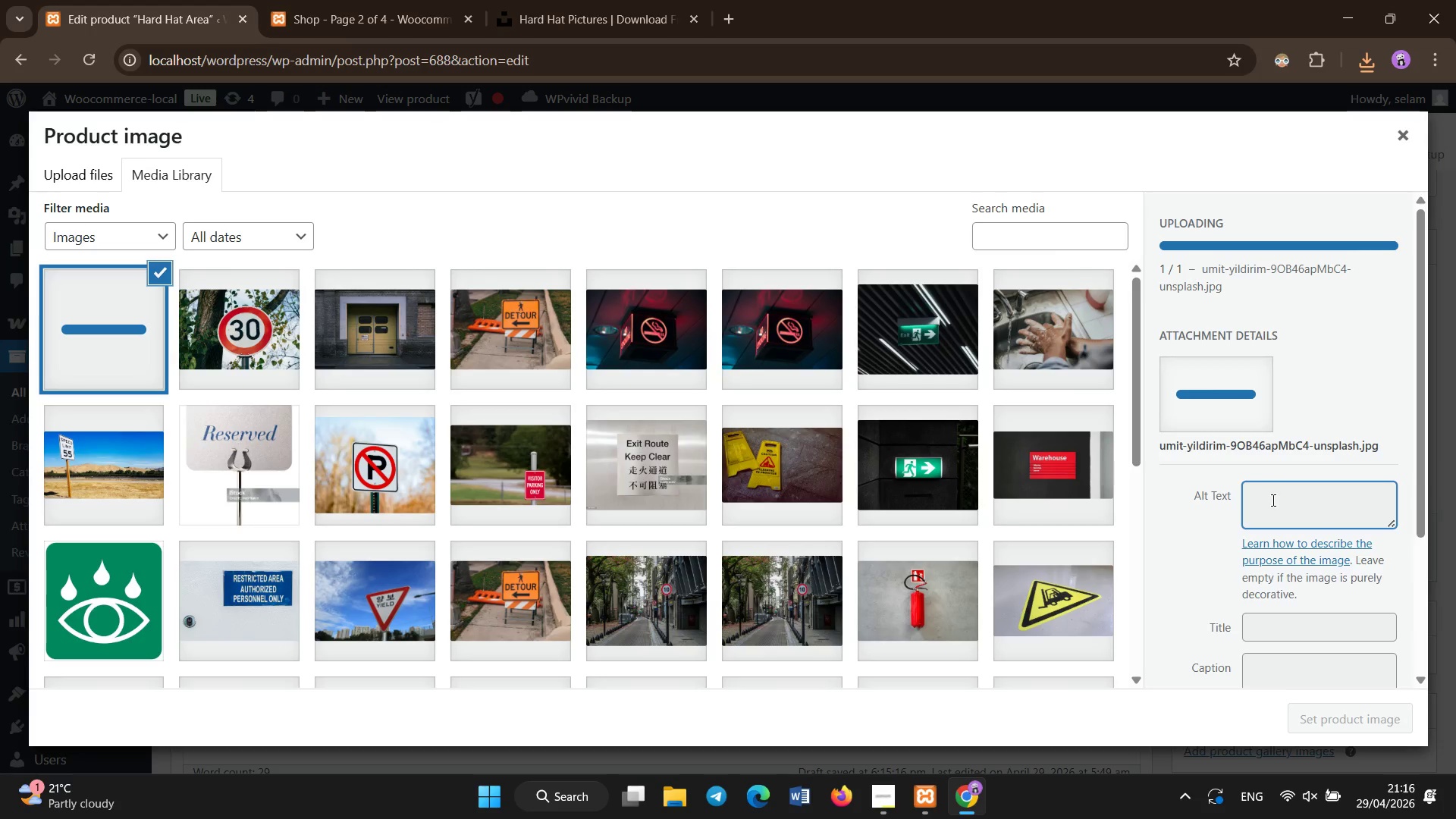 
left_click([1273, 500])
 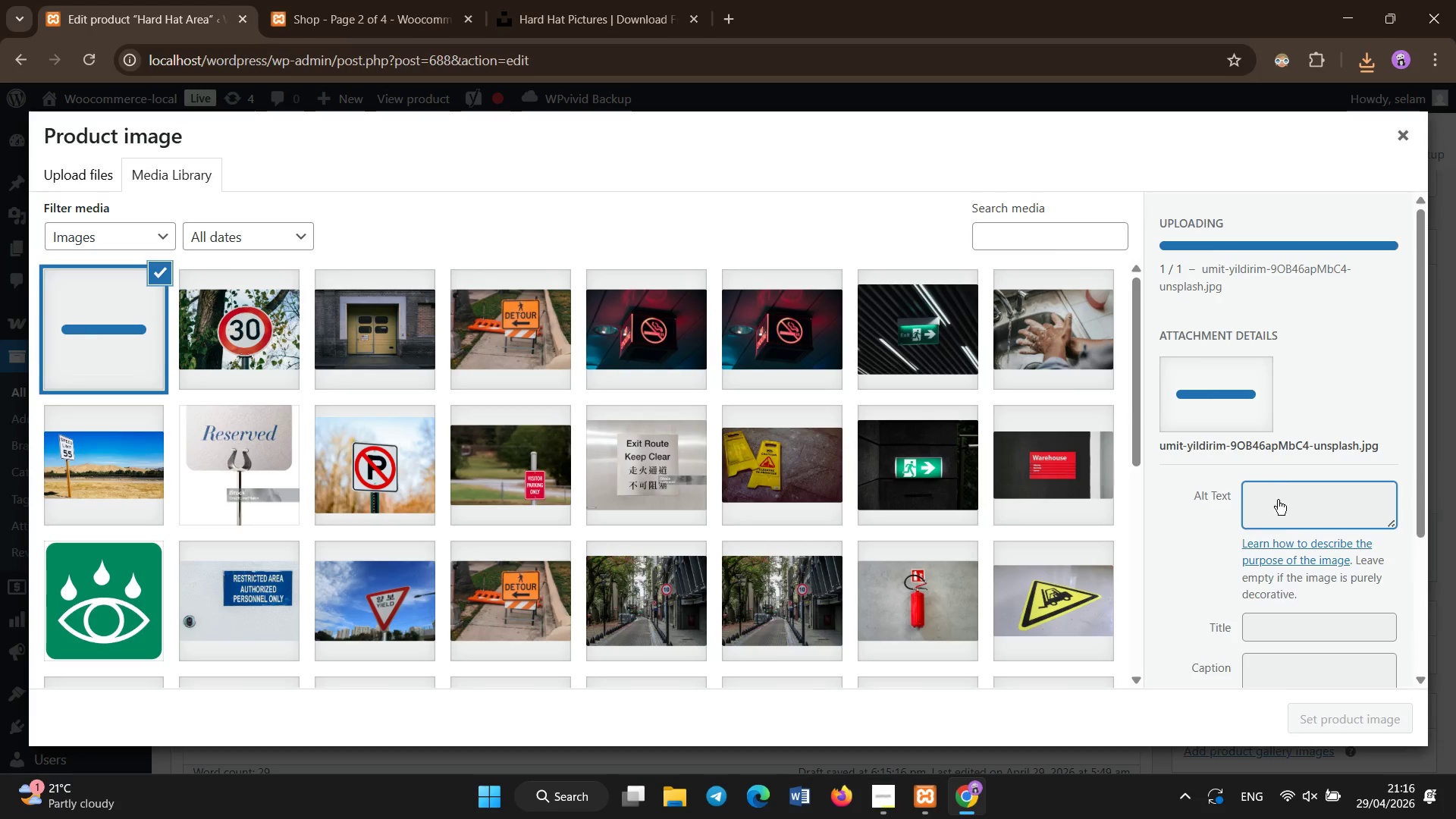 
left_click([1280, 465])
 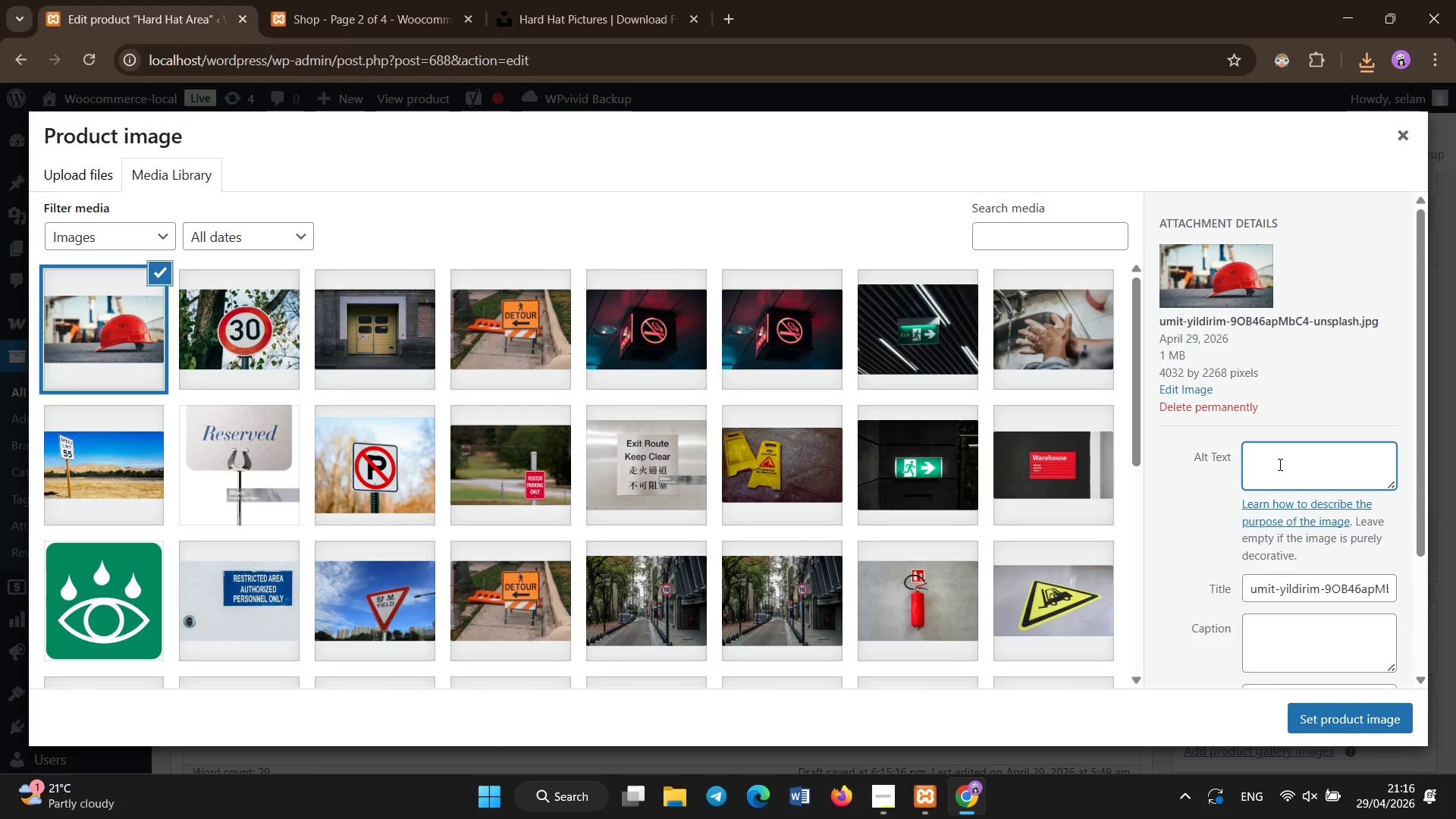 
type(Hard Hat Area bi)
key(Backspace)
key(Backspace)
type(vinyl engineer grade PPE safety sign )
 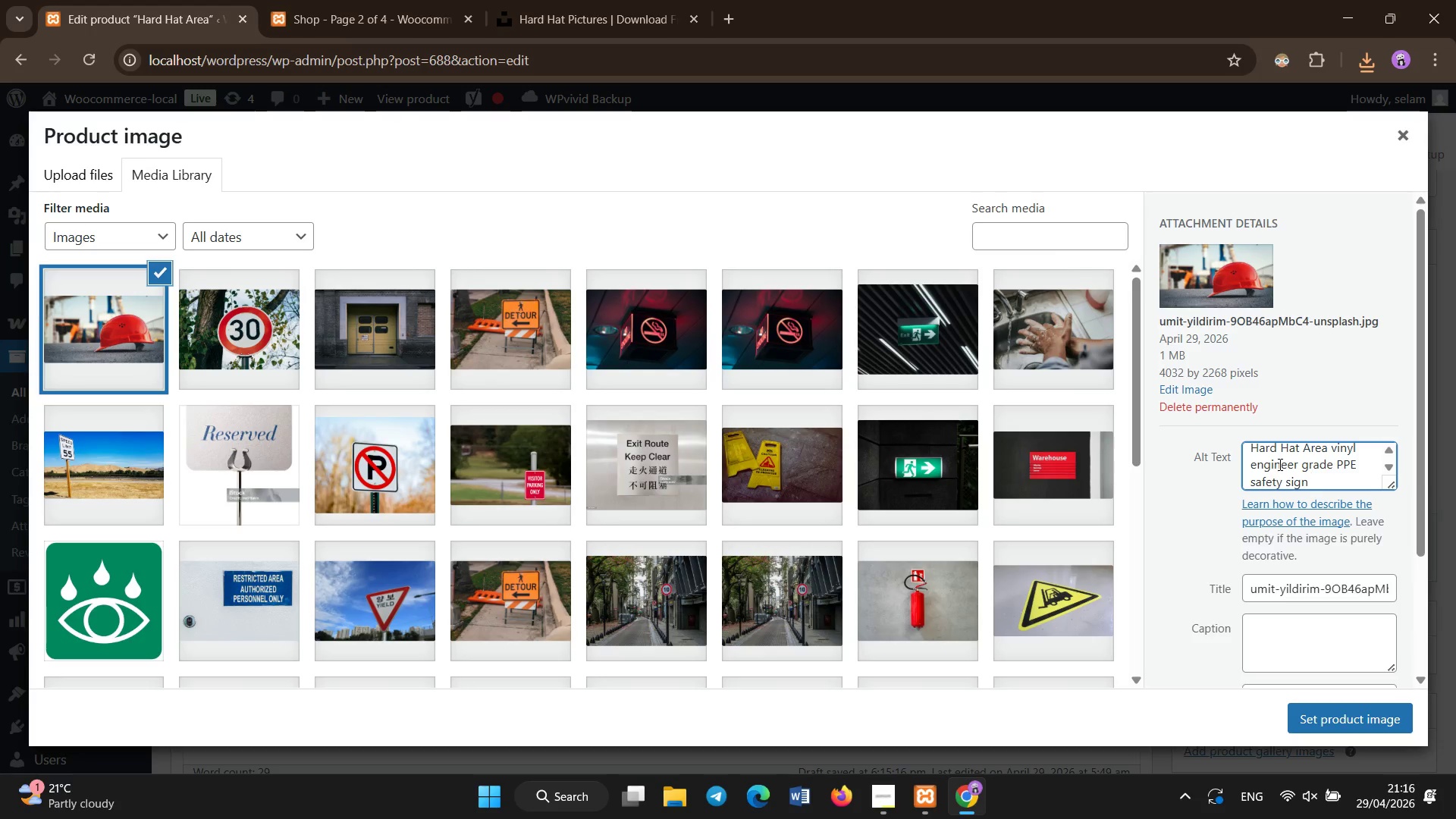 
scroll: coordinate [1301, 726], scroll_direction: down, amount: 1.0
 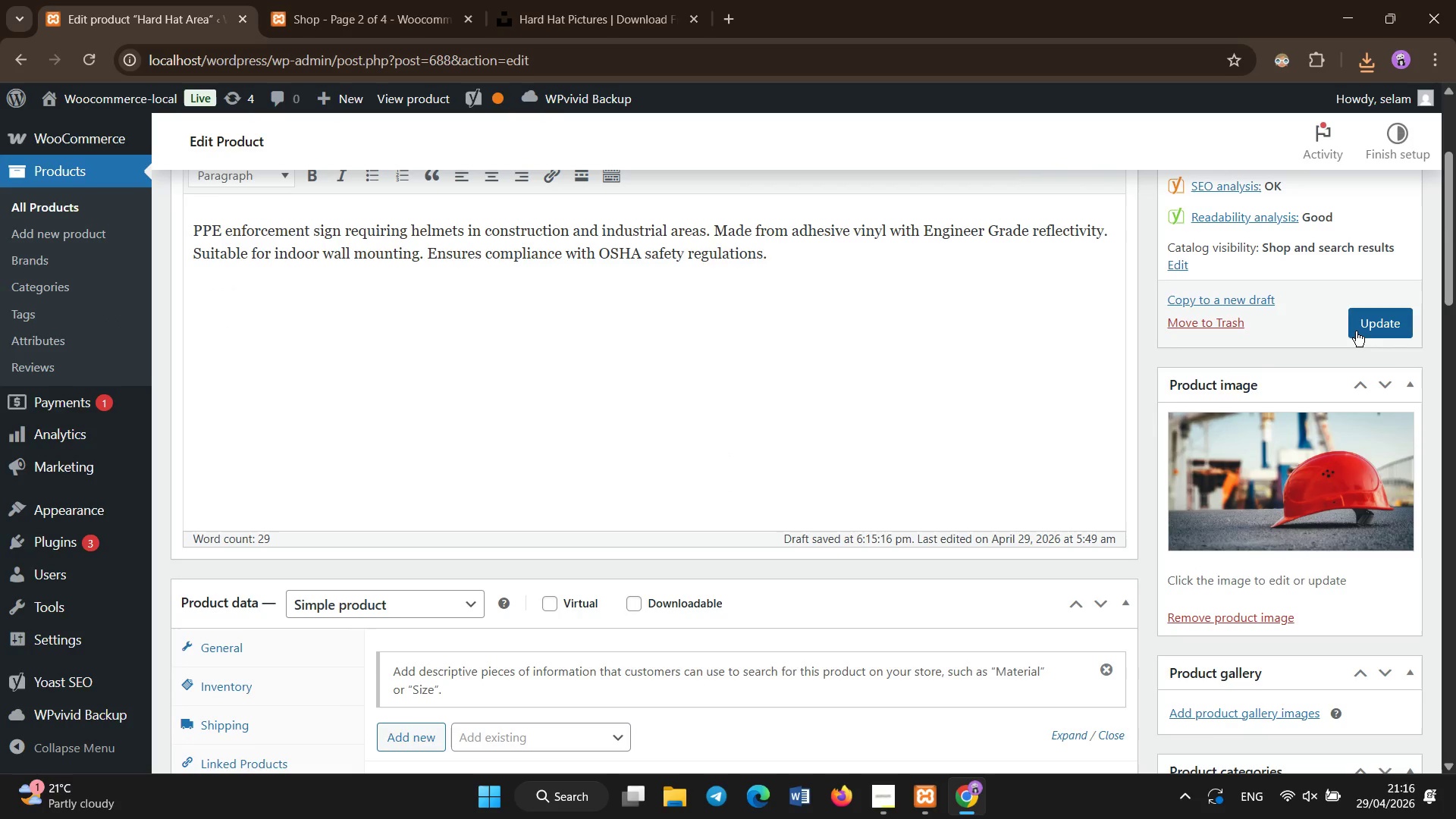 
left_click([1356, 331])
 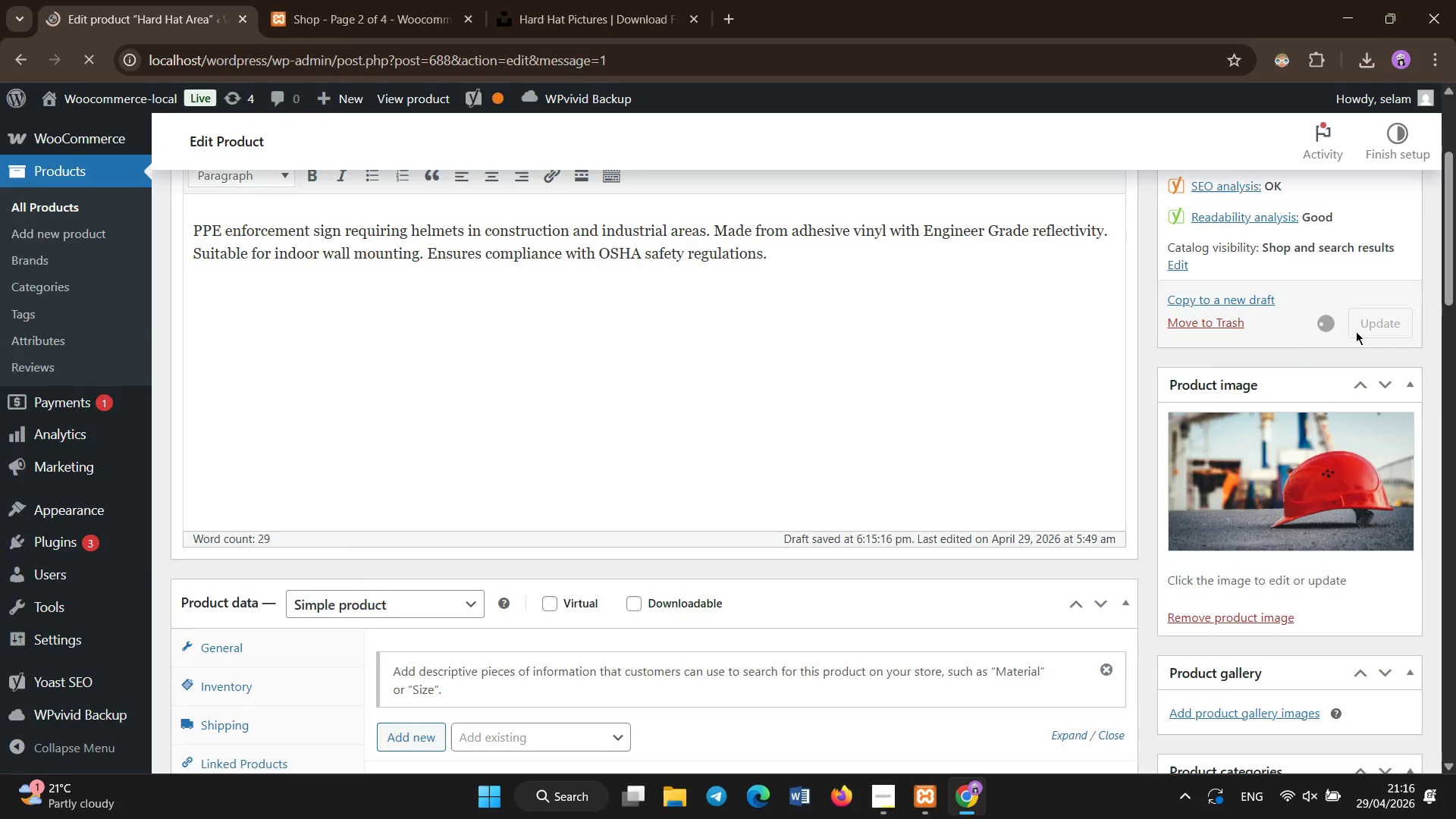 
wait(22.91)
 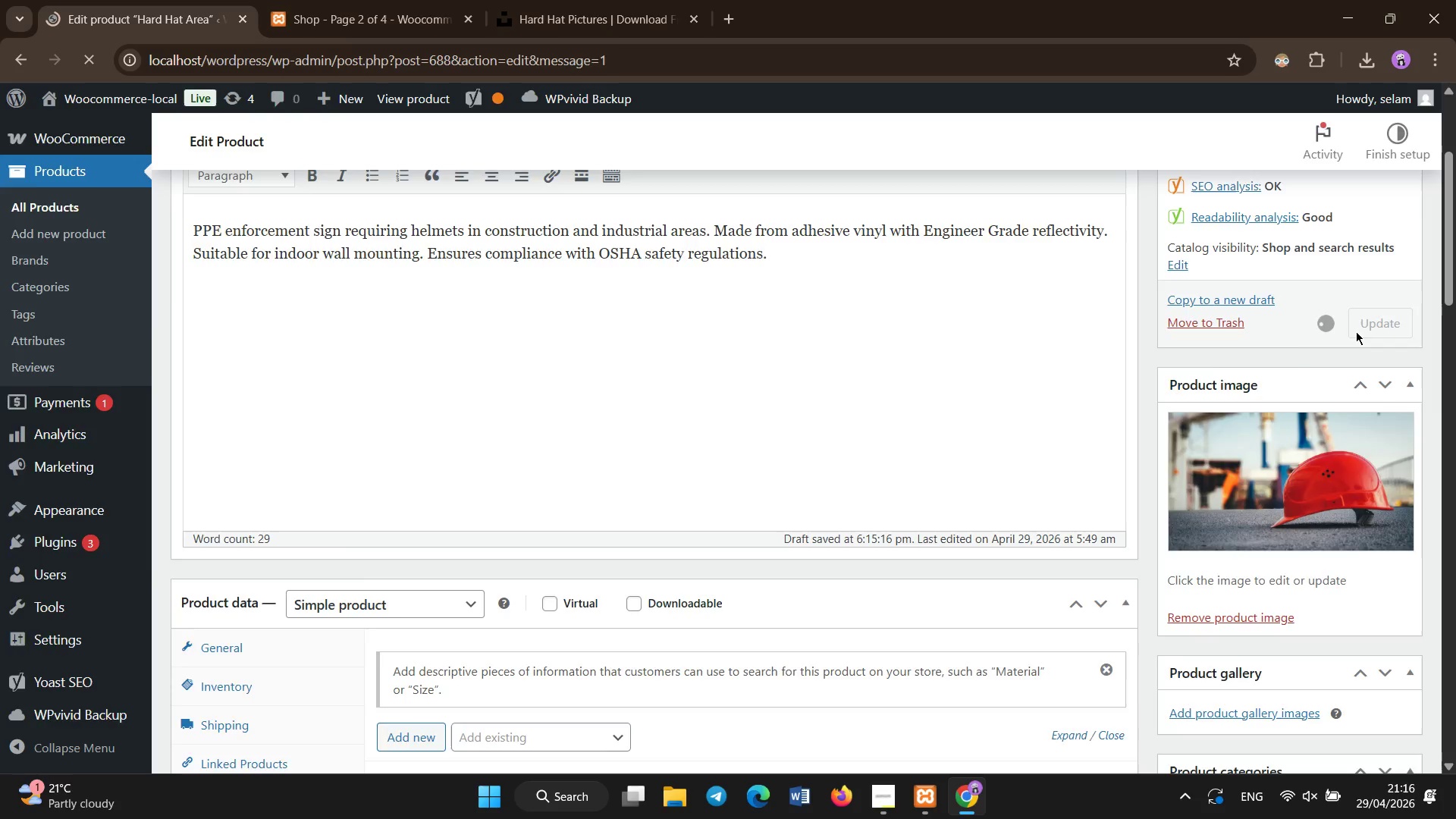 
left_click([74, 391])
 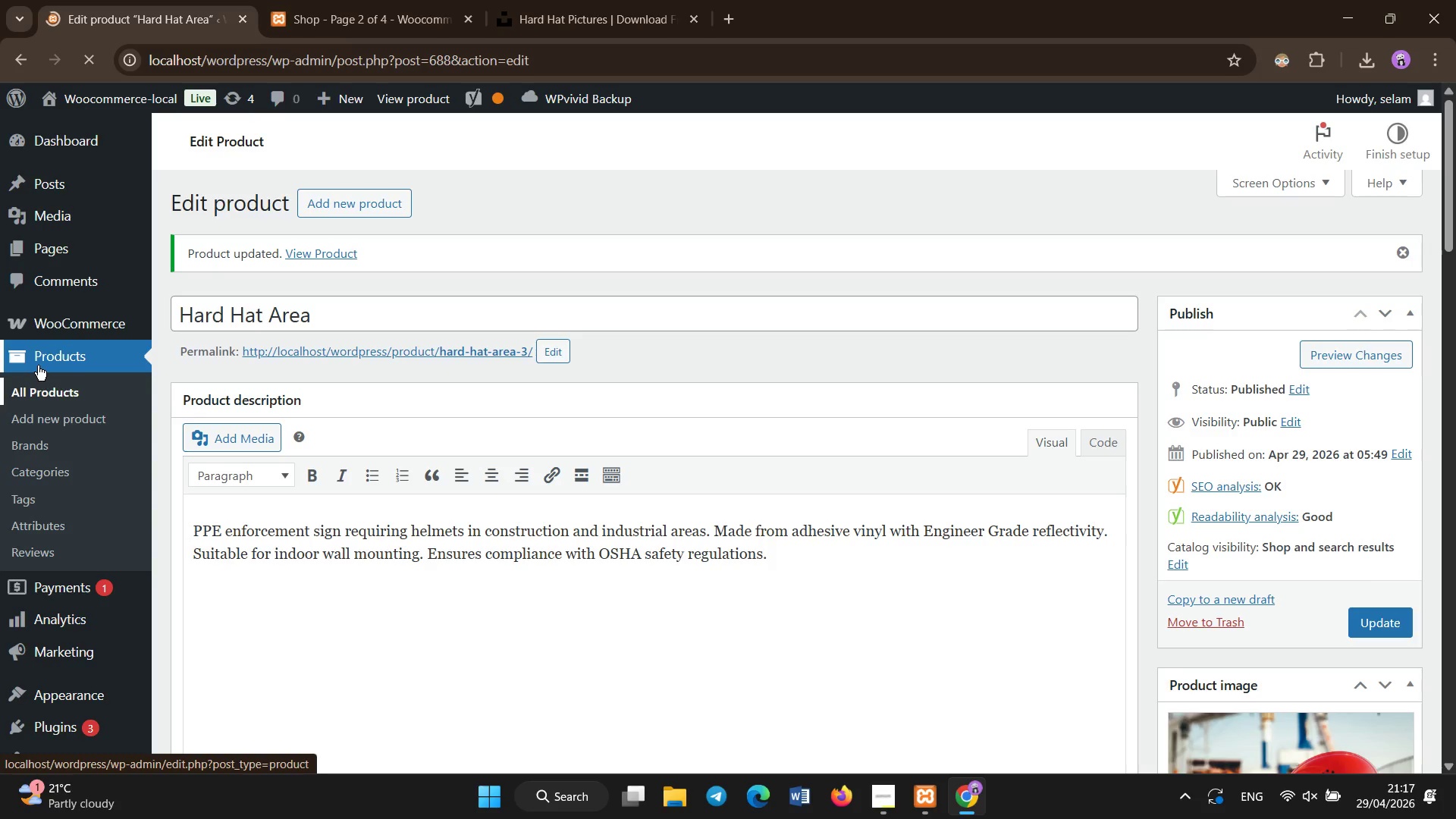 
wait(10.84)
 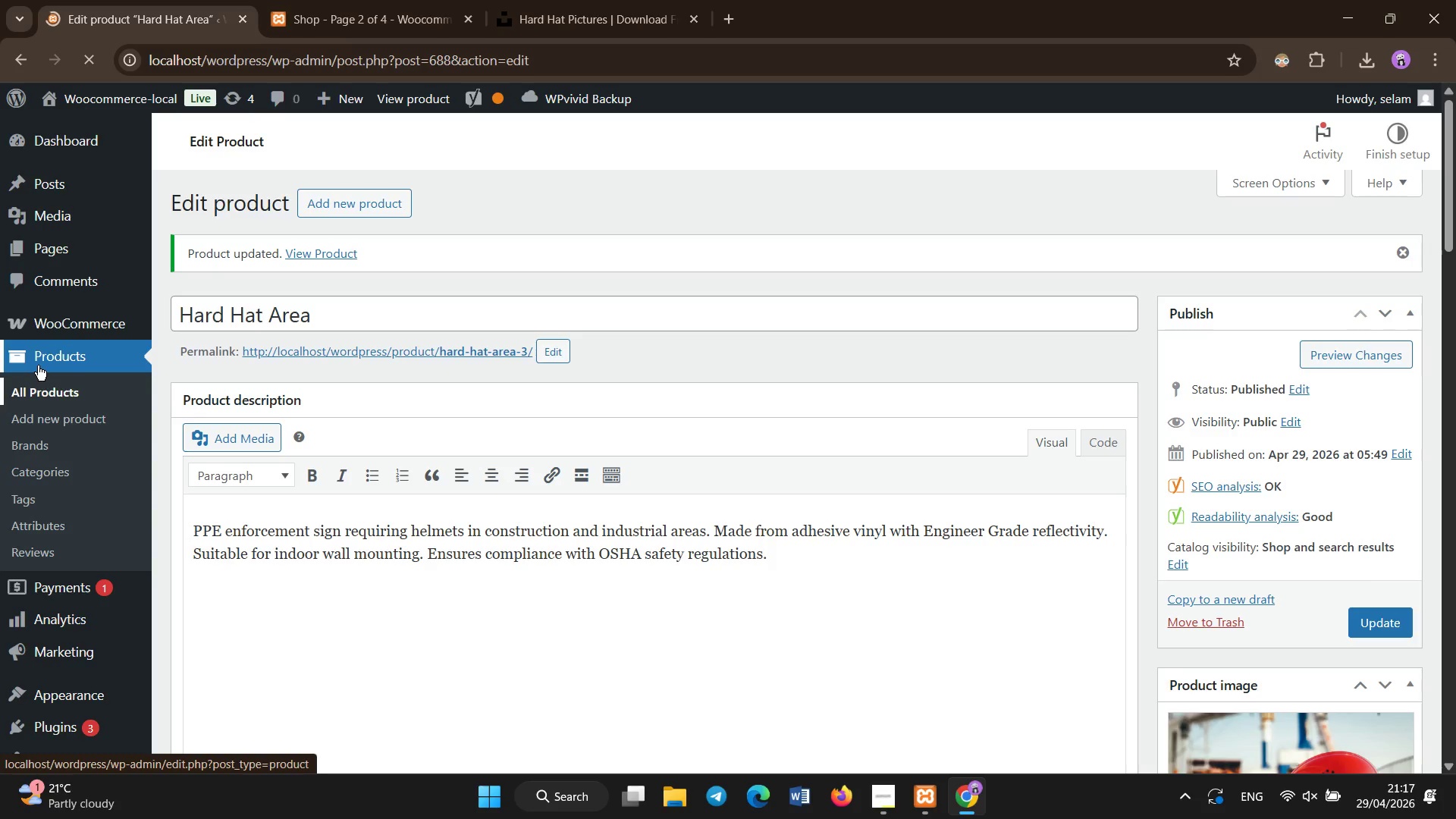 
scroll: coordinate [38, 366], scroll_direction: down, amount: 12.0
 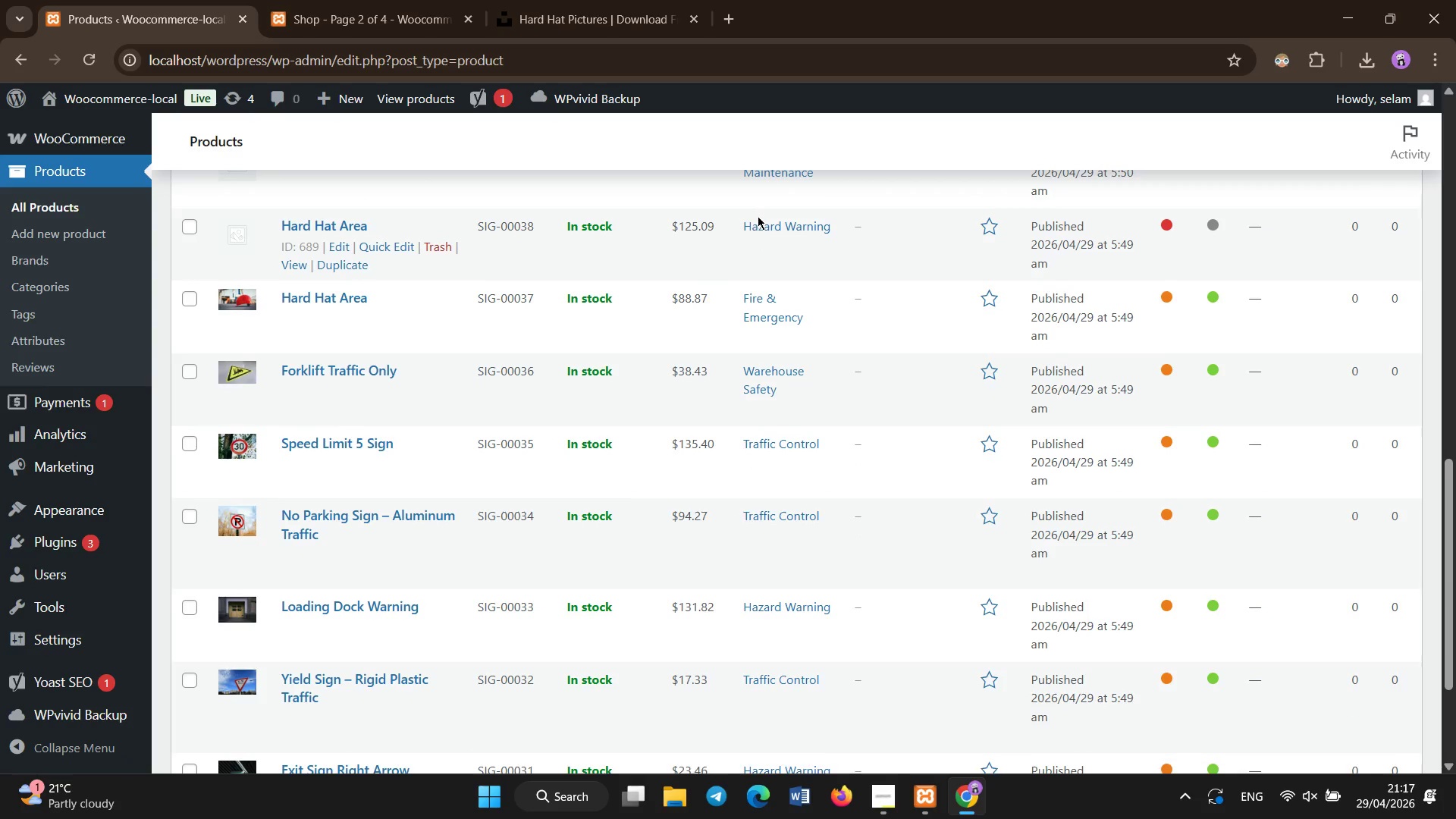 
left_click([349, 234])
 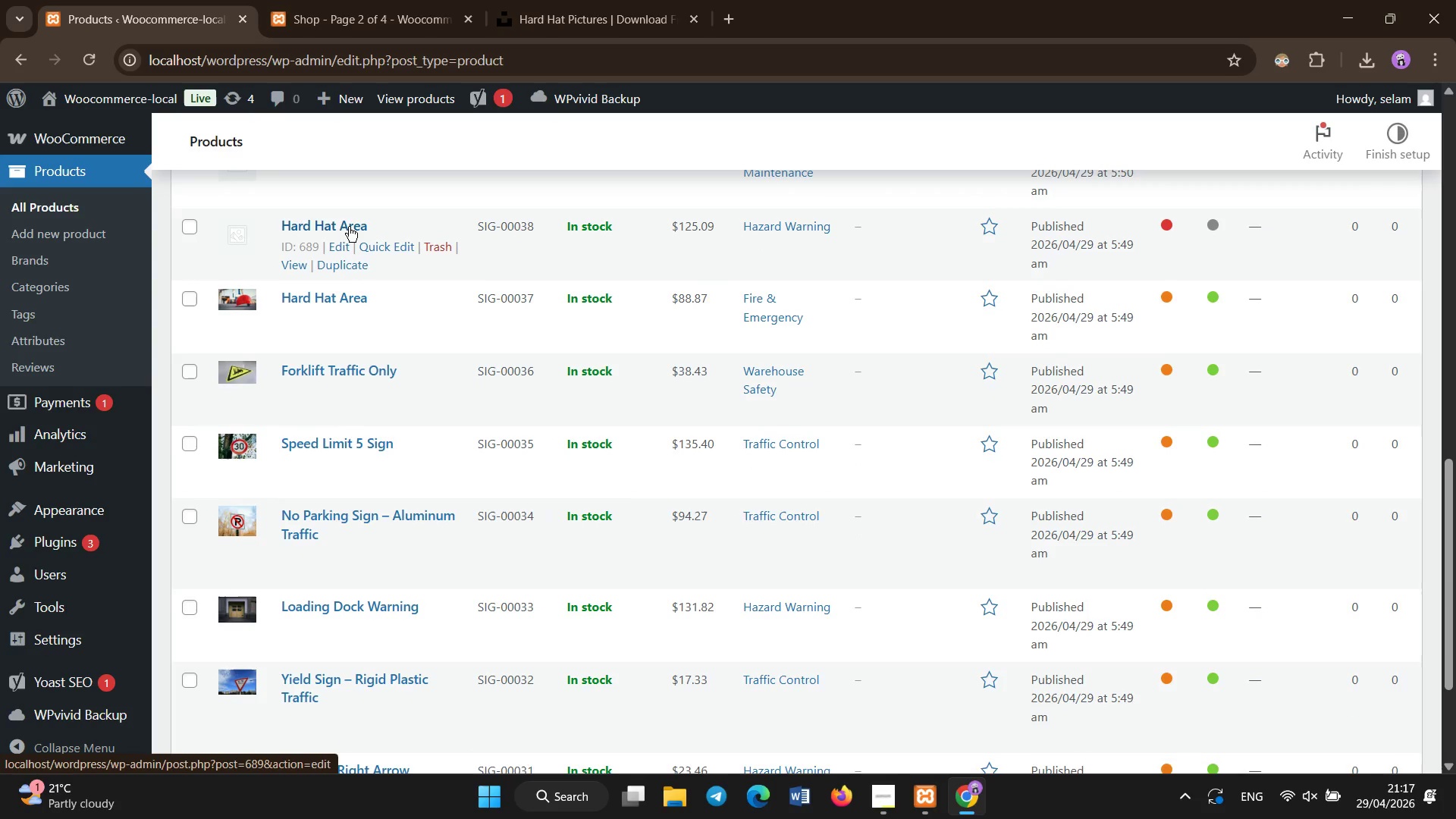 
left_click([349, 227])
 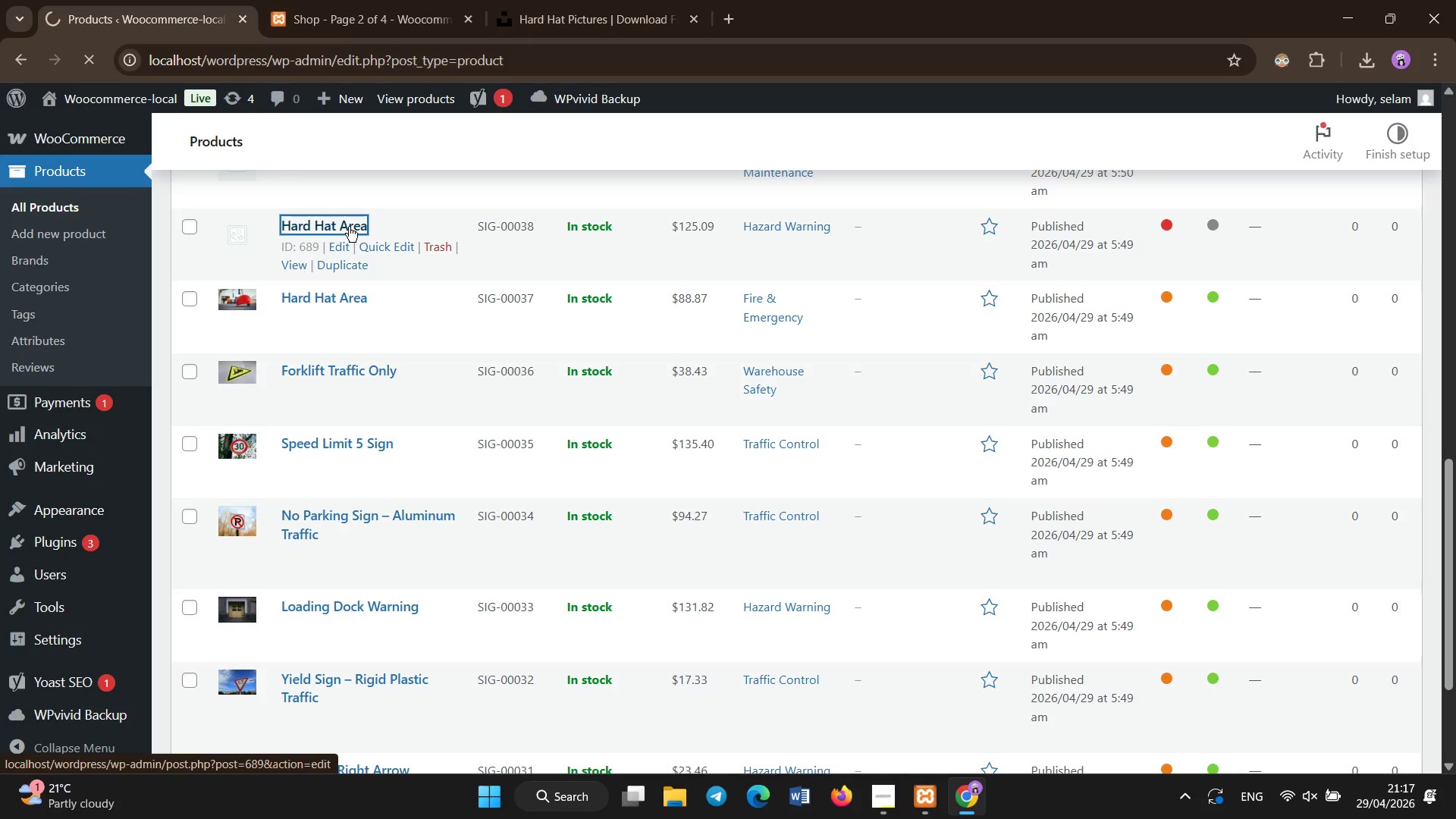 
wait(18.97)
 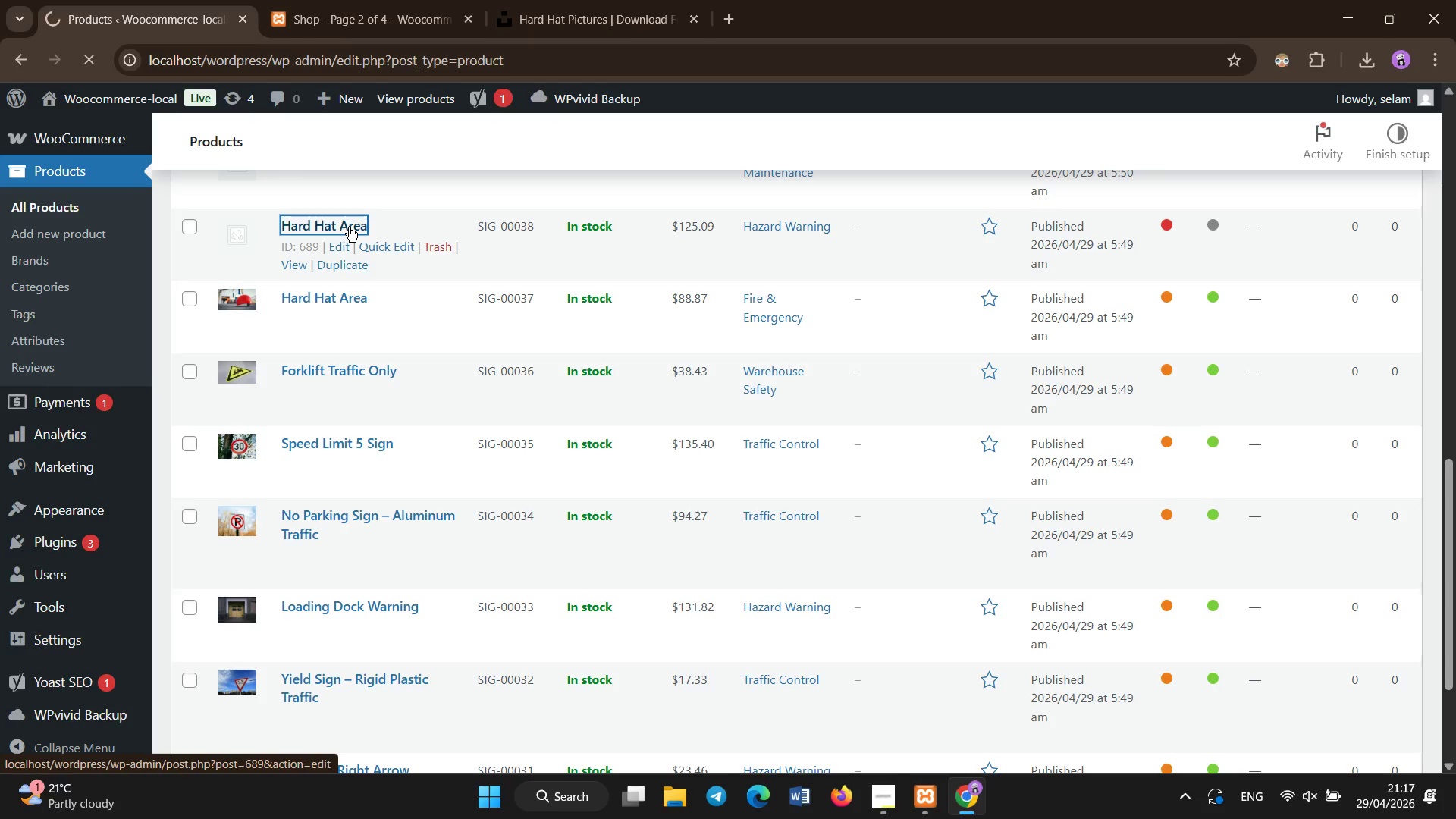 
key(Space)
 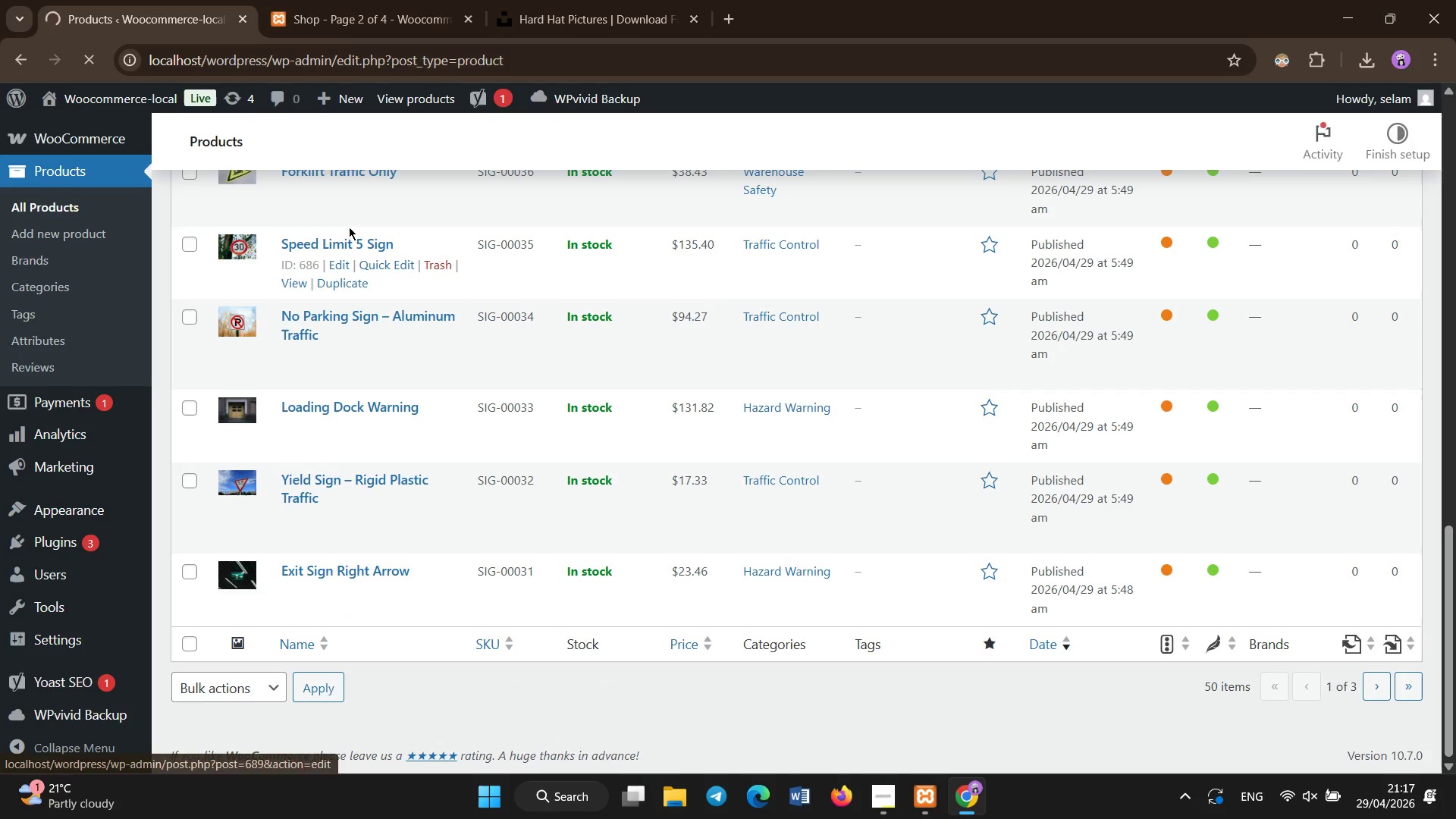 
key(Space)
 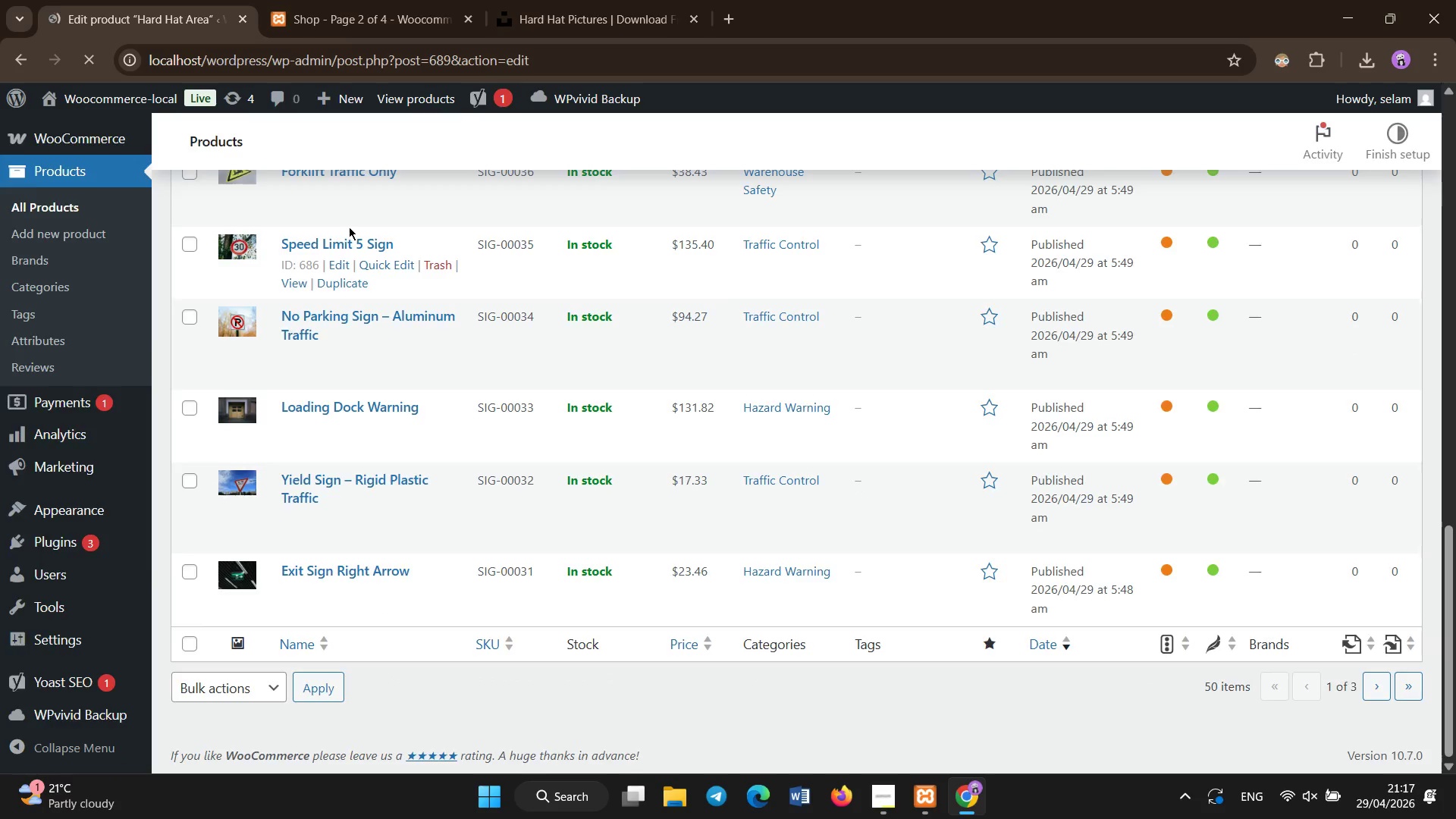 
hold_key(key=ArrowUp, duration=0.31)
 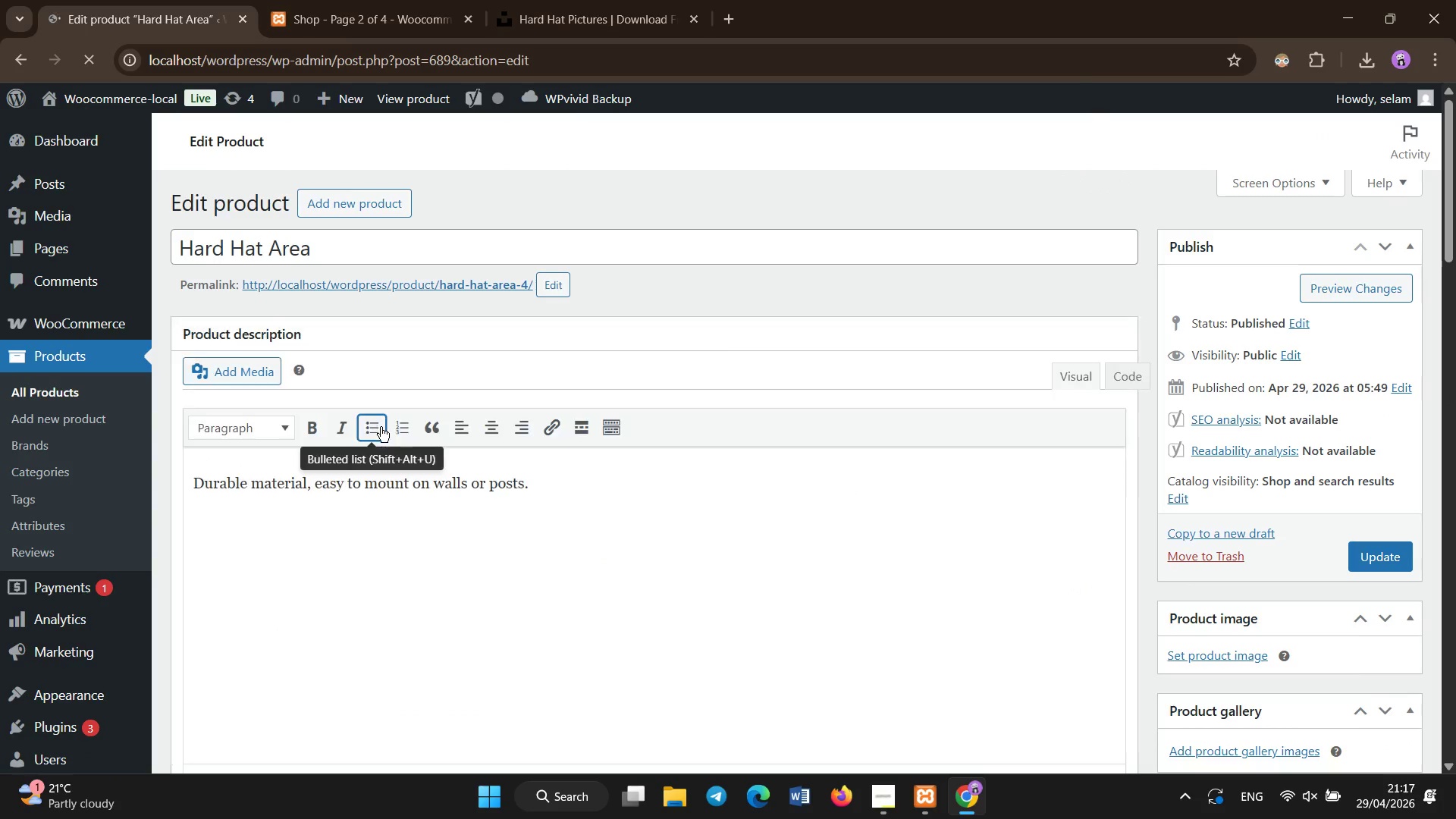 
left_click([384, 505])
 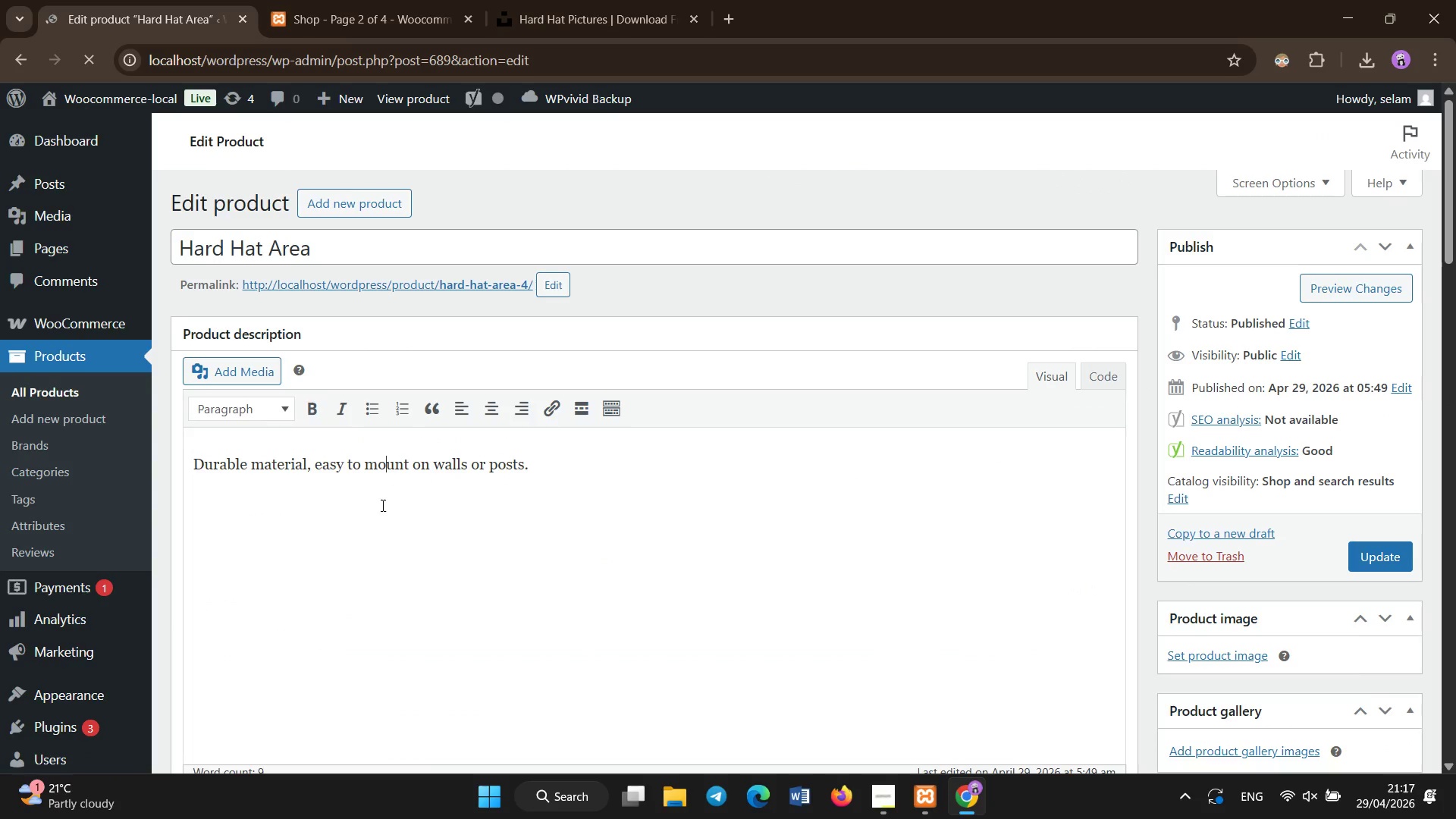 
key(Control+A)
 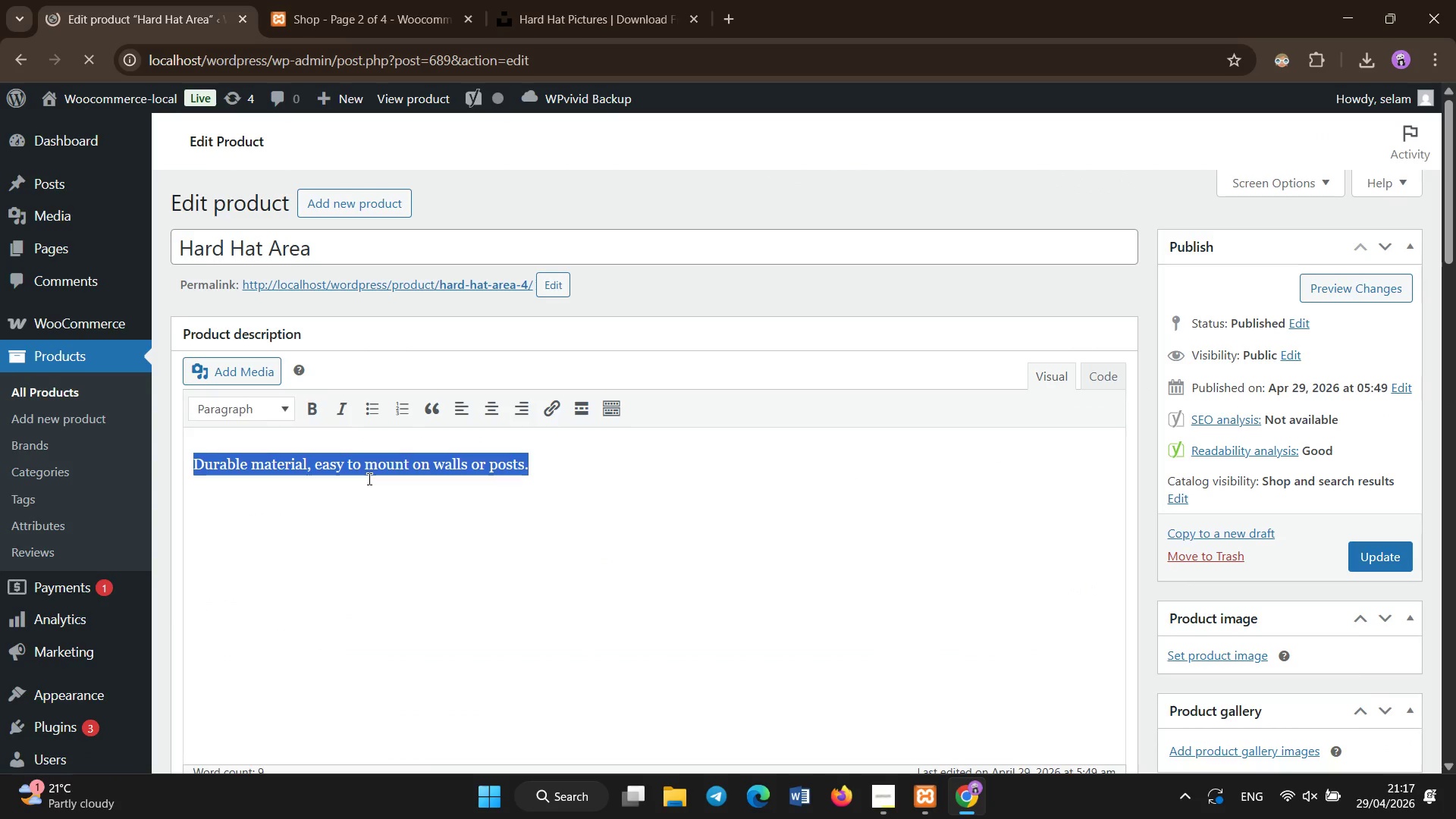 
key(Control+X)
 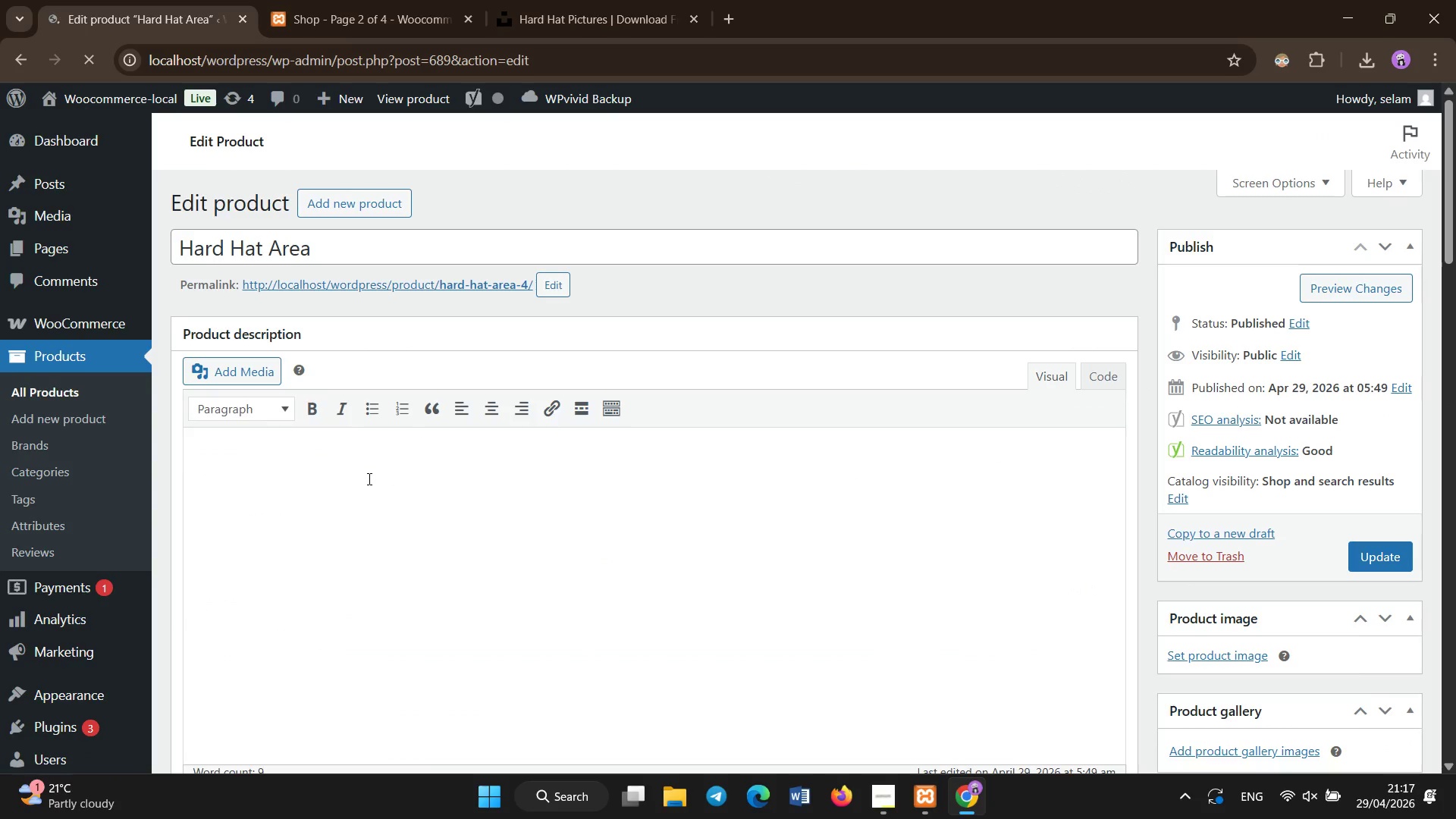 
hold_key(key=ControlLeft, duration=0.38)
 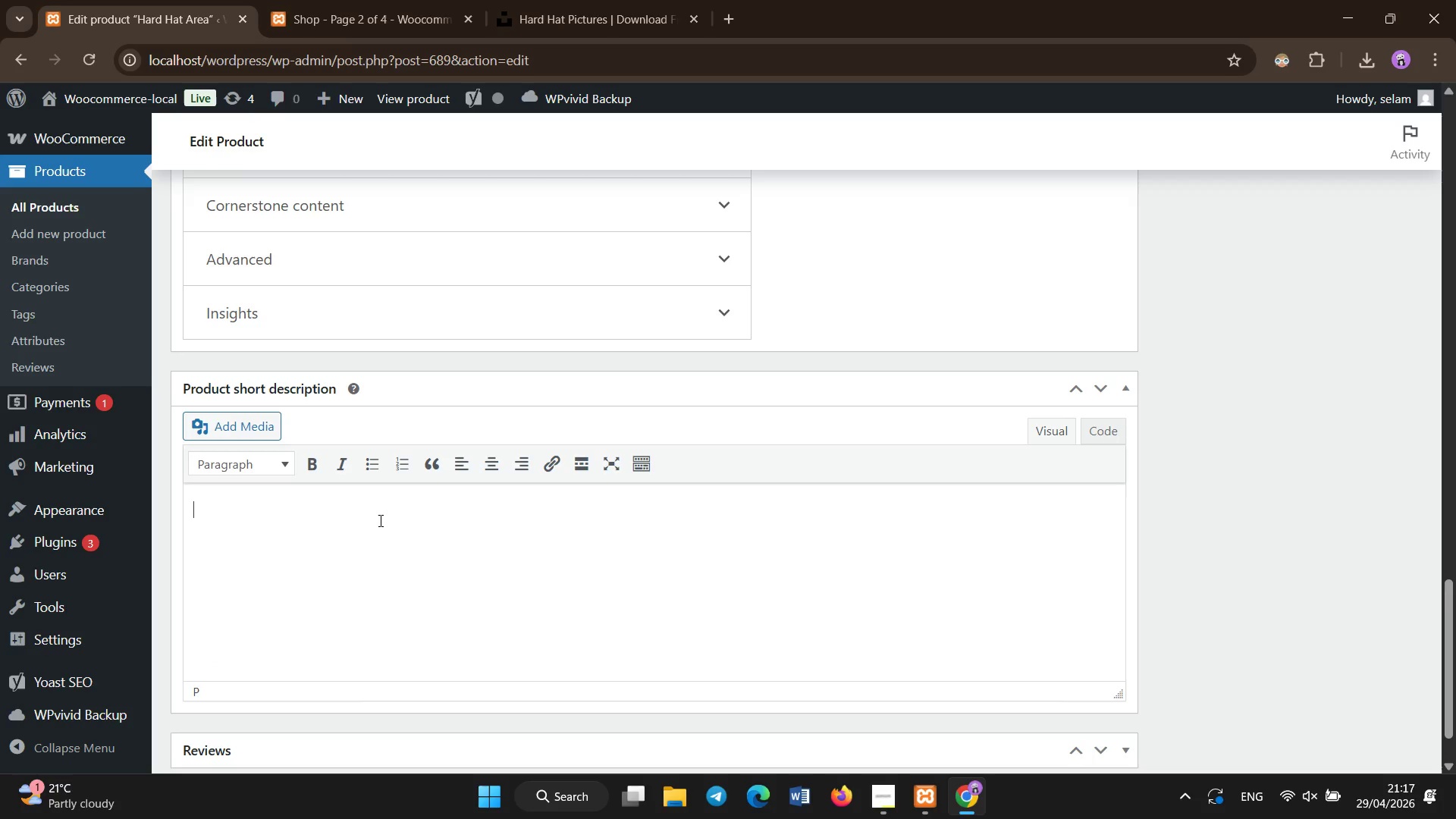 
scroll: coordinate [369, 488], scroll_direction: down, amount: 25.0
 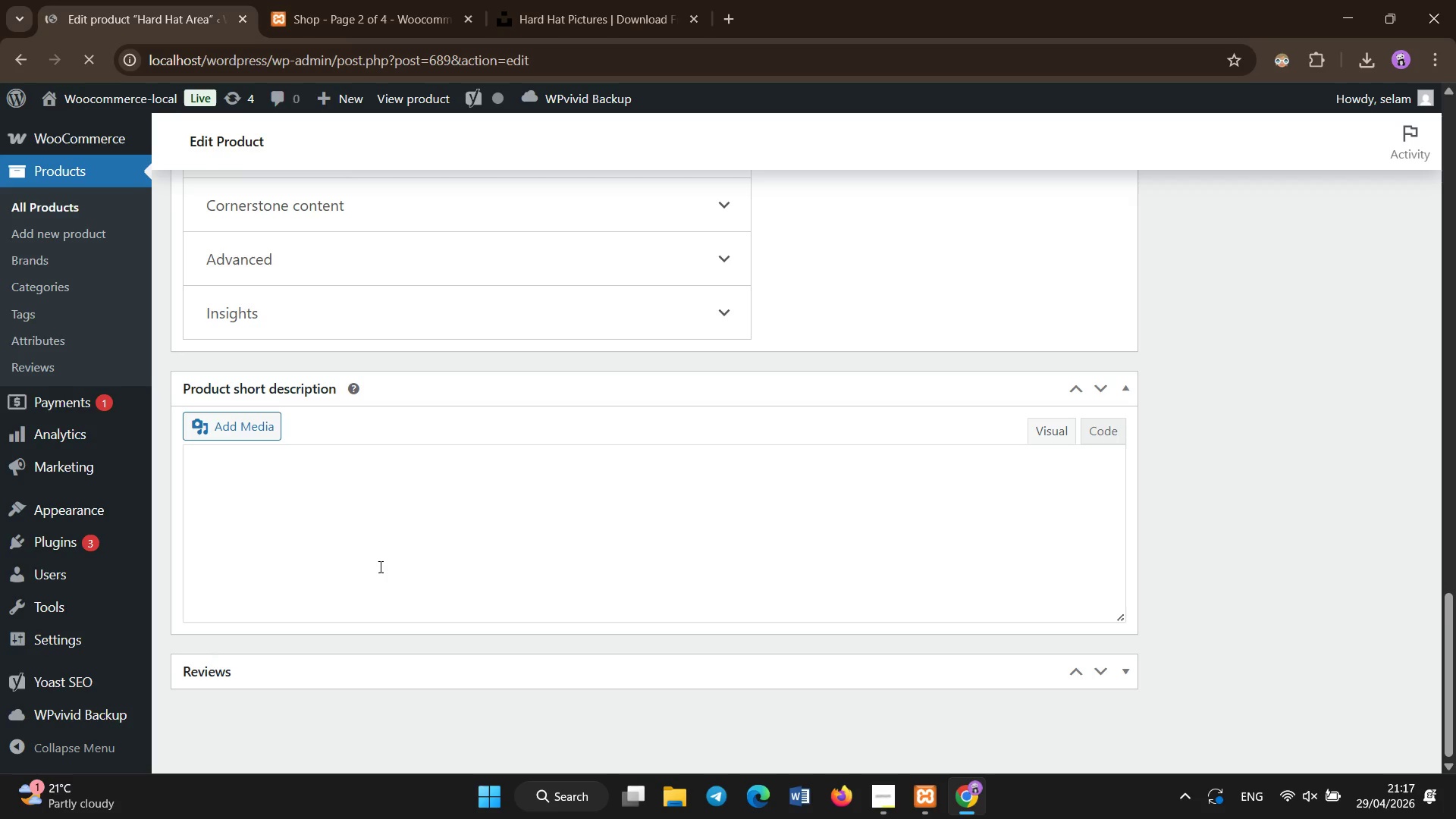 
left_click([381, 506])
 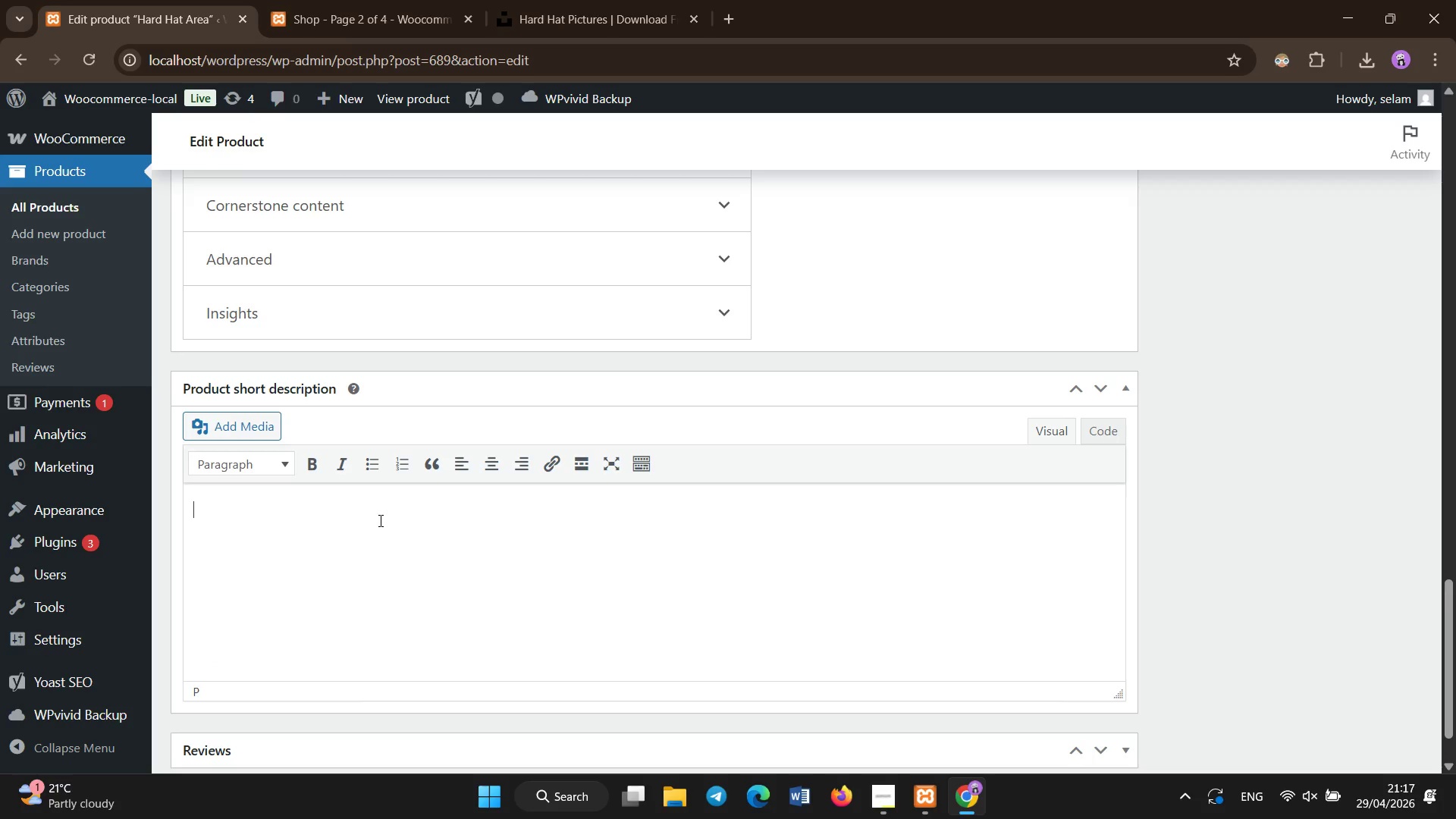 
key(Control+V)
 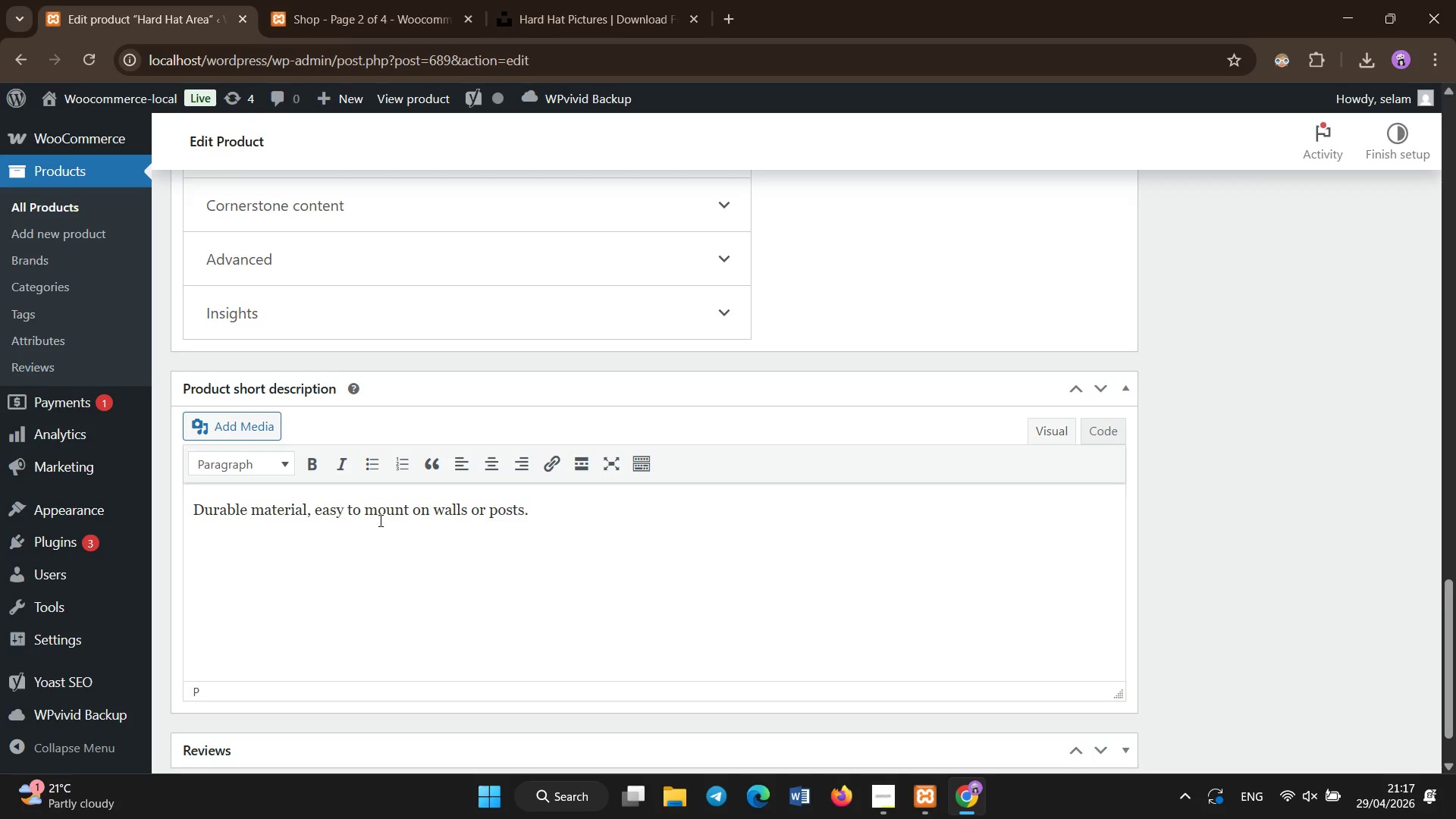 
left_click([388, 428])
 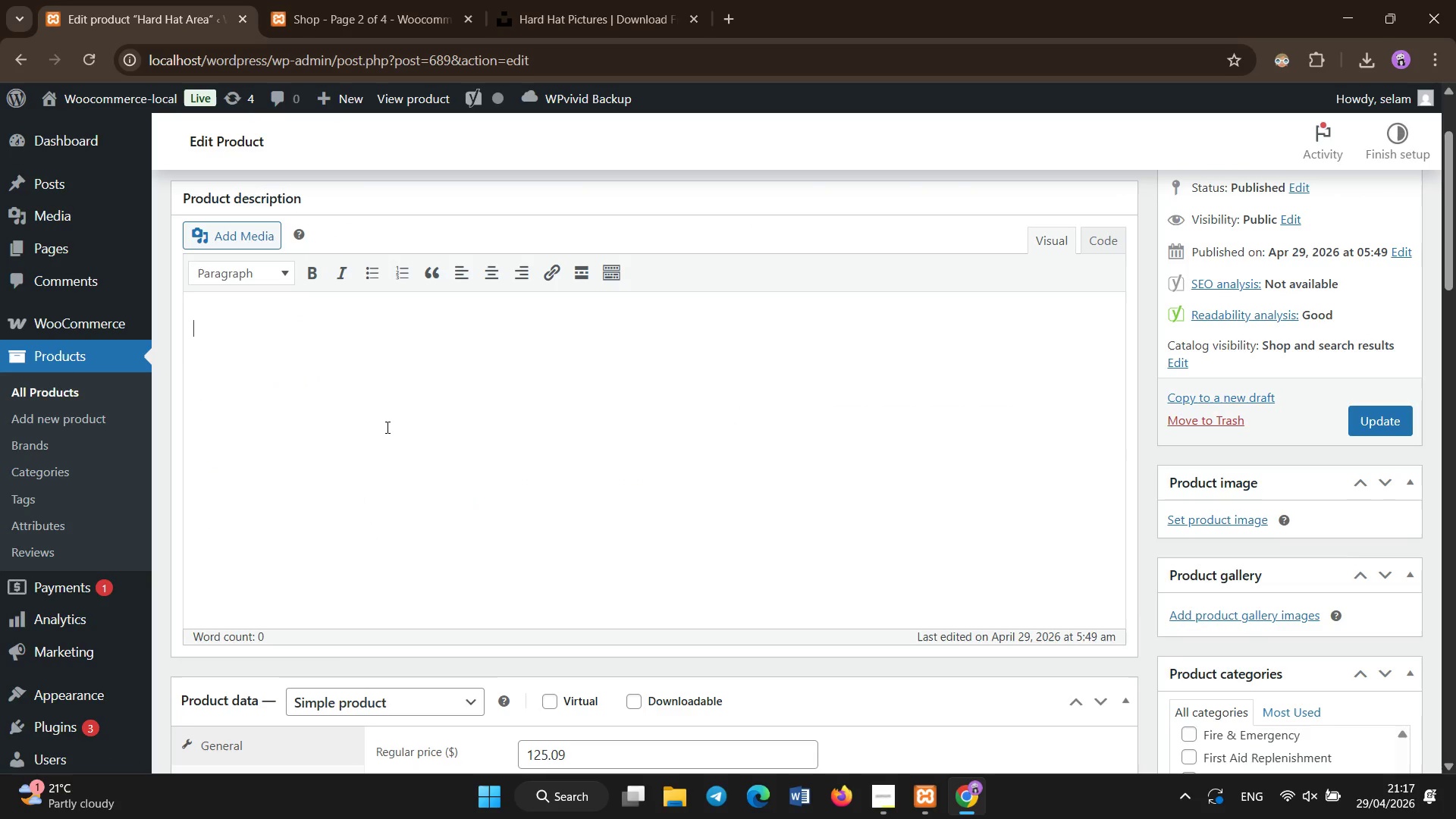 
scroll: coordinate [381, 518], scroll_direction: up, amount: 20.0
 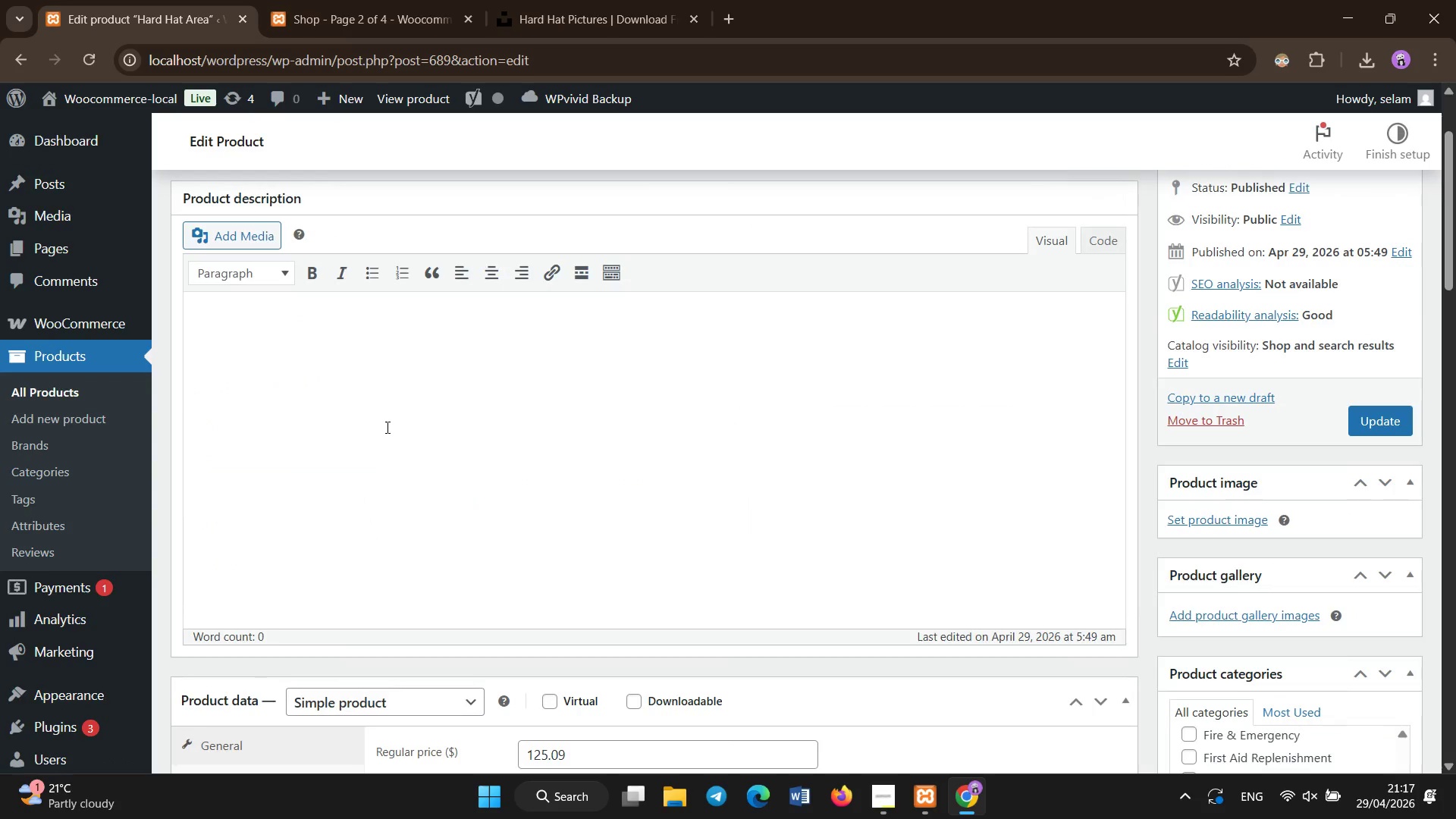 
type(High visibiliy)
key(Backspace)
type(ty PPE sign made from reflective vinyl with DIam)
key(Backspace)
key(Backspace)
key(Backspace)
type(iamond Grade coating )
key(Backspace)
type(. Designed for industiral and construction environments )
key(Backspace)
type(.E)
key(Backspace)
type( Ensures clear communicaiotn of )
 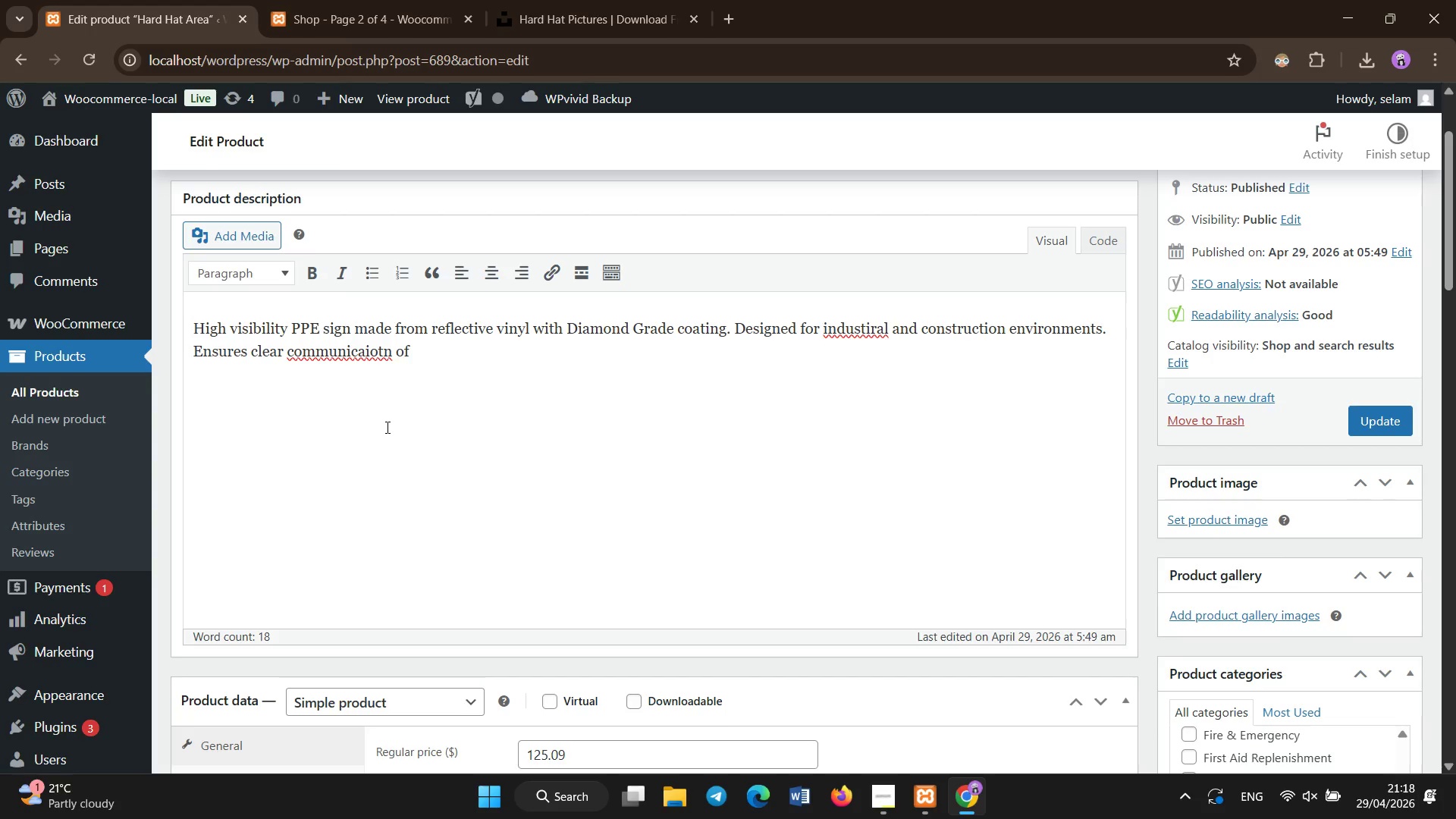 
hold_key(key=Backspace, duration=0.83)
 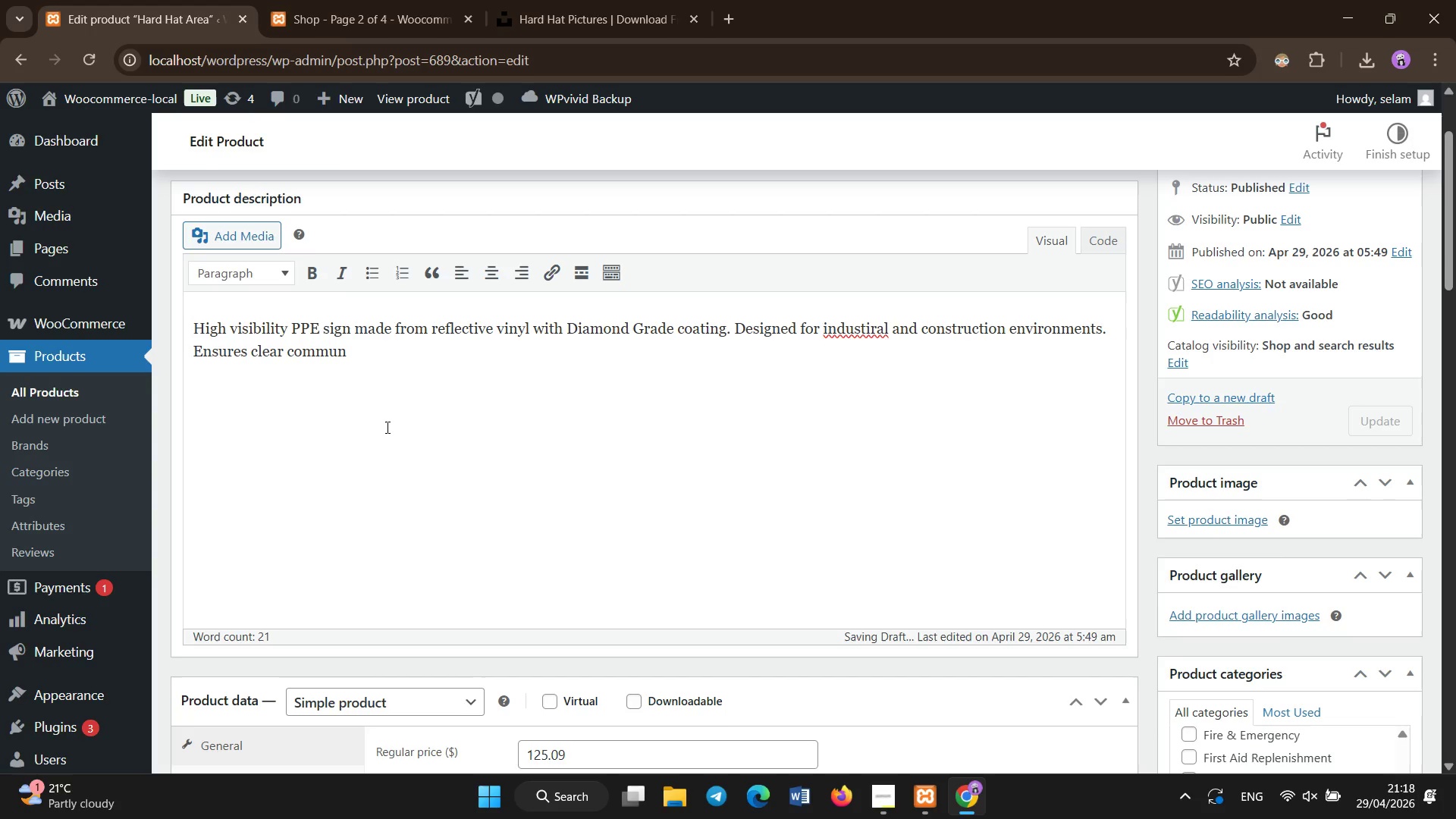 
type(ication of safety requirements )
key(Backspace)
type(,)
key(Backspace)
type(. Suitable for indoor and outdoor use.)
 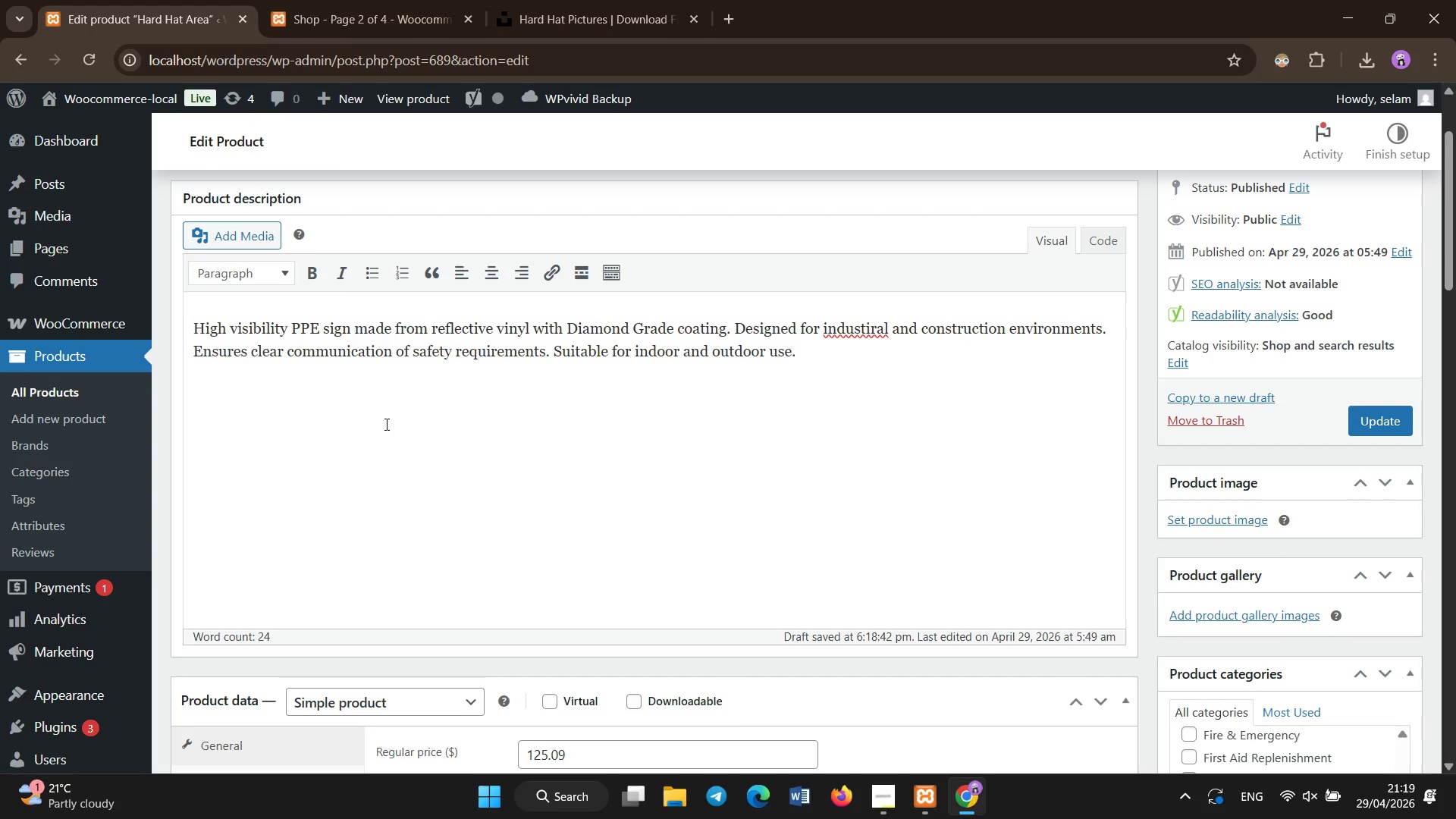 
left_click([891, 330])
 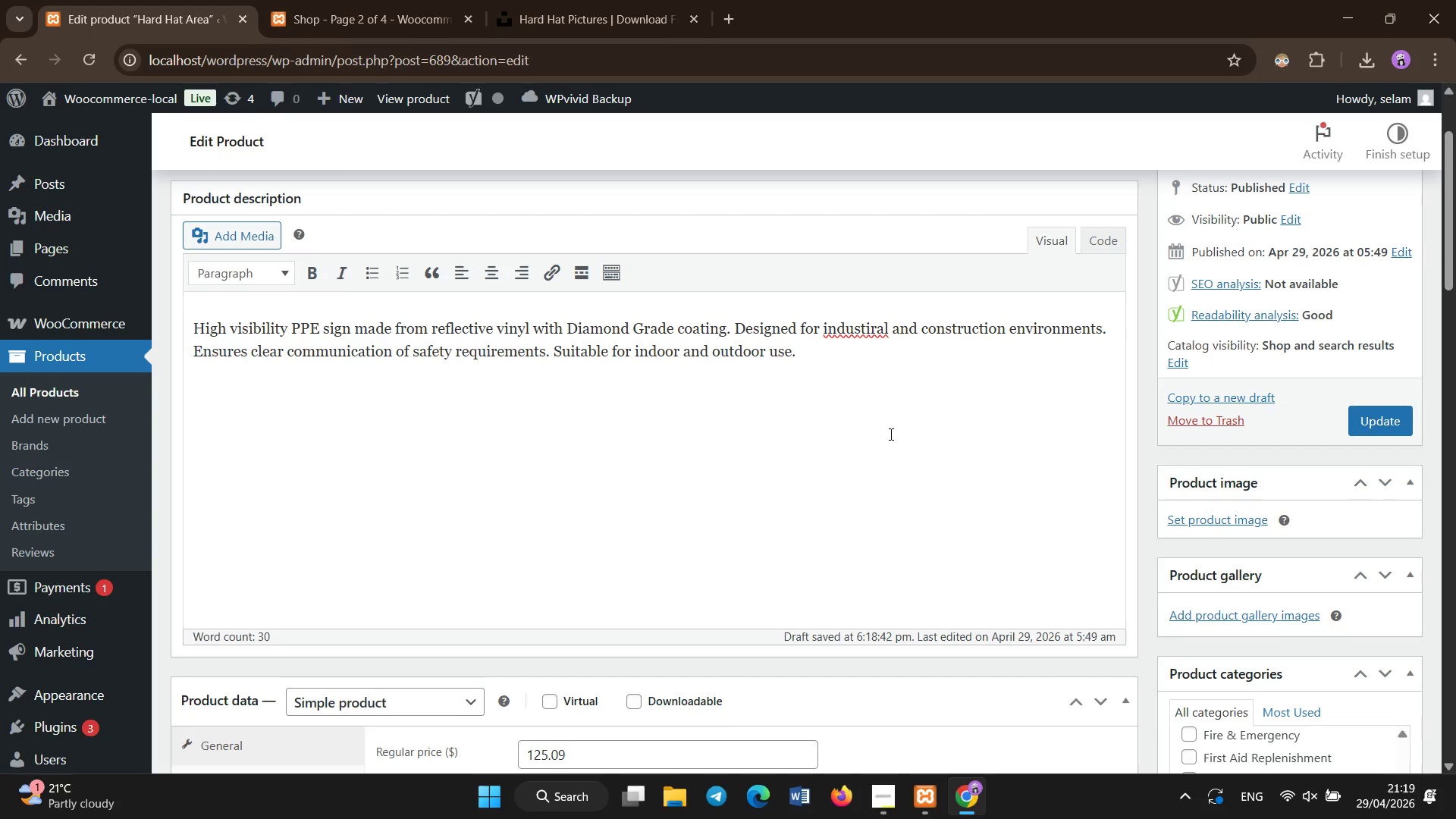 
key(ArrowLeft)
 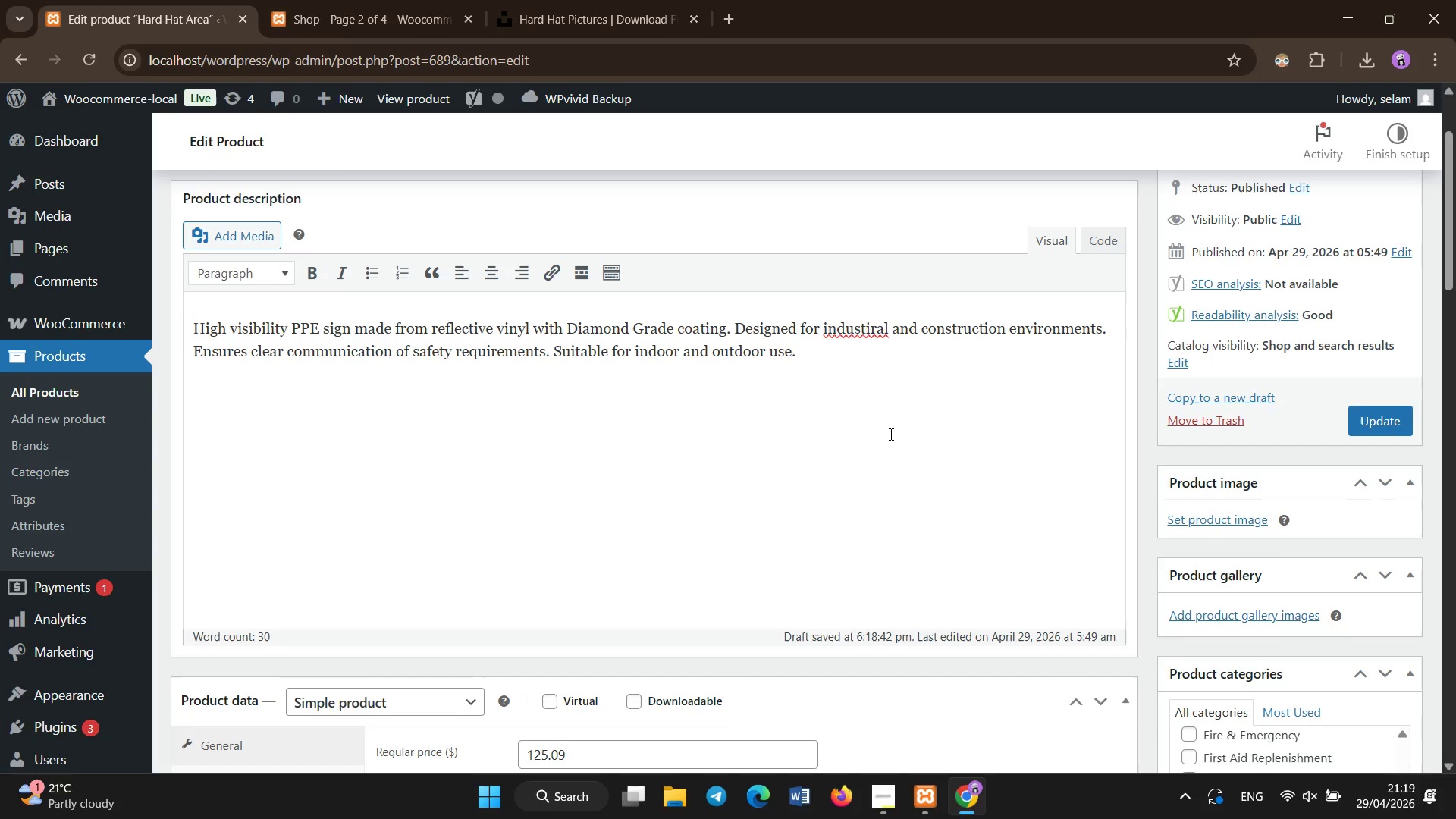 
key(Backspace)
key(Backspace)
key(Backspace)
key(Backspace)
key(Backspace)
key(Backspace)
type(stial)
key(Backspace)
key(Backspace)
key(Backspace)
key(Backspace)
type(trial)
 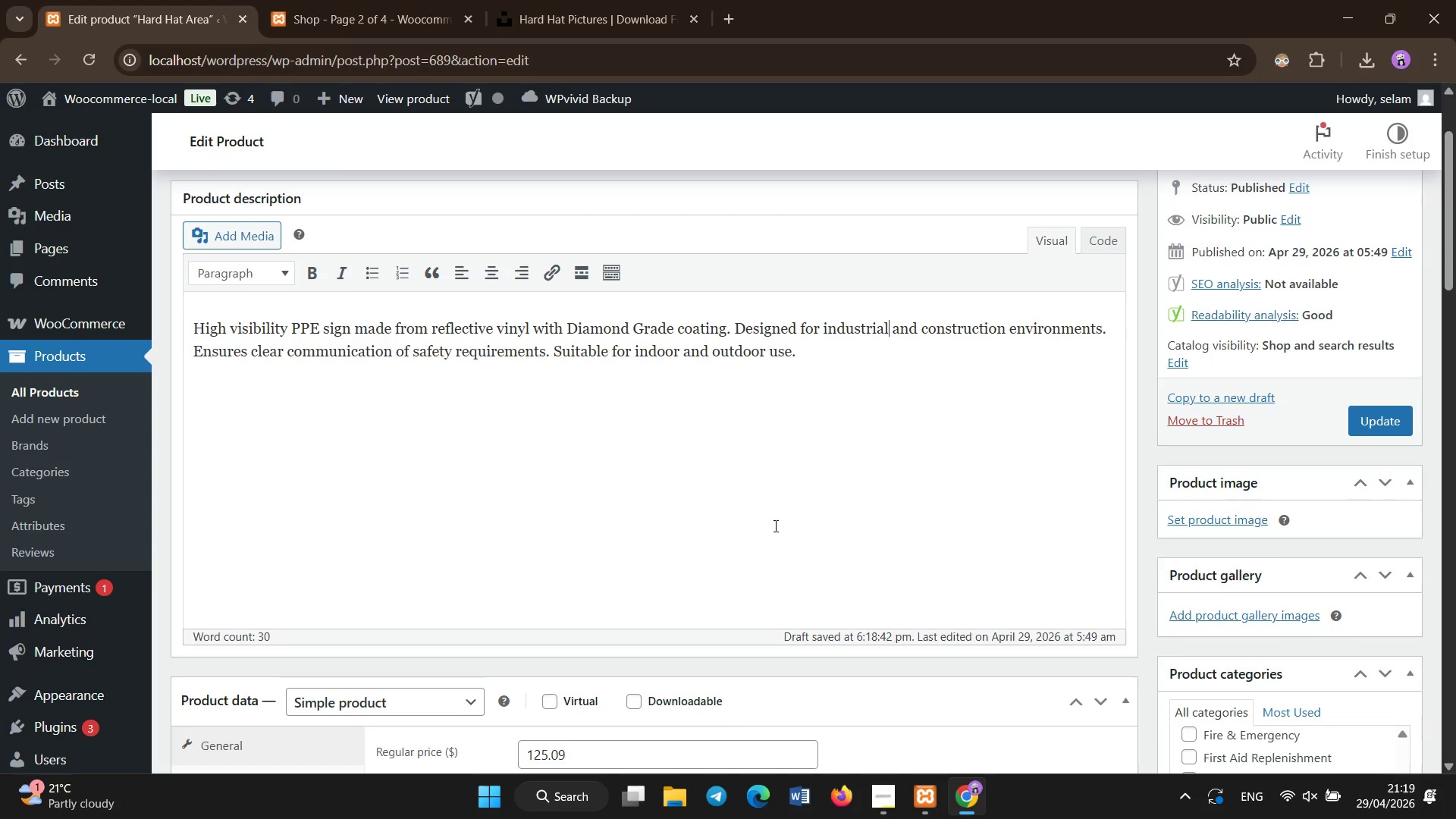 
scroll: coordinate [559, 588], scroll_direction: down, amount: 2.0
 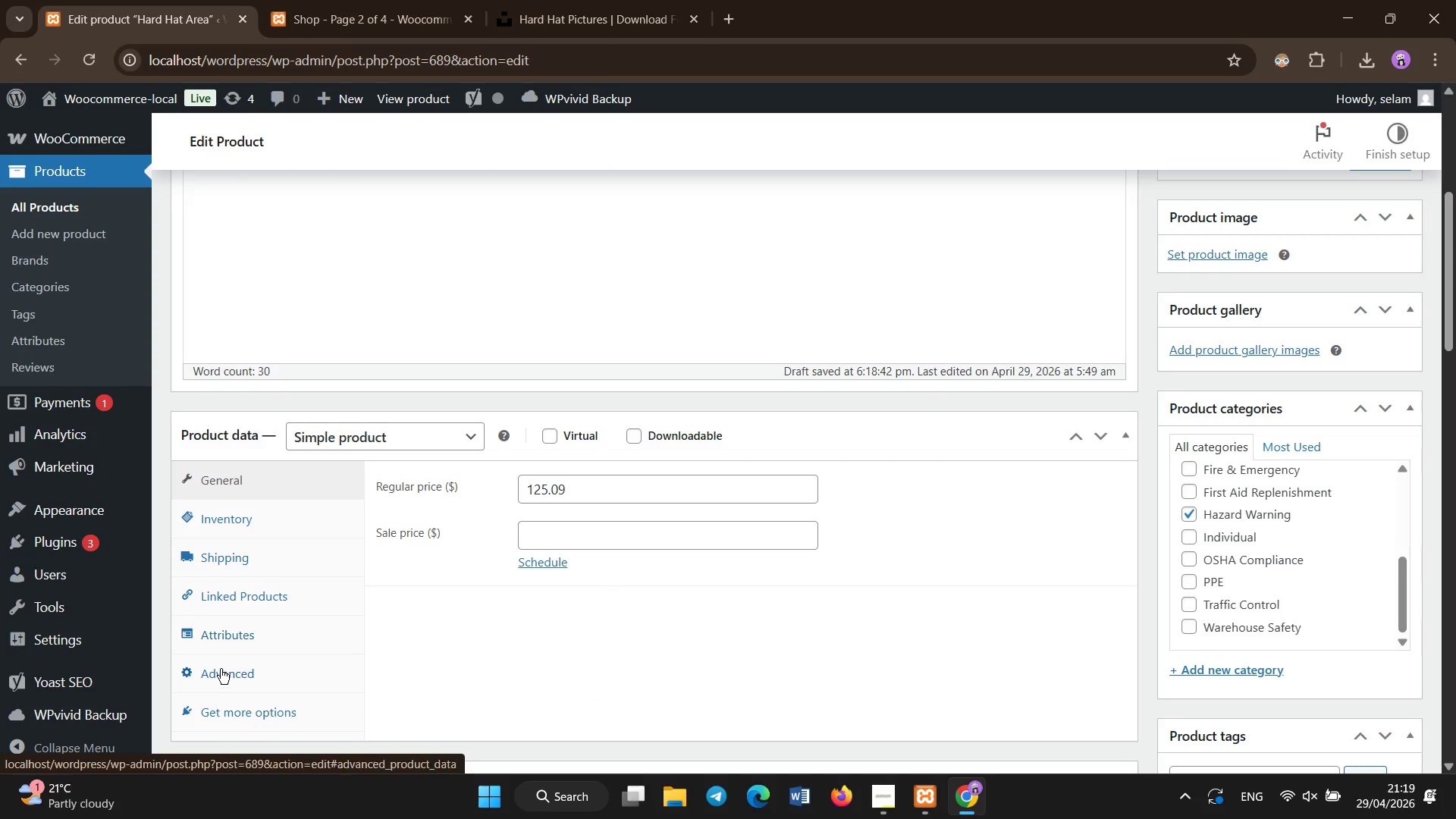 
left_click([225, 635])
 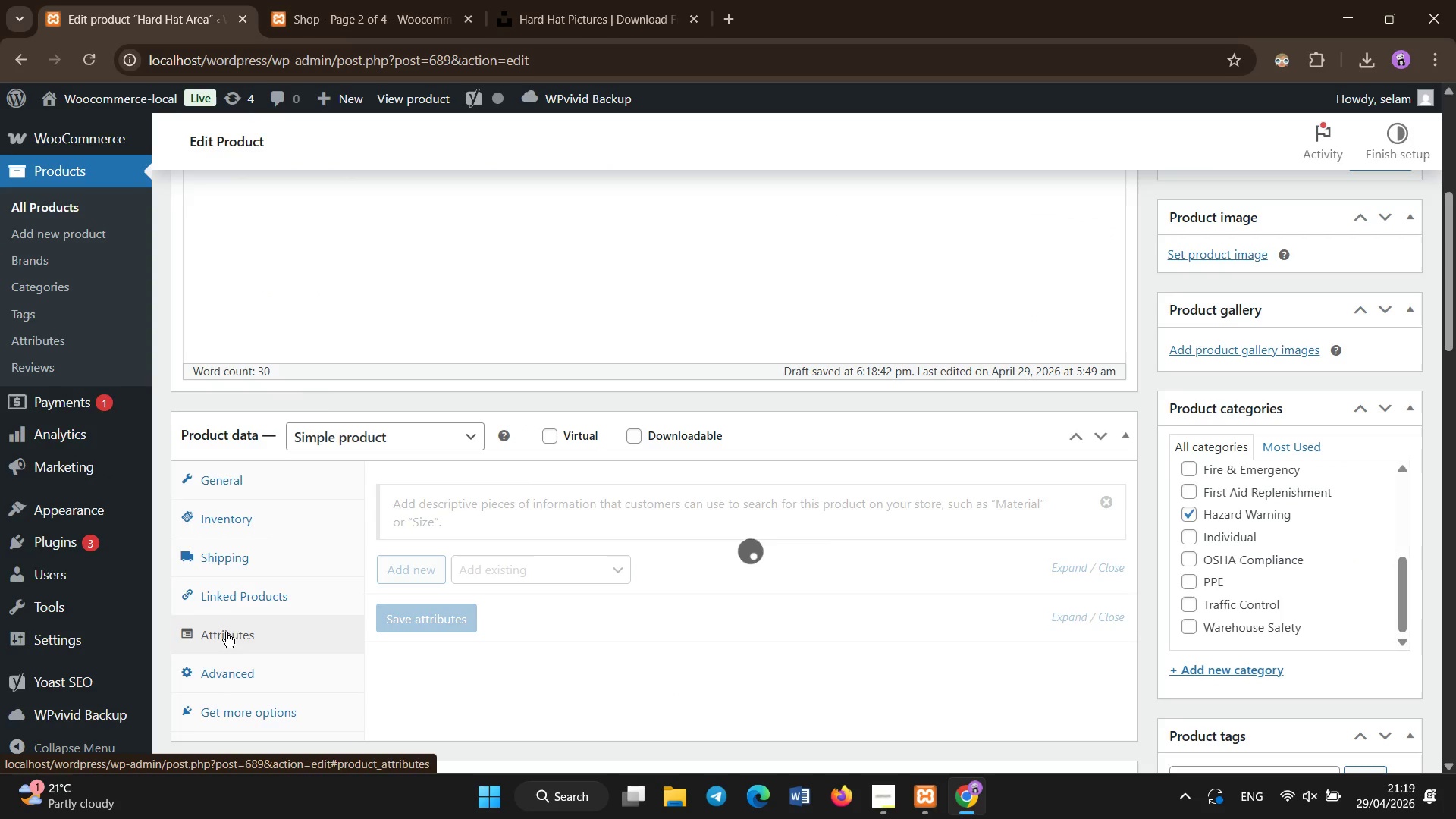 
left_click([271, 528])
 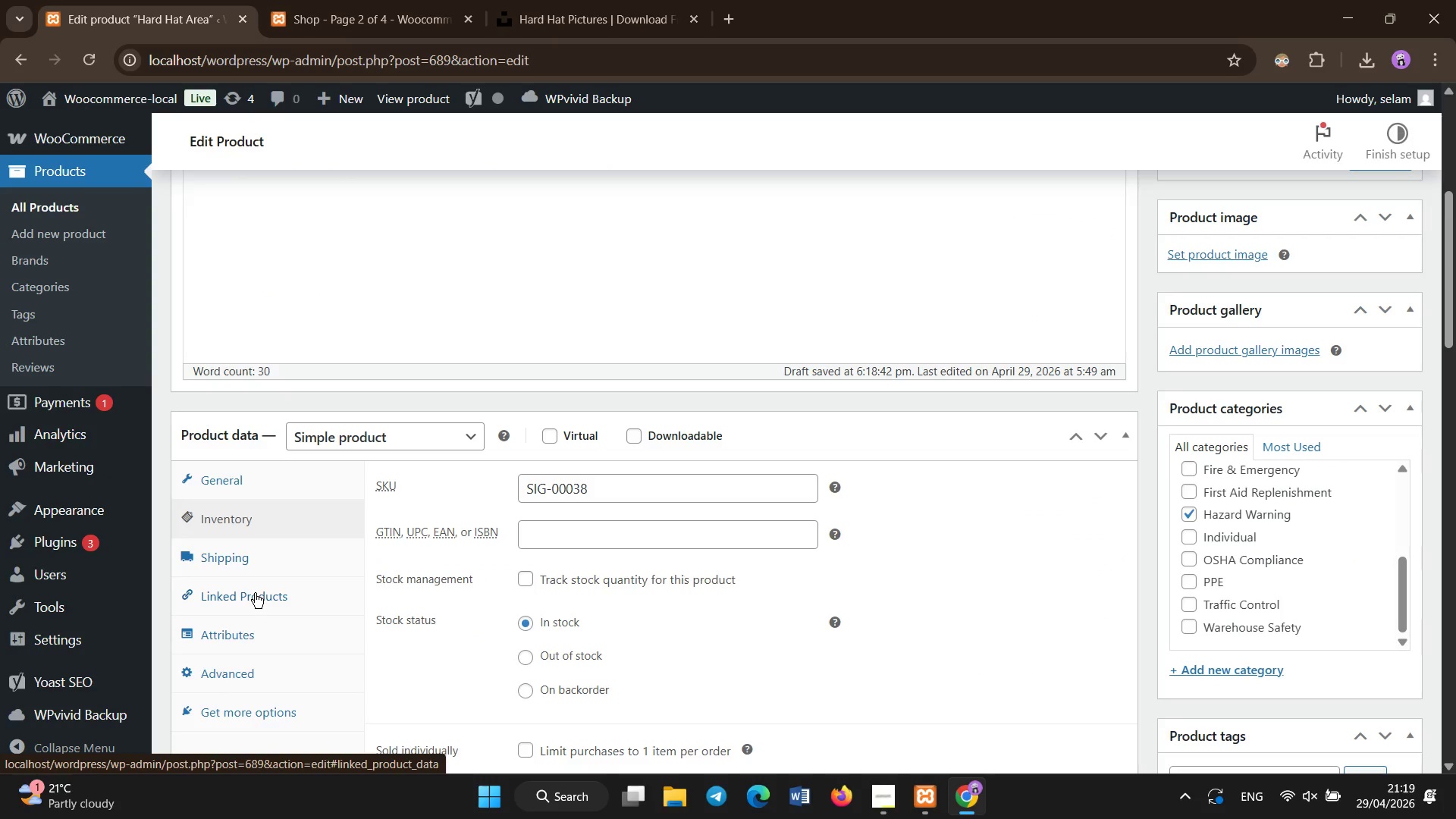 
left_click([255, 593])
 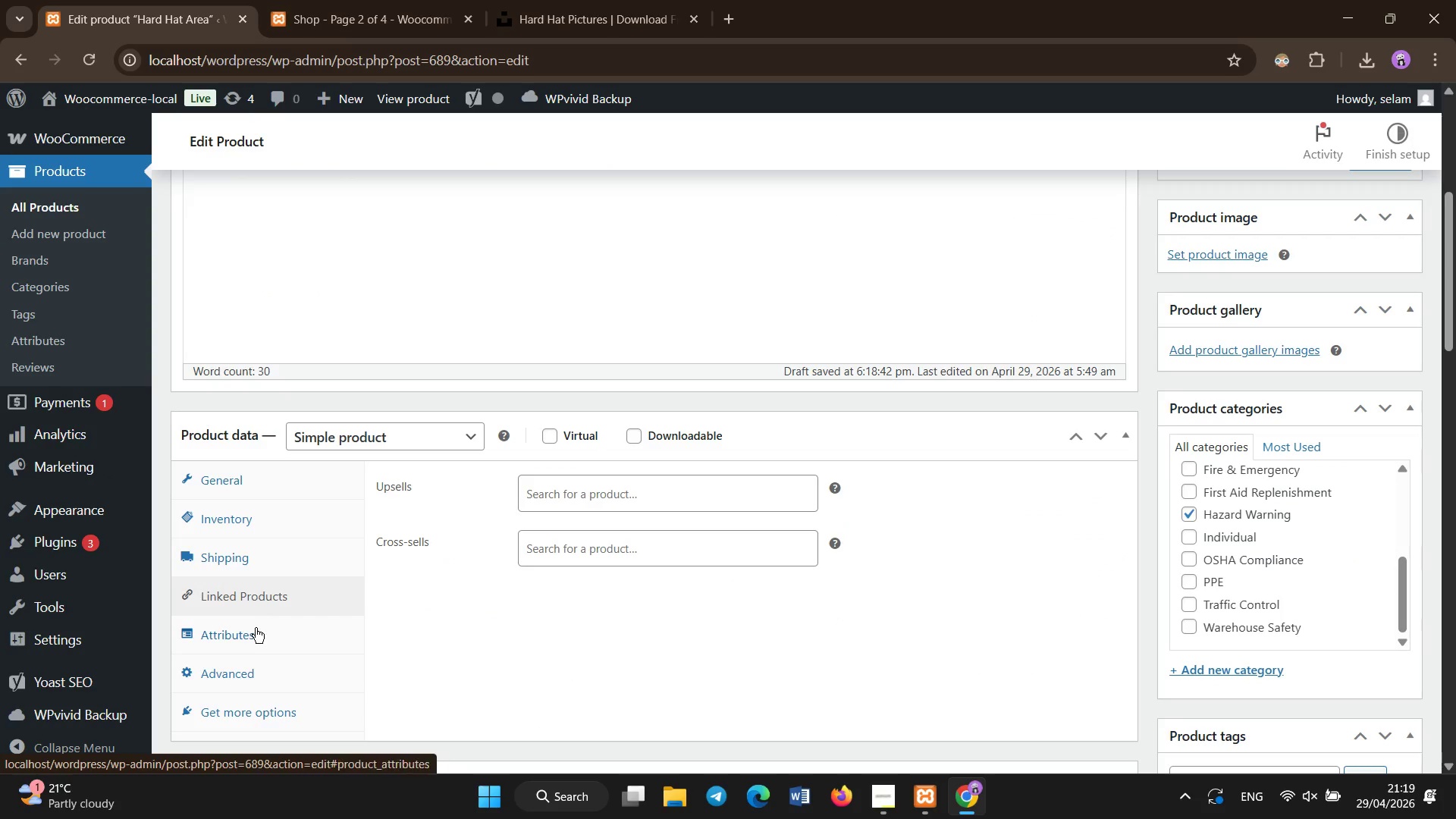 
left_click([256, 628])
 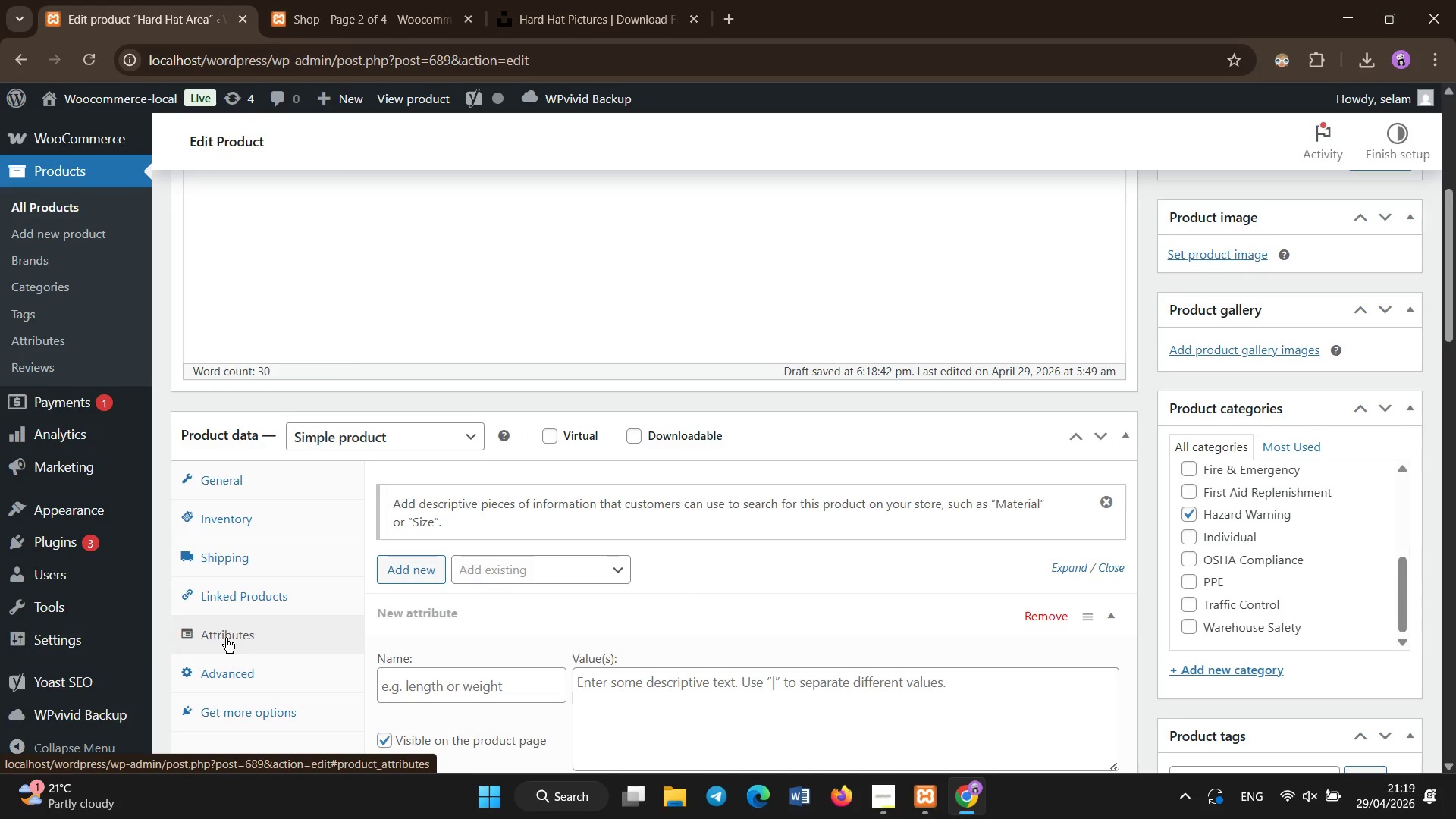 
scroll: coordinate [506, 585], scroll_direction: down, amount: 1.0
 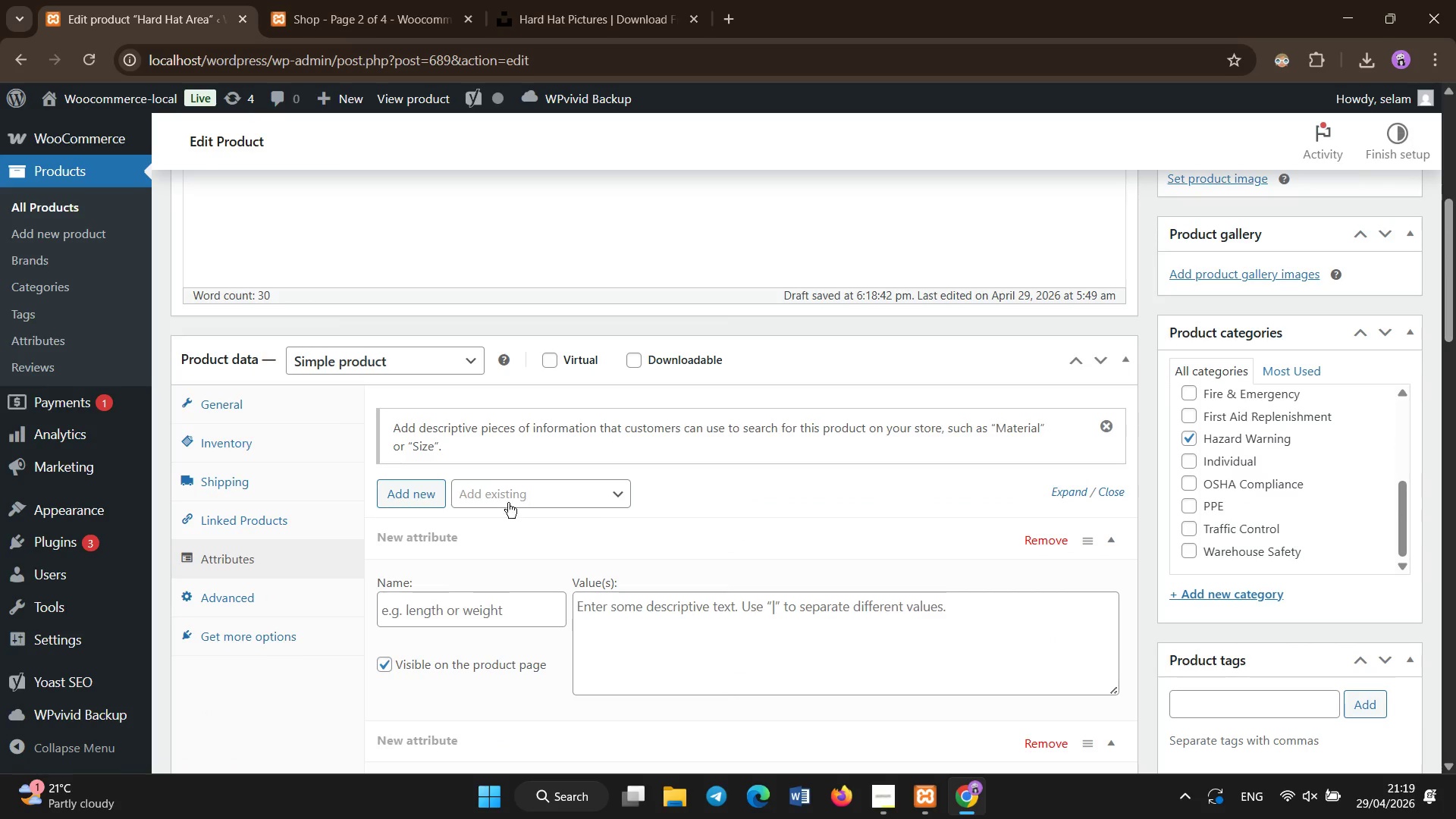 
double_click([510, 495])
 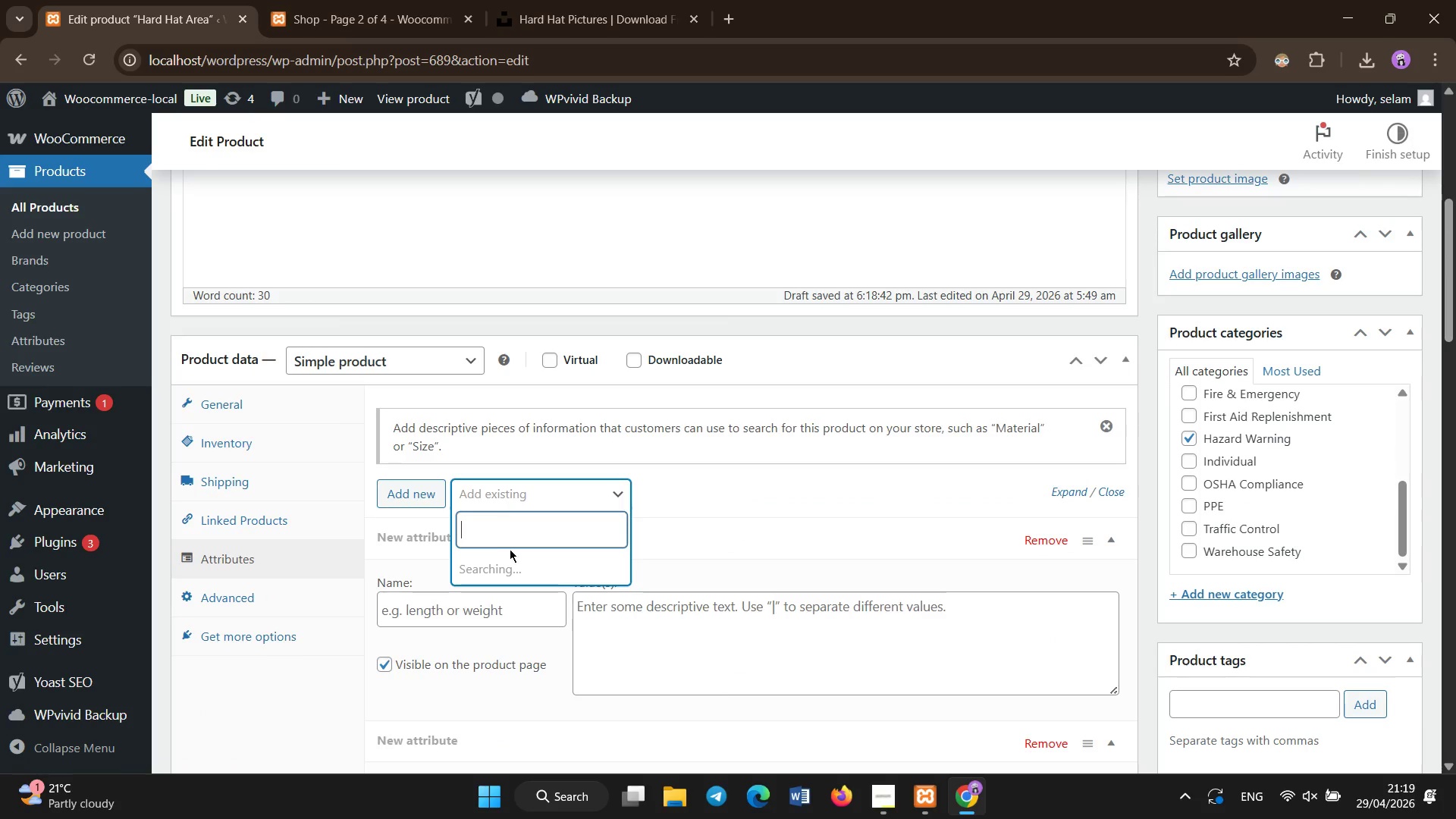 
mouse_move([516, 580])
 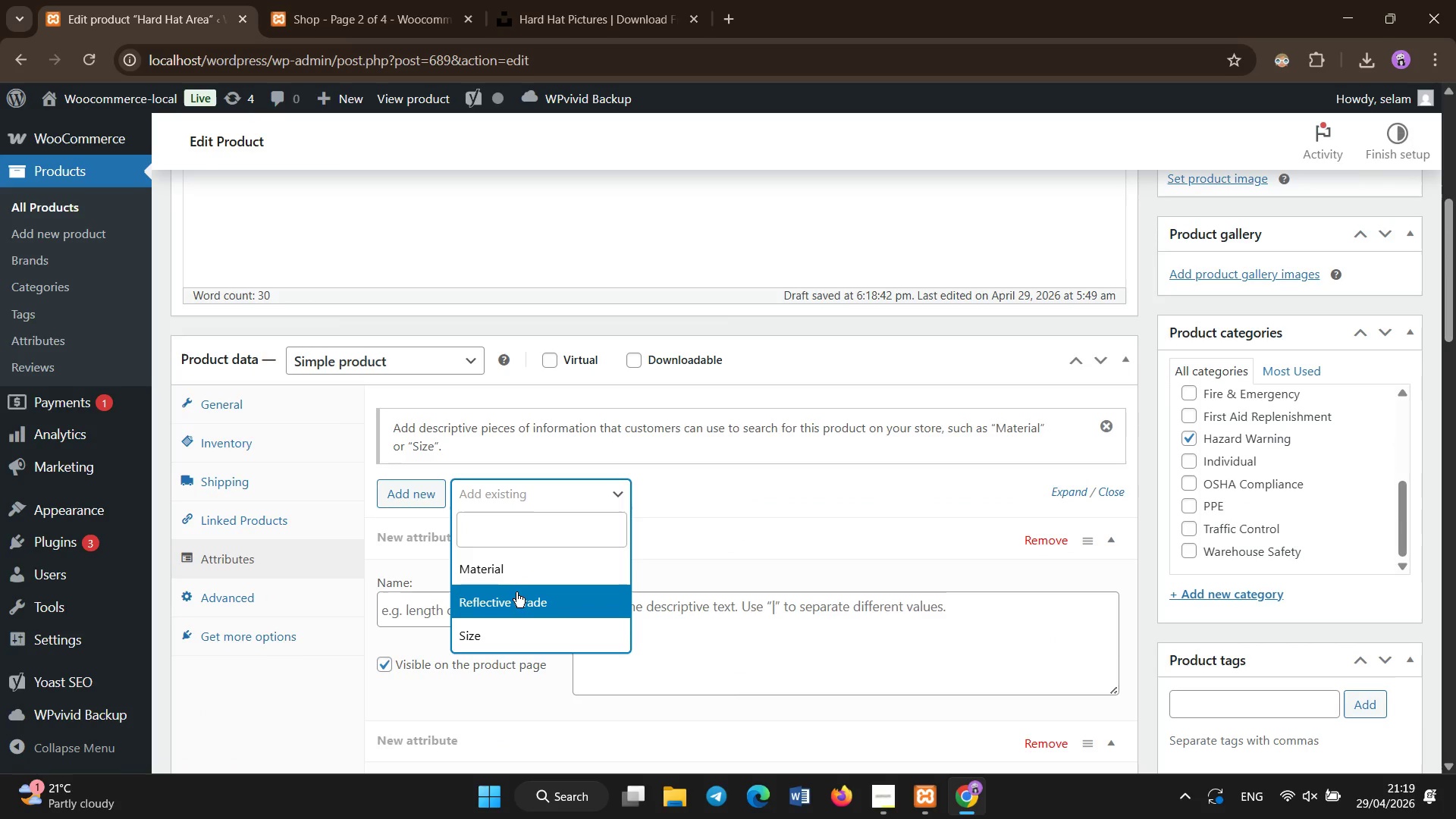 
left_click([516, 592])
 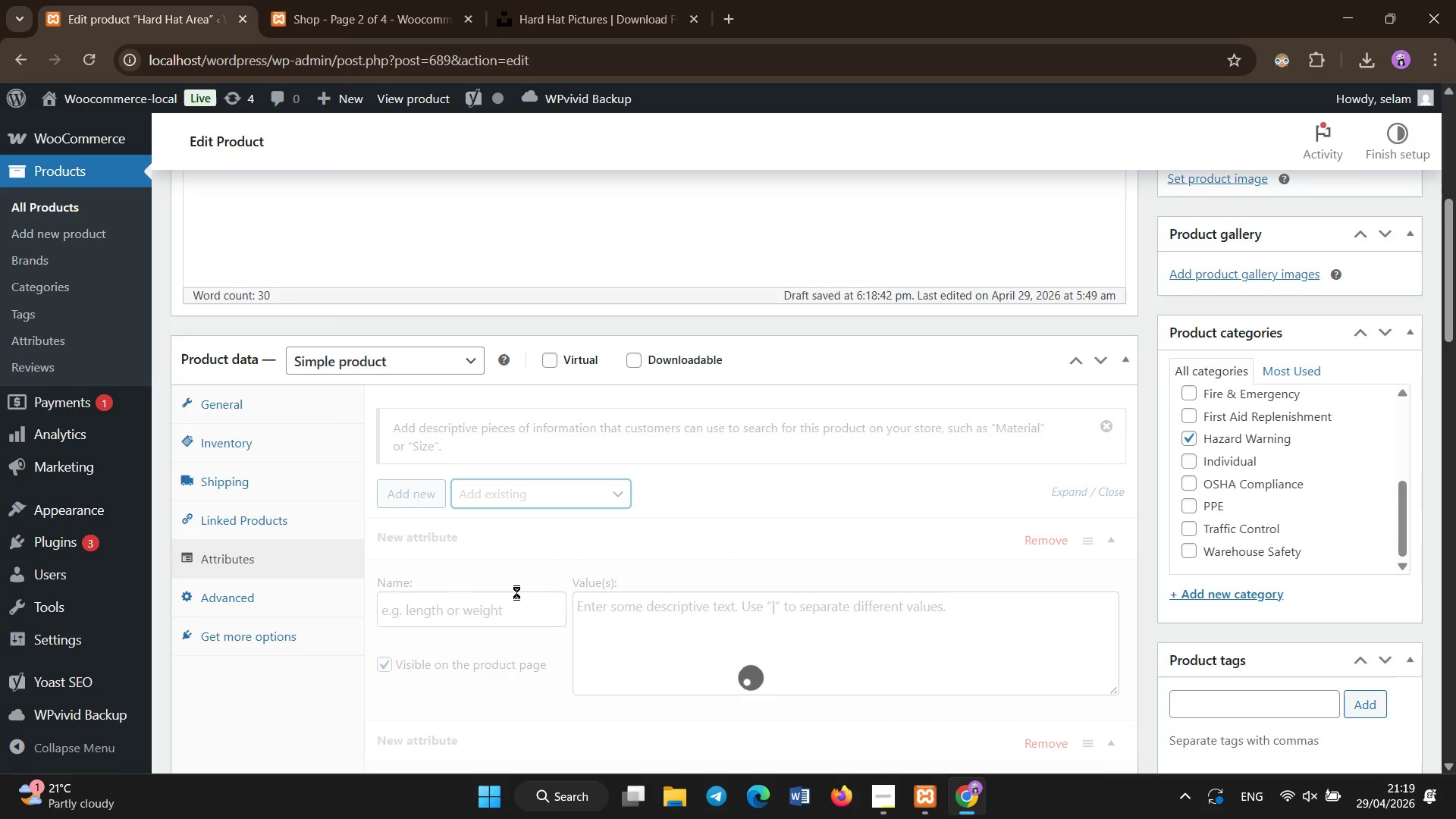 
scroll: coordinate [516, 592], scroll_direction: down, amount: 2.0
 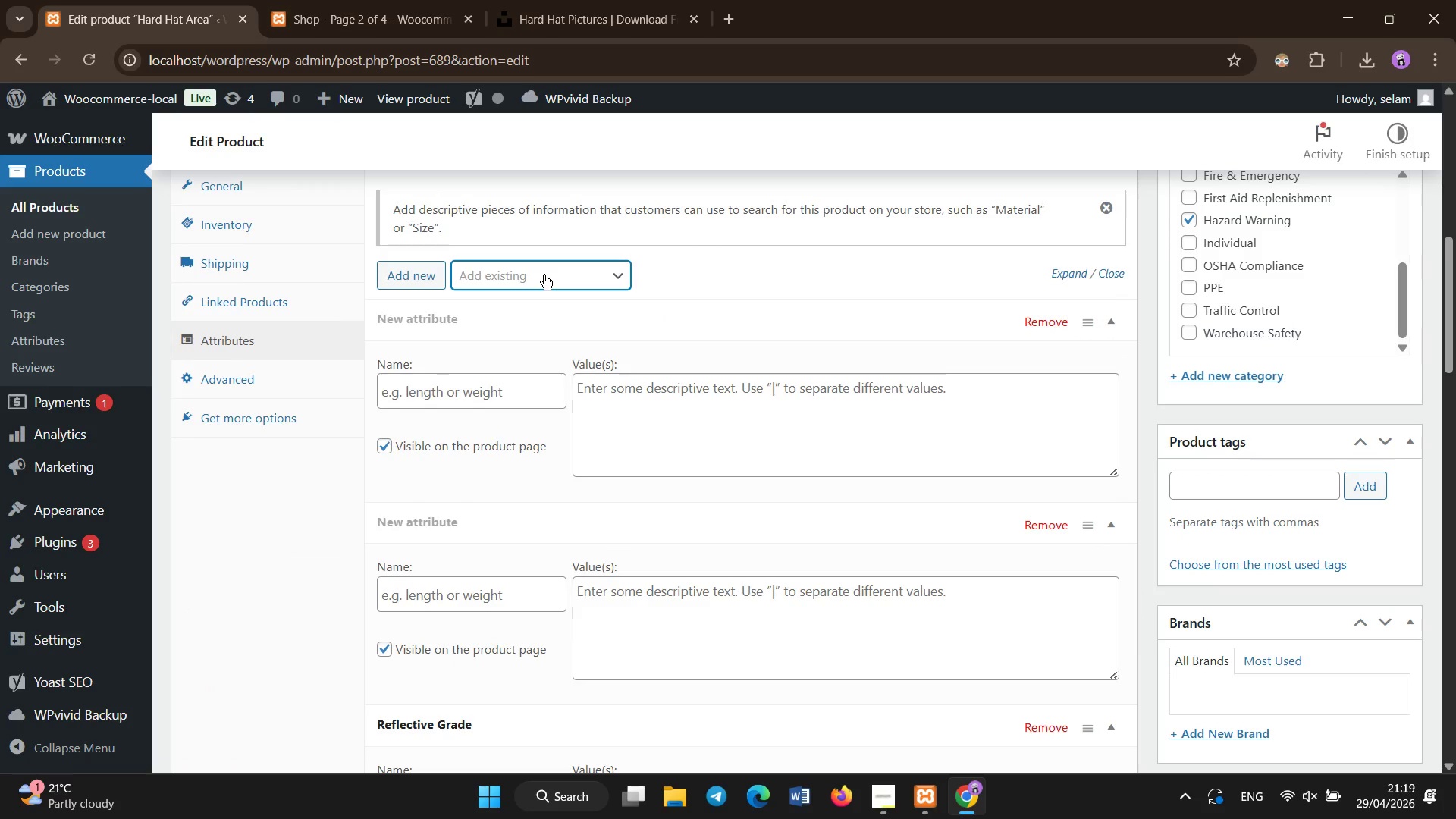 
left_click([544, 275])
 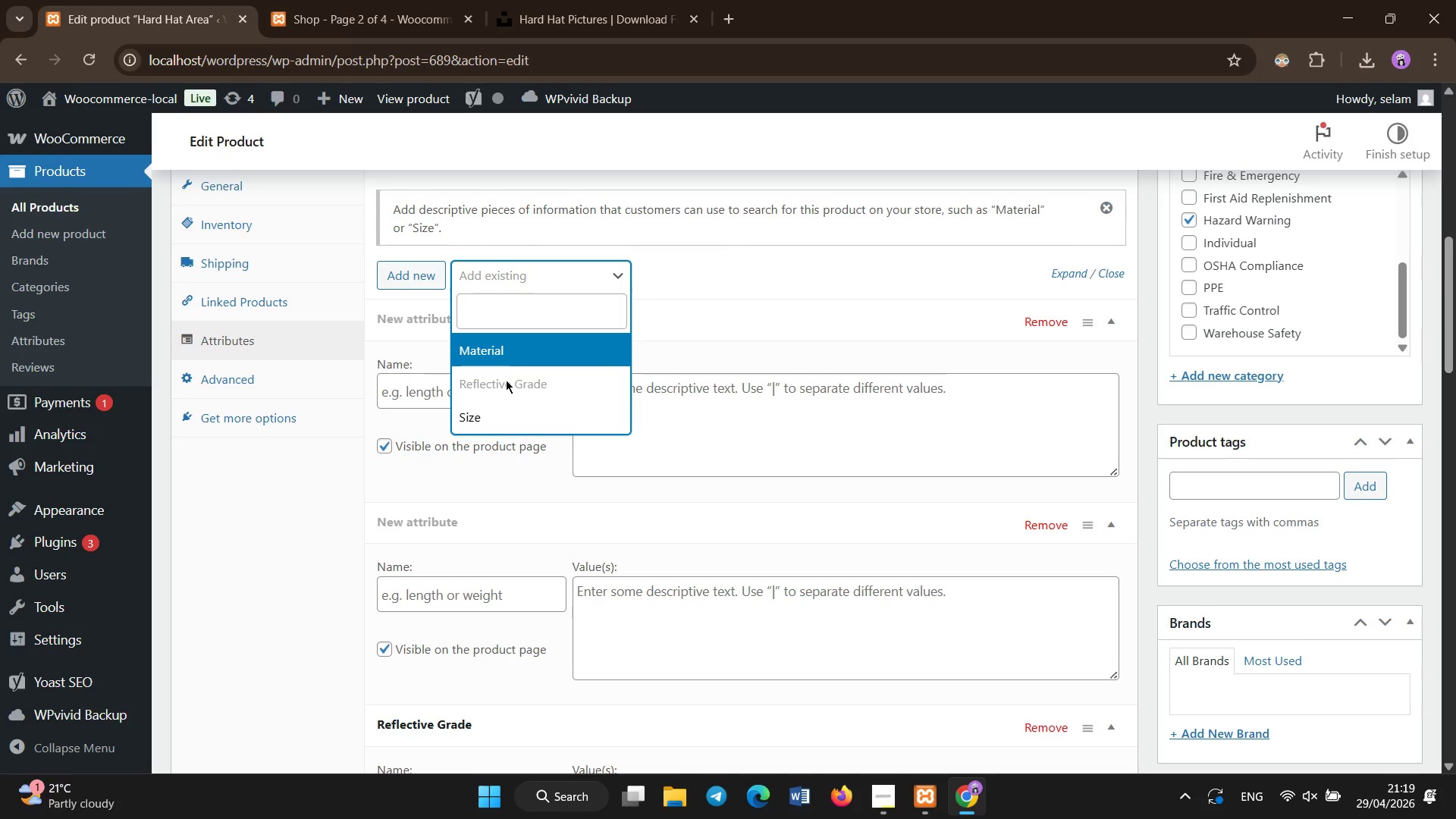 
left_click([506, 380])
 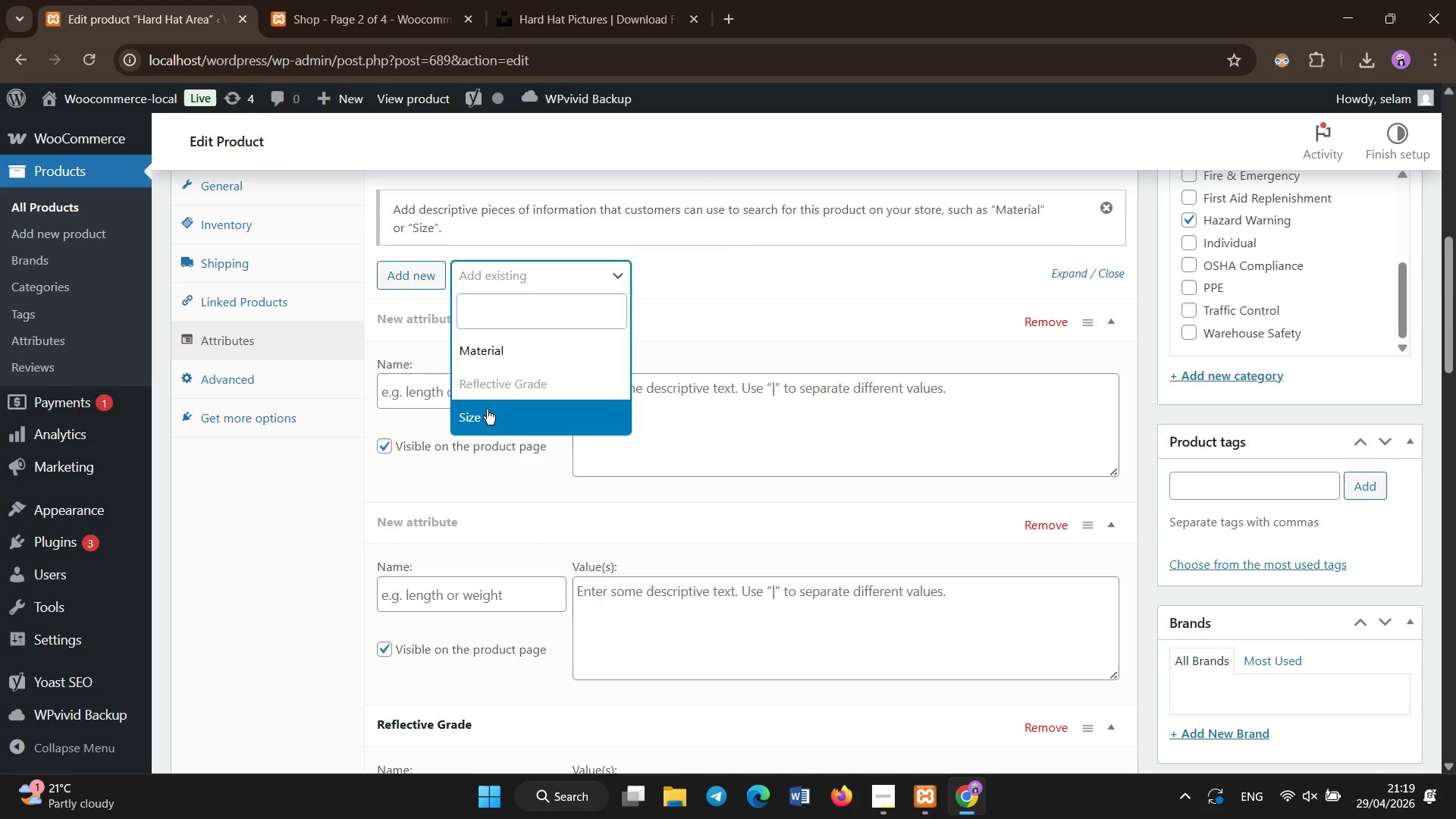 
left_click([493, 360])
 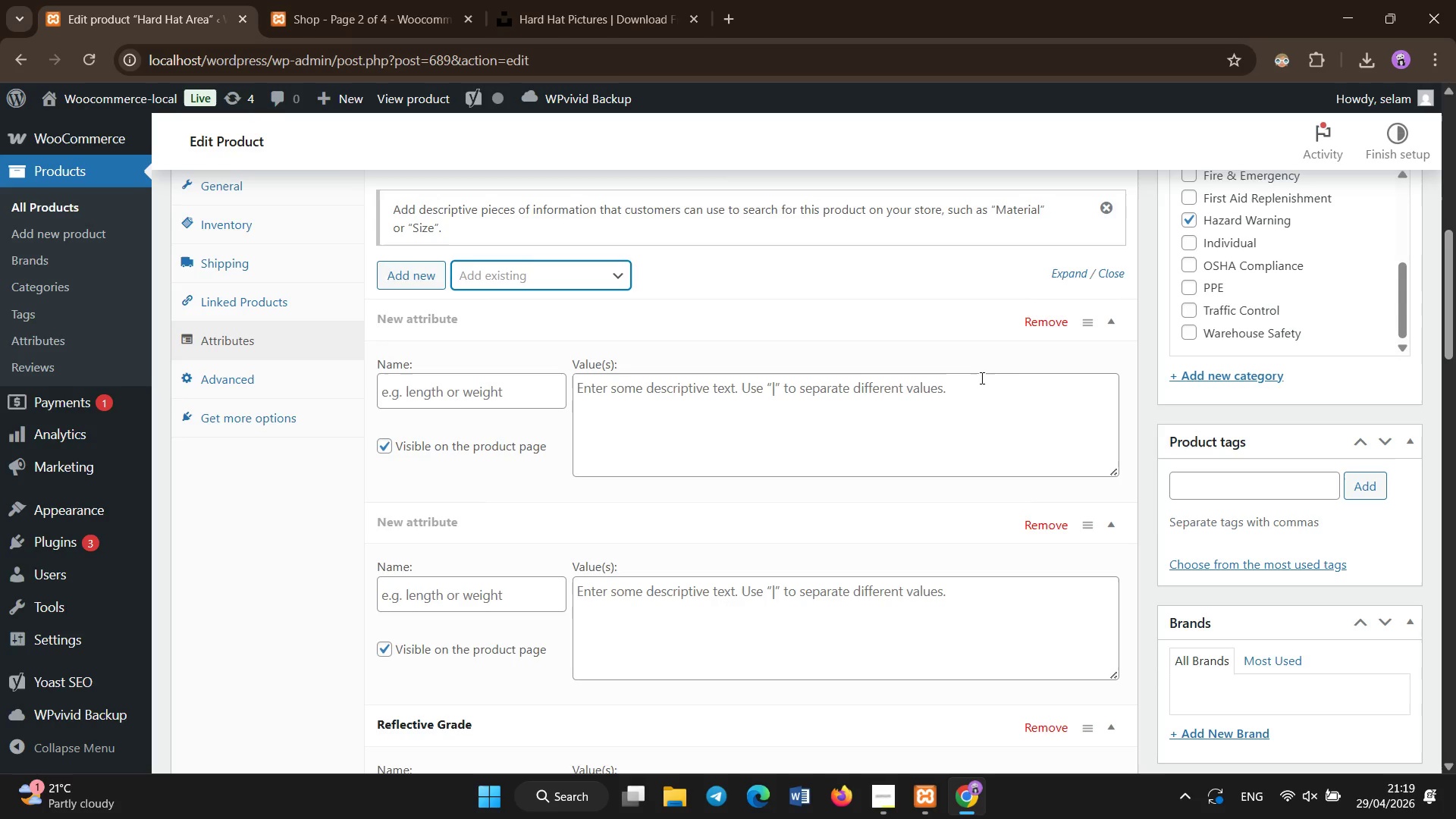 
wait(5.5)
 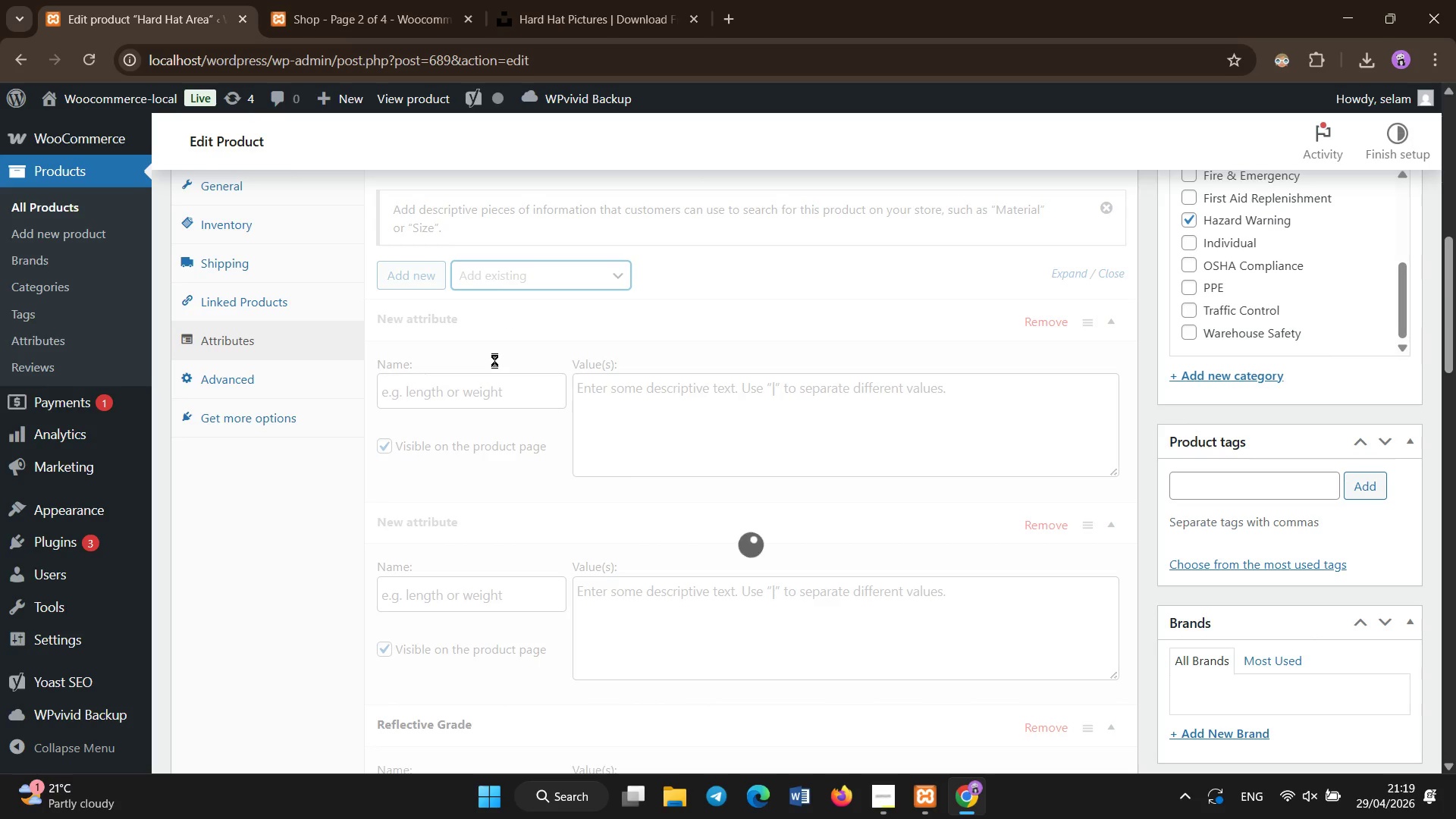 
double_click([1027, 328])
 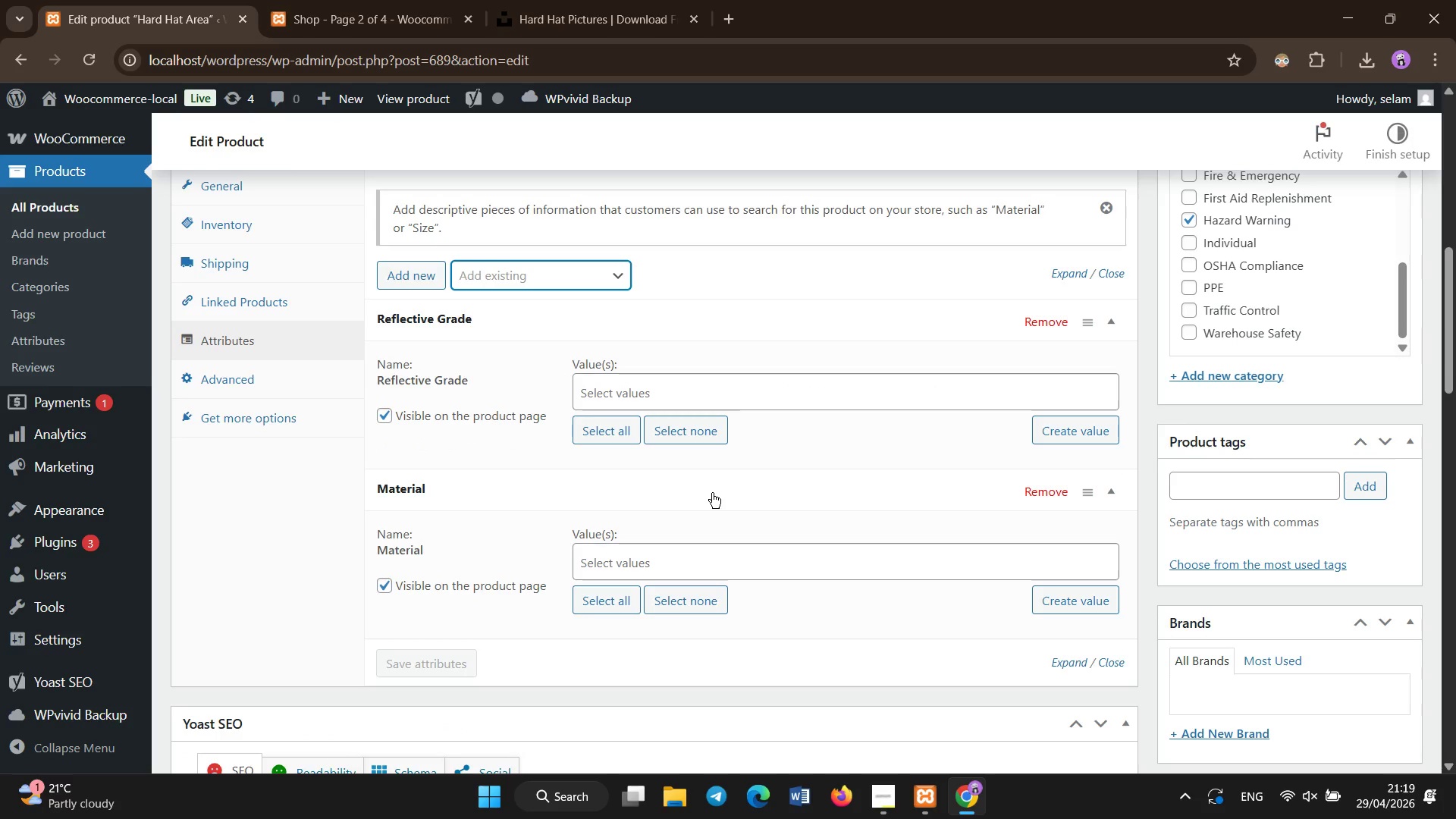 
left_click_drag(start_coordinate=[712, 498], to_coordinate=[742, 350])
 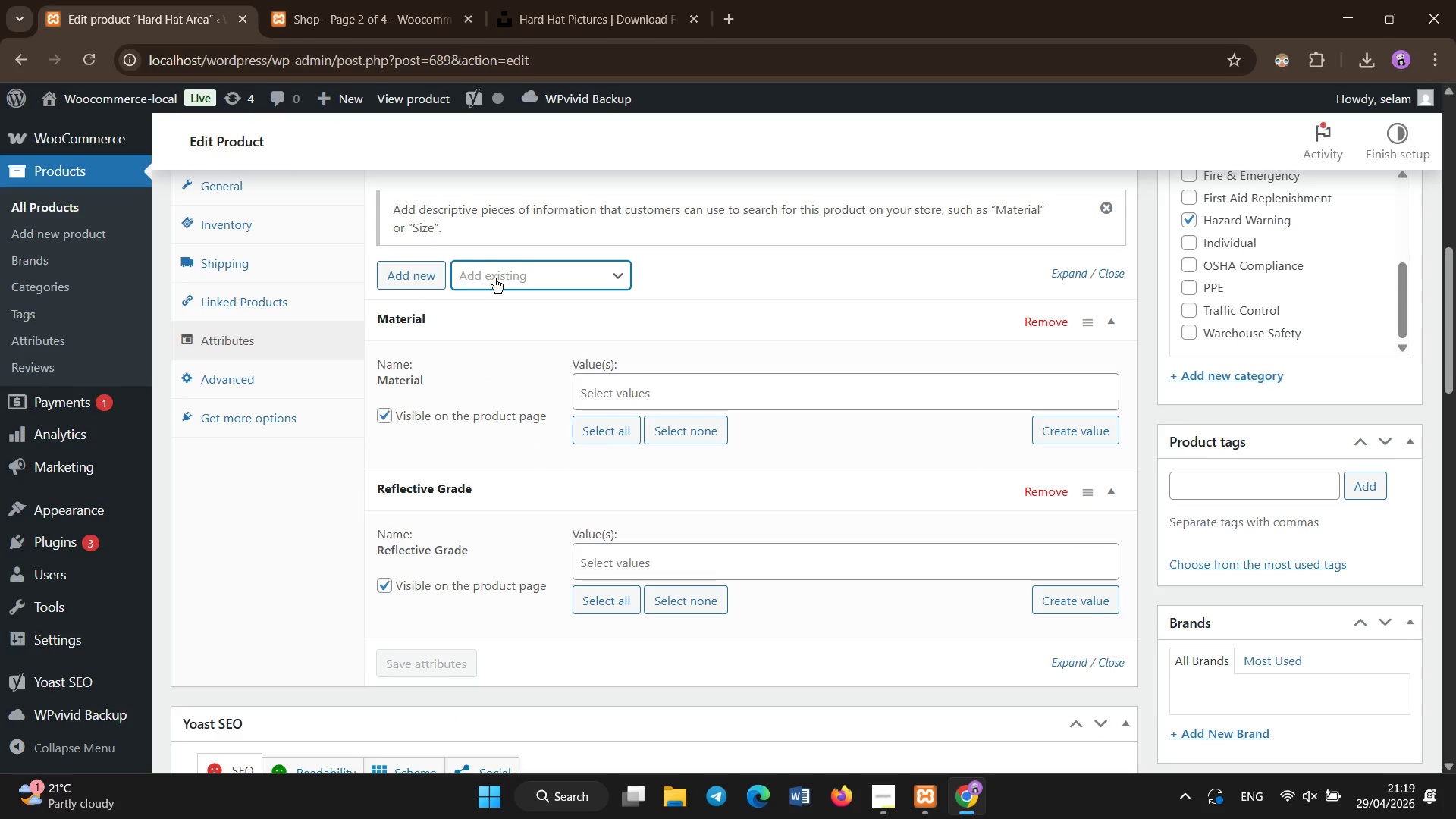 
left_click([495, 278])
 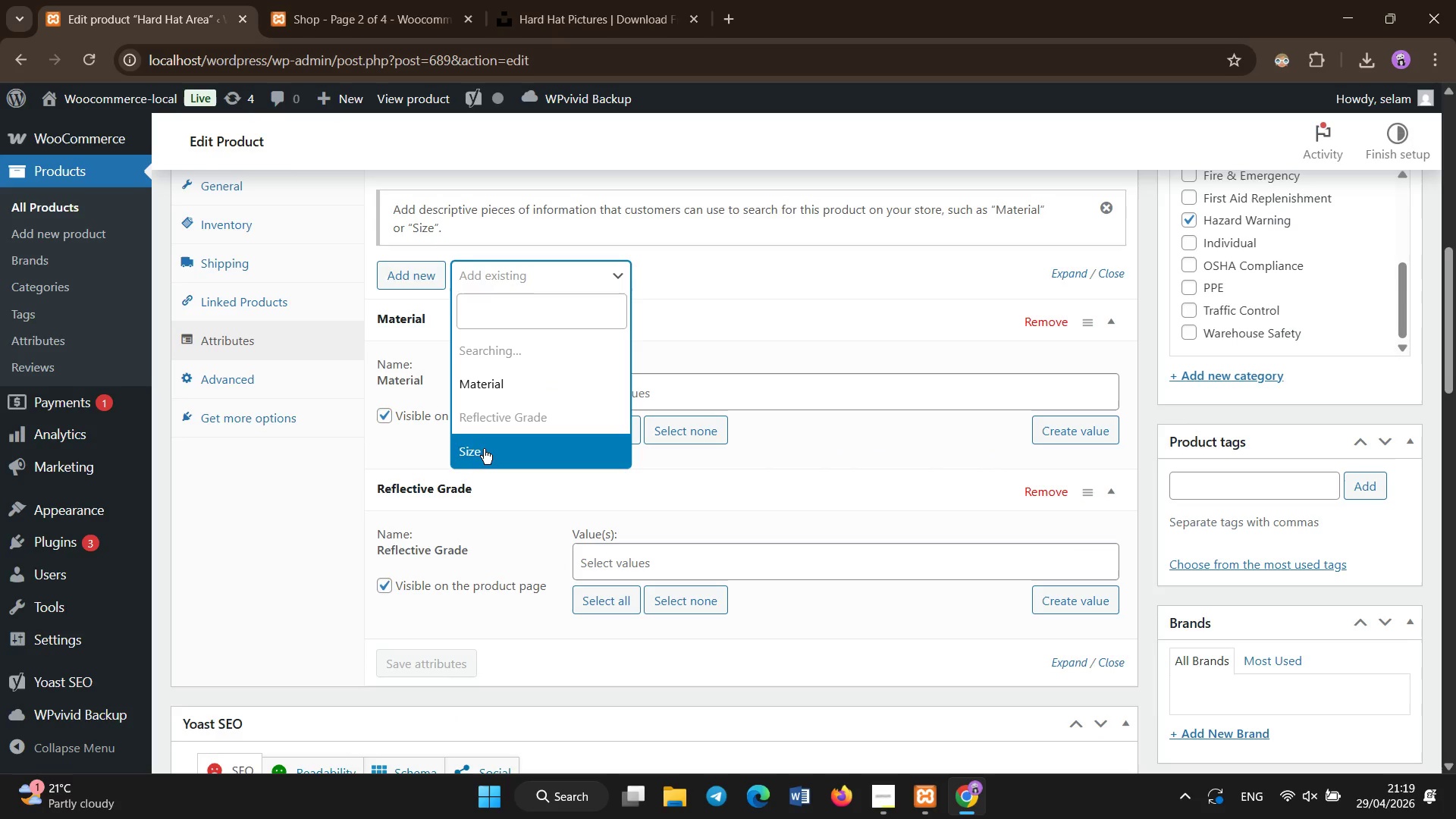 
left_click([485, 450])
 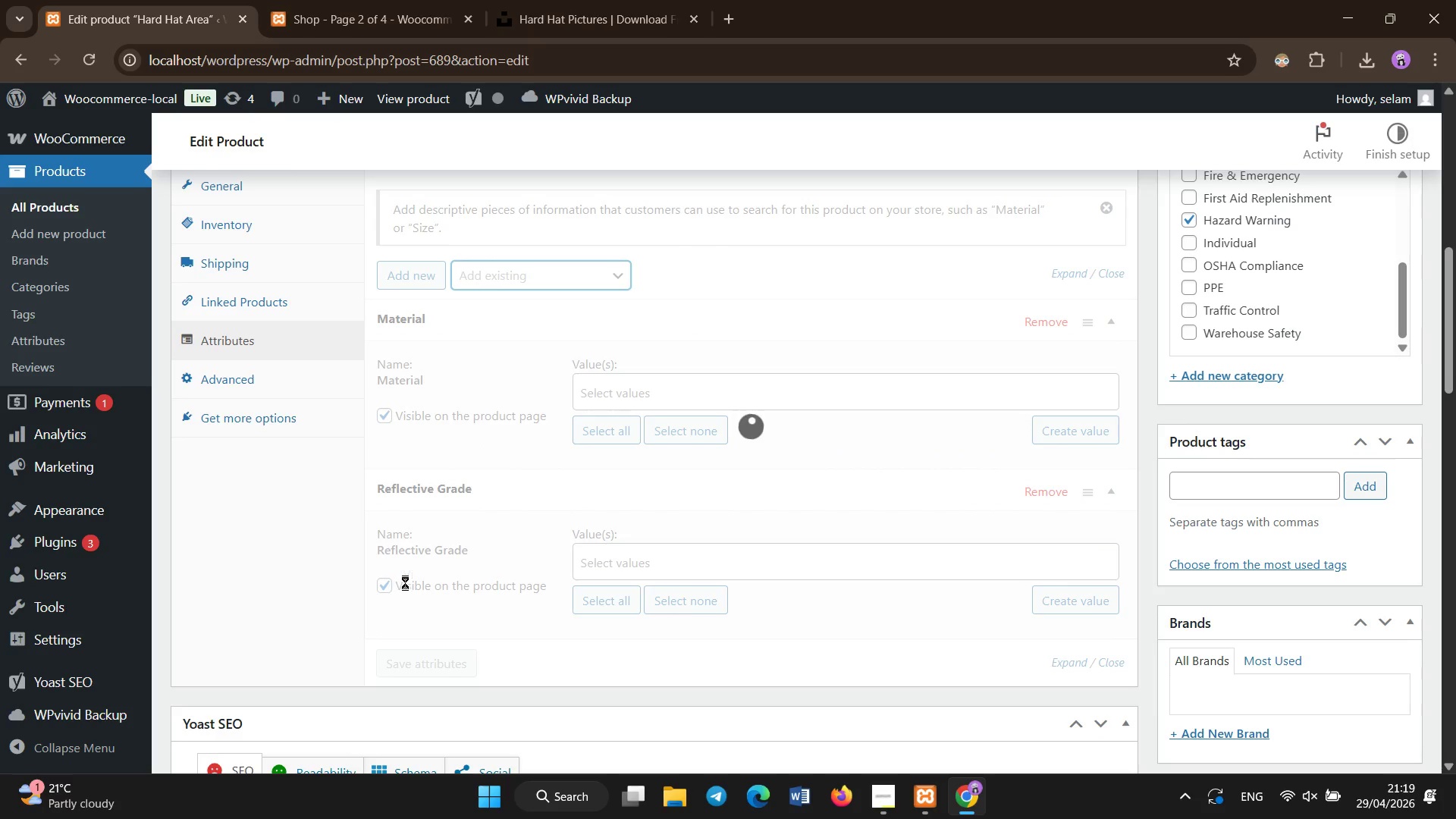 
wait(5.72)
 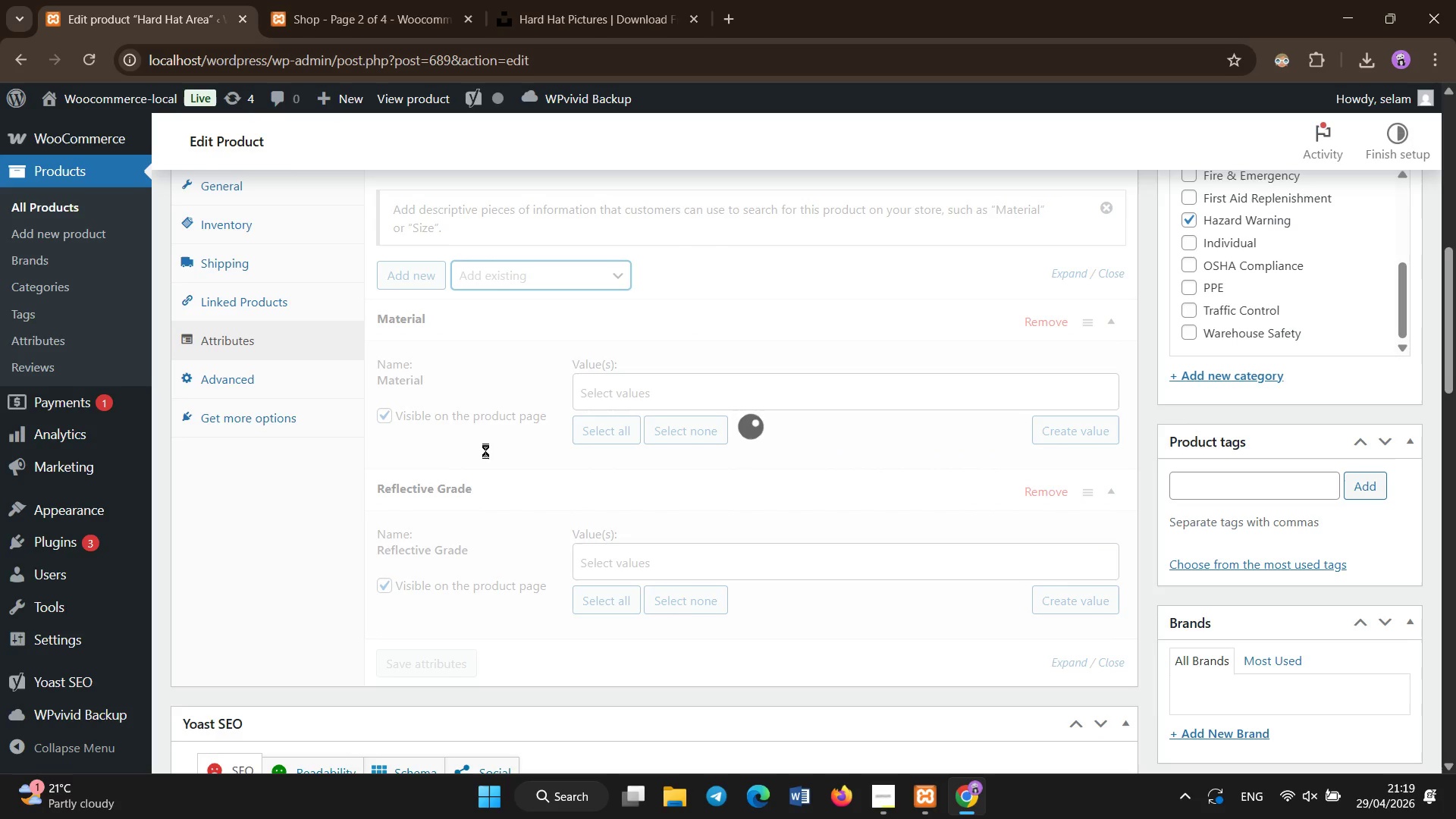 
left_click([601, 390])
 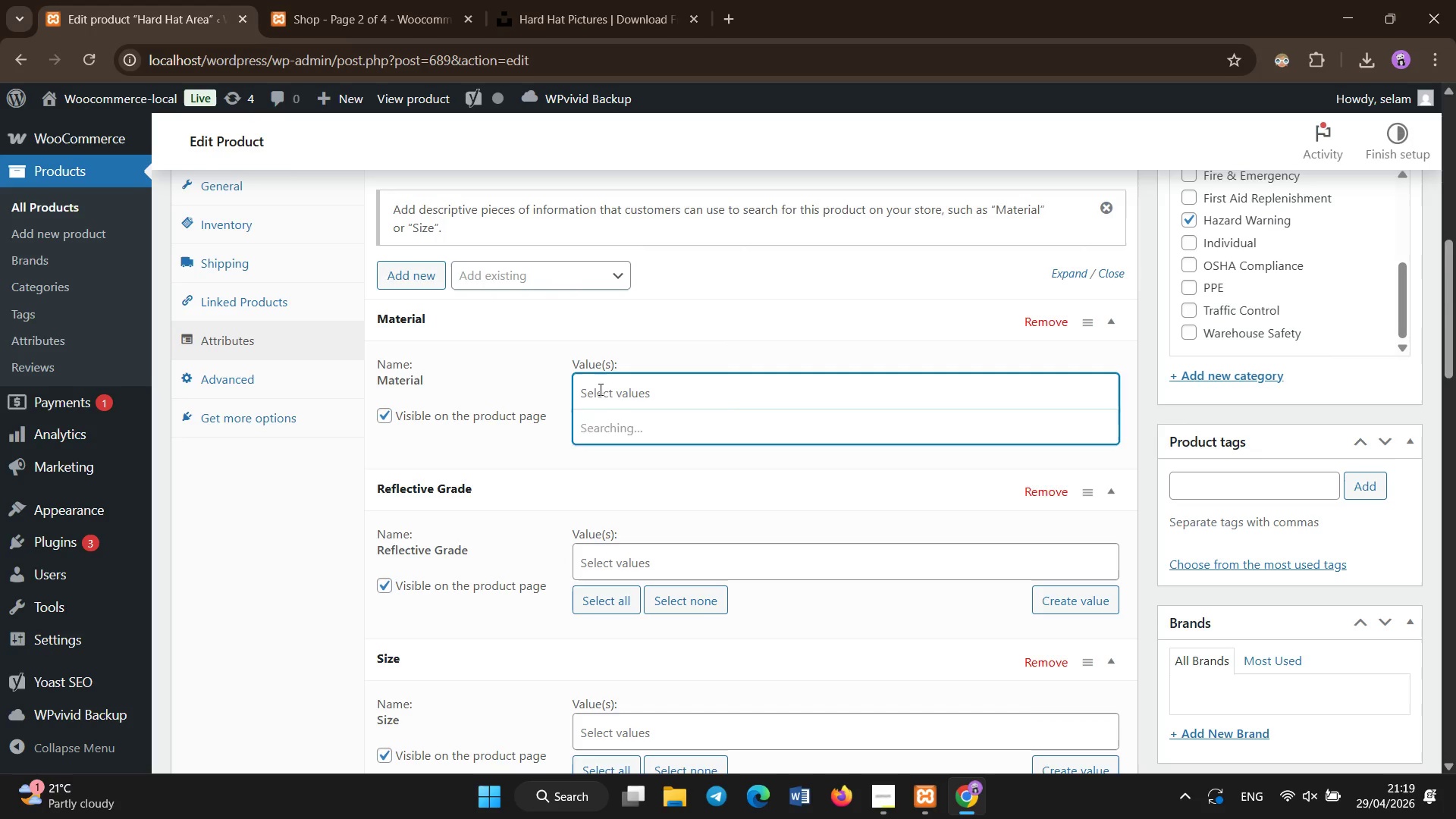 
wait(5.42)
 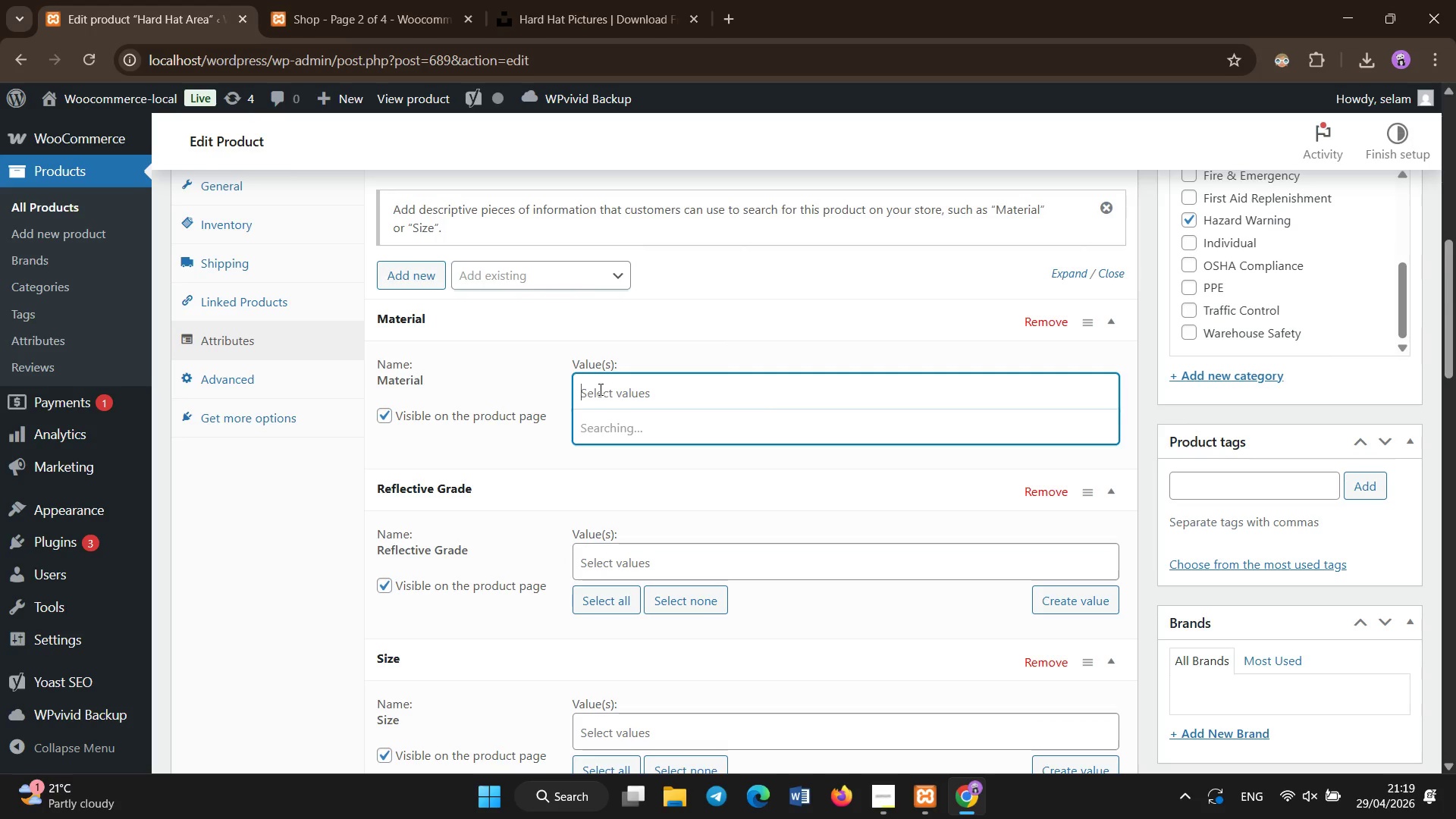 
left_click([629, 502])
 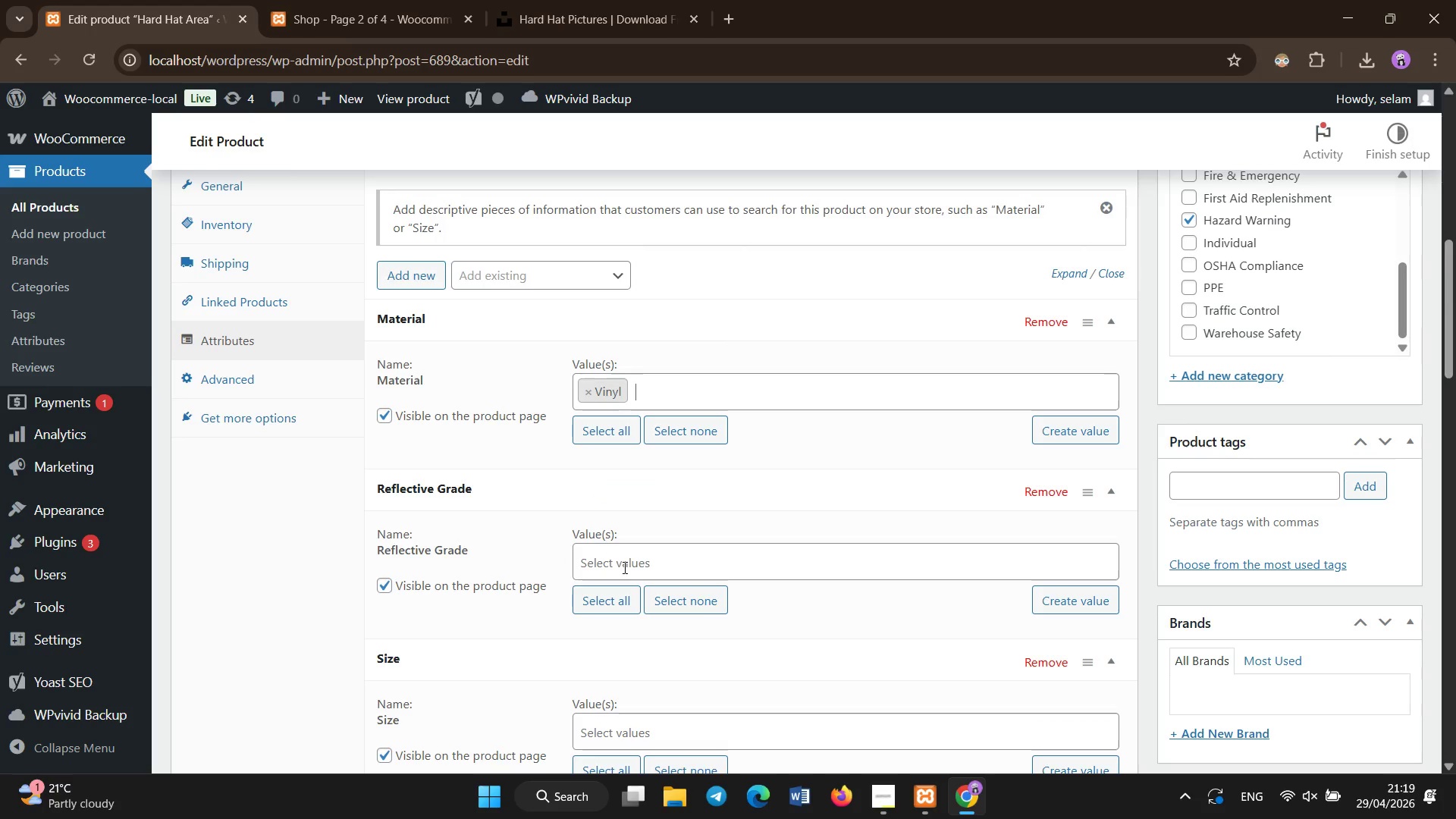 
left_click([625, 570])
 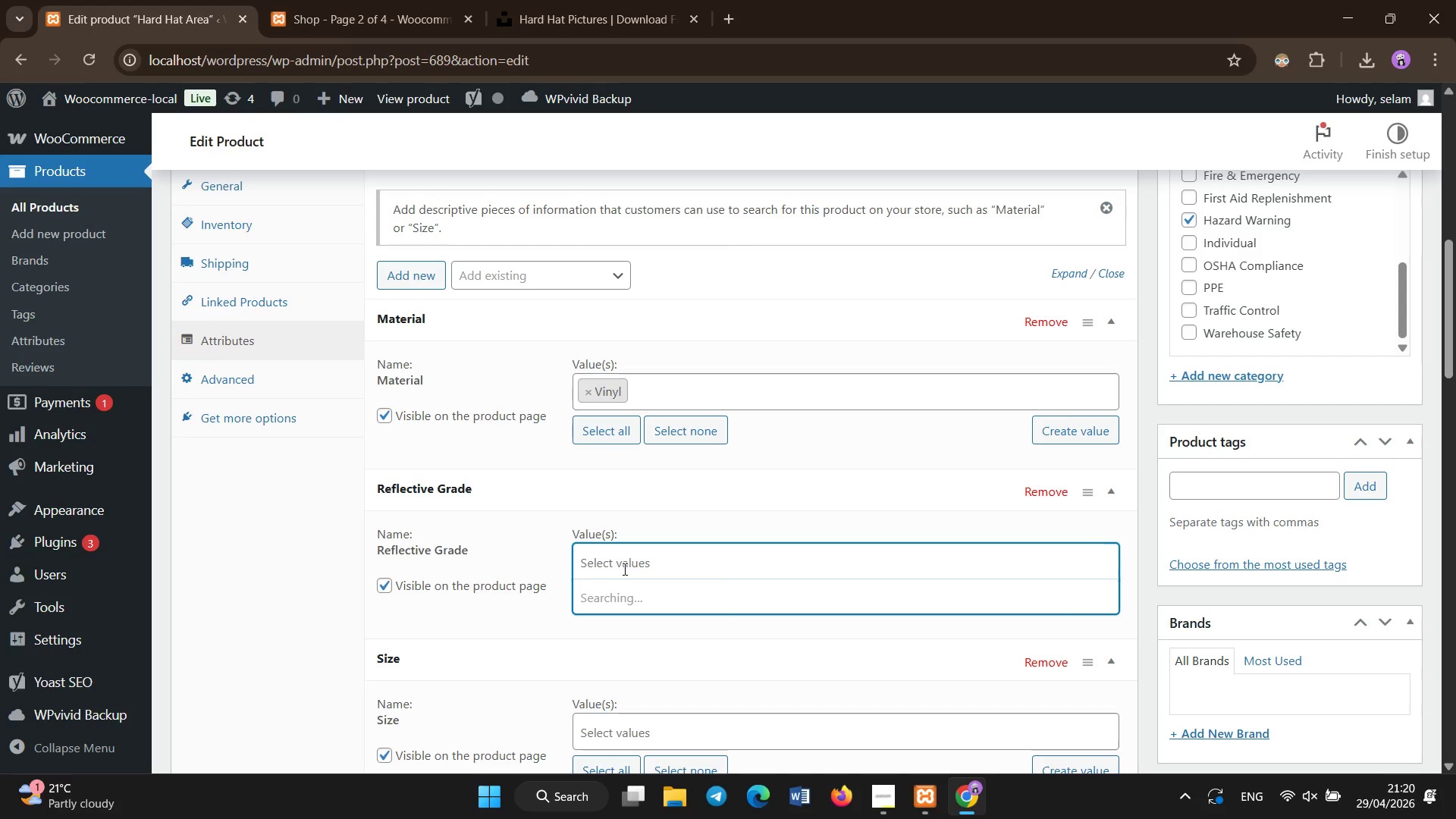 
wait(5.12)
 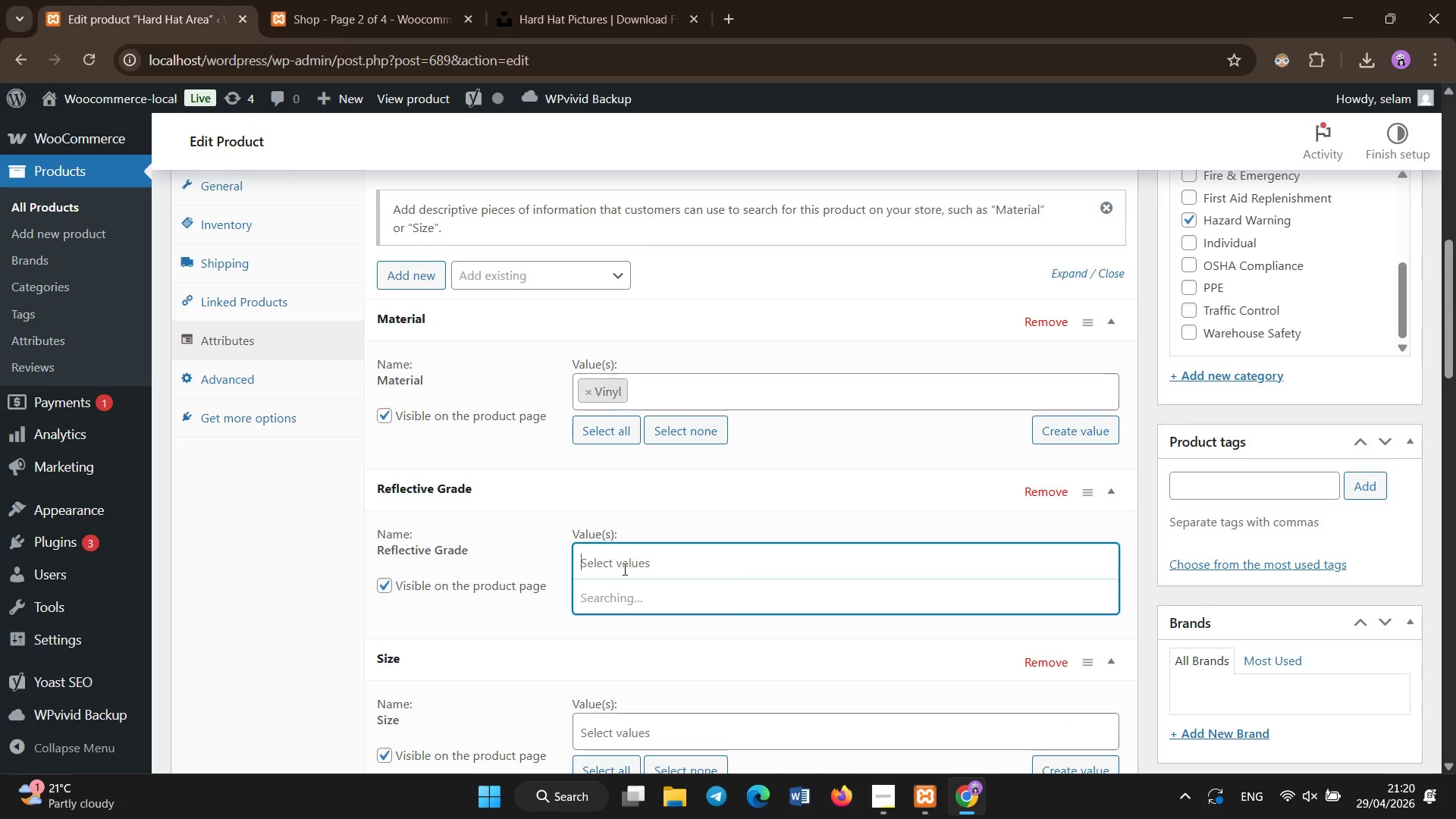 
left_click([626, 597])
 